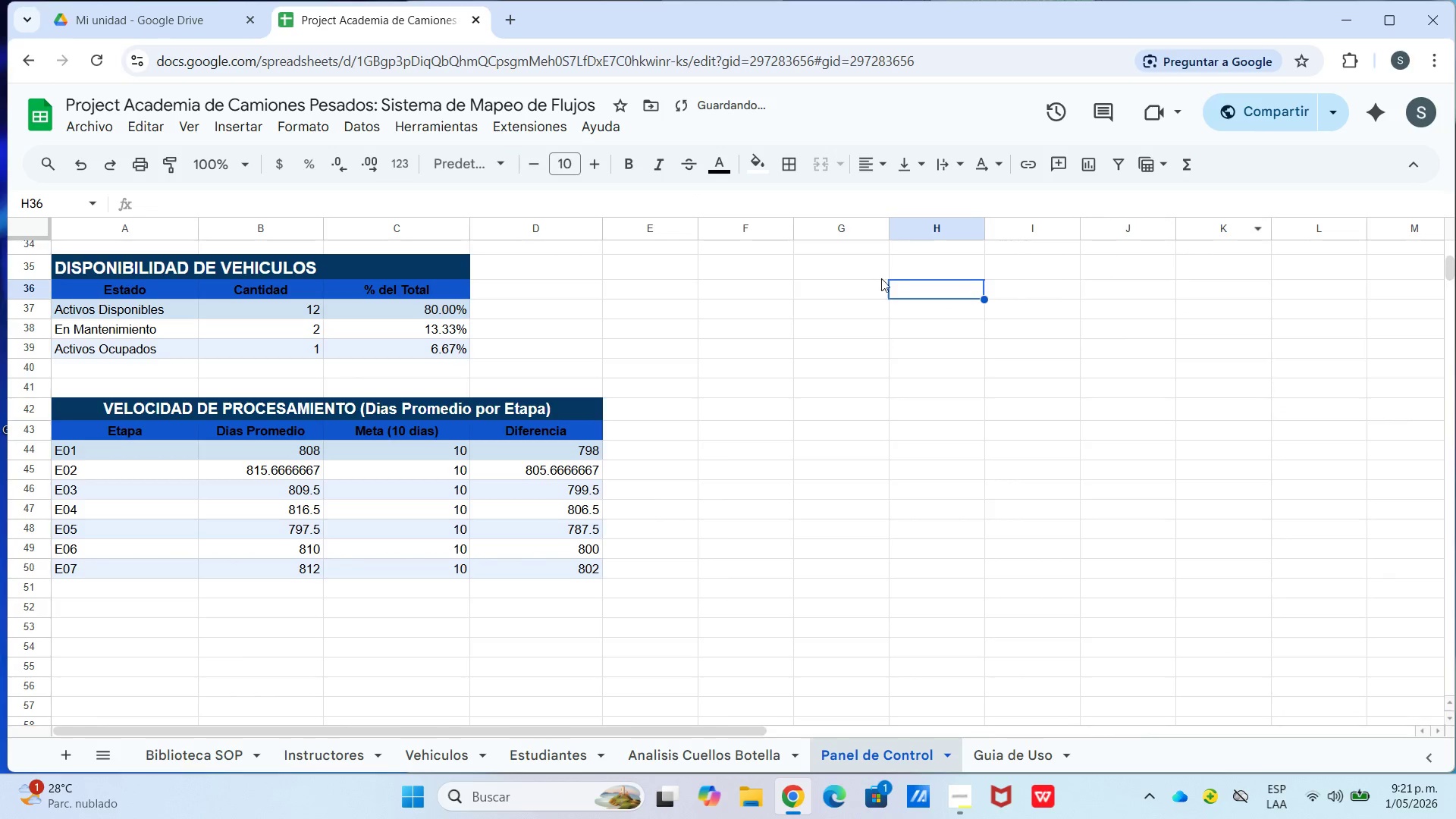 
left_click_drag(start_coordinate=[664, 251], to_coordinate=[1304, 418])
 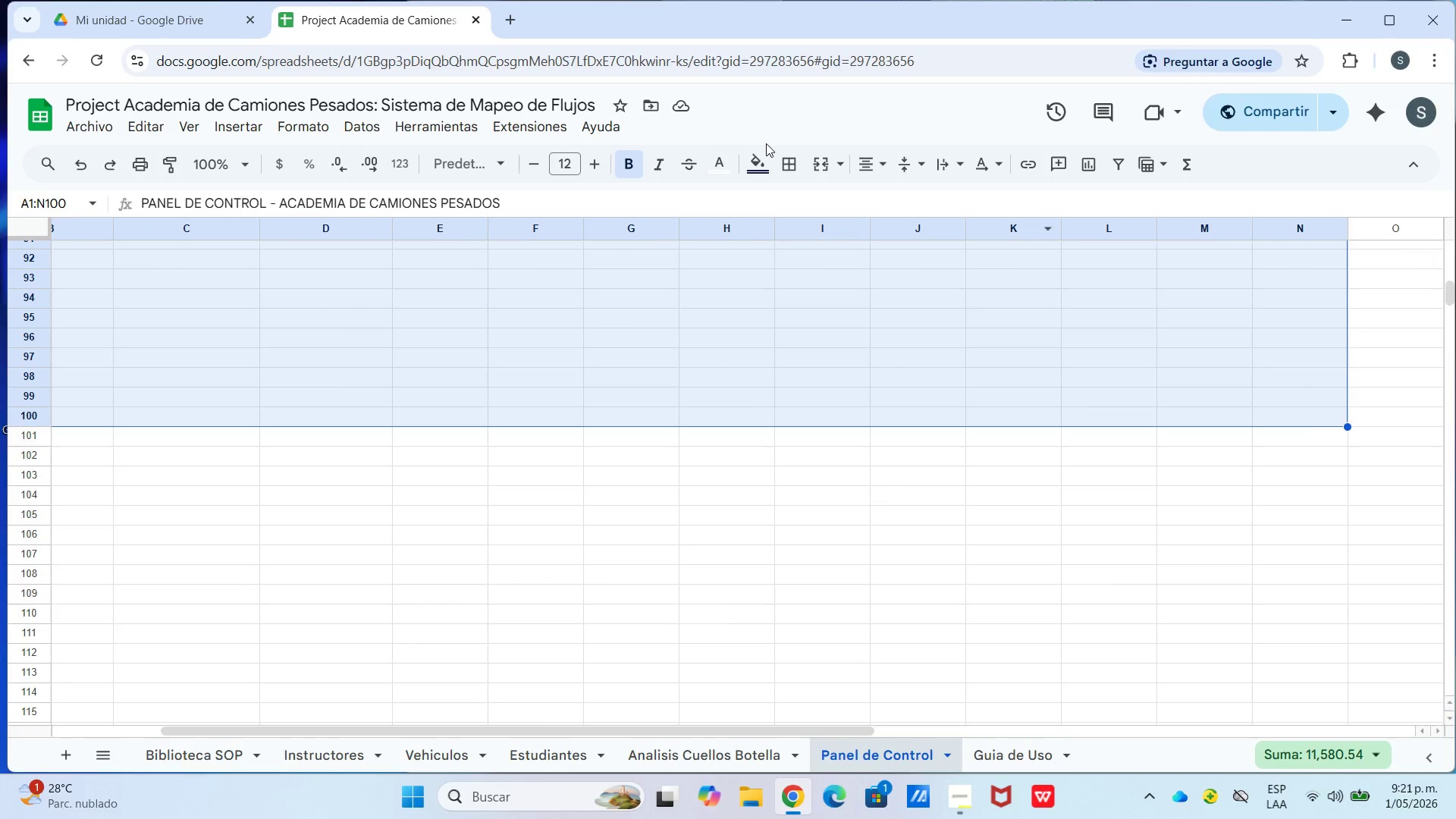 
scroll: coordinate [880, 337], scroll_direction: up, amount: 12.0
 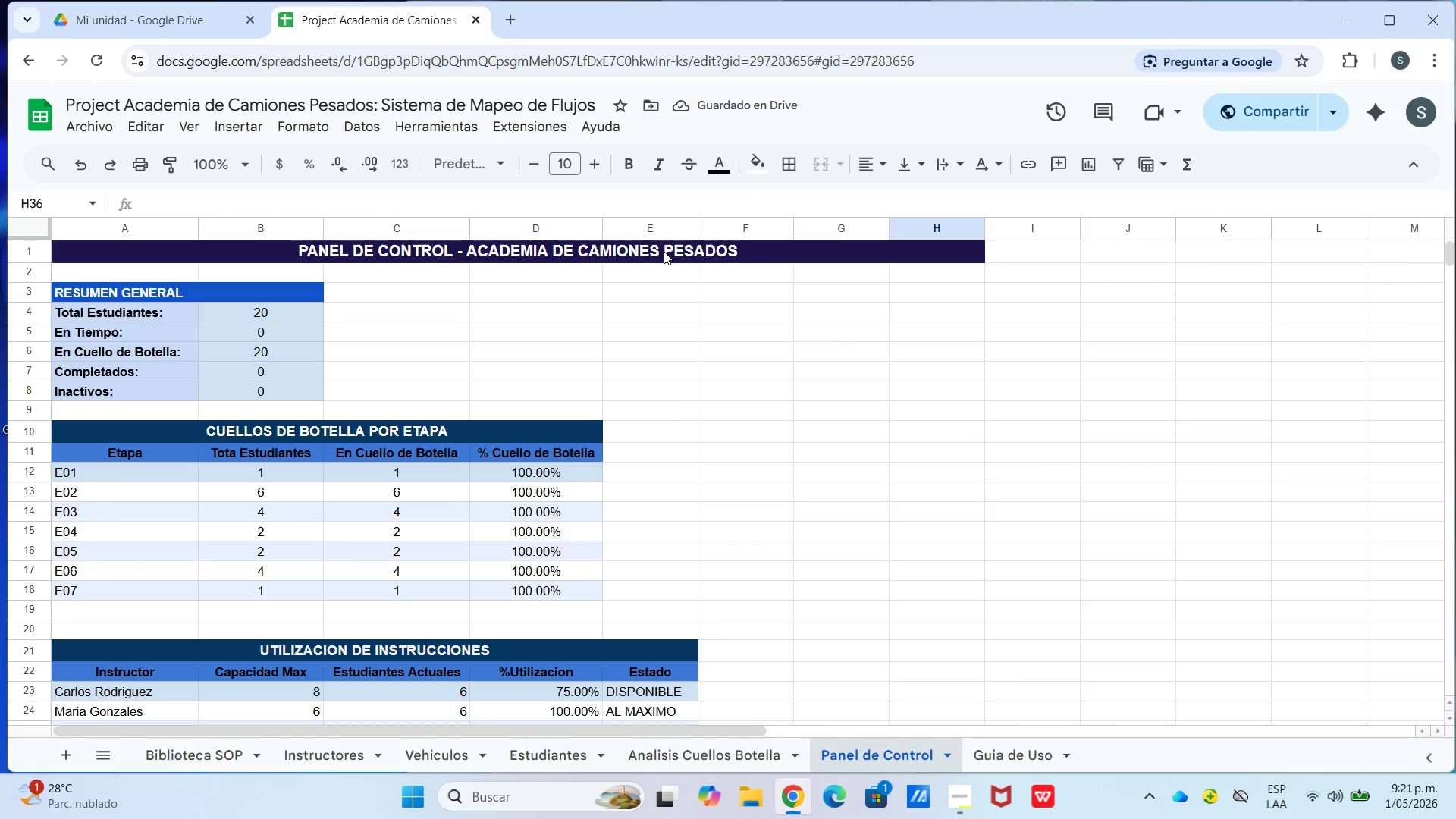 
scroll: coordinate [1305, 386], scroll_direction: down, amount: 18.0
 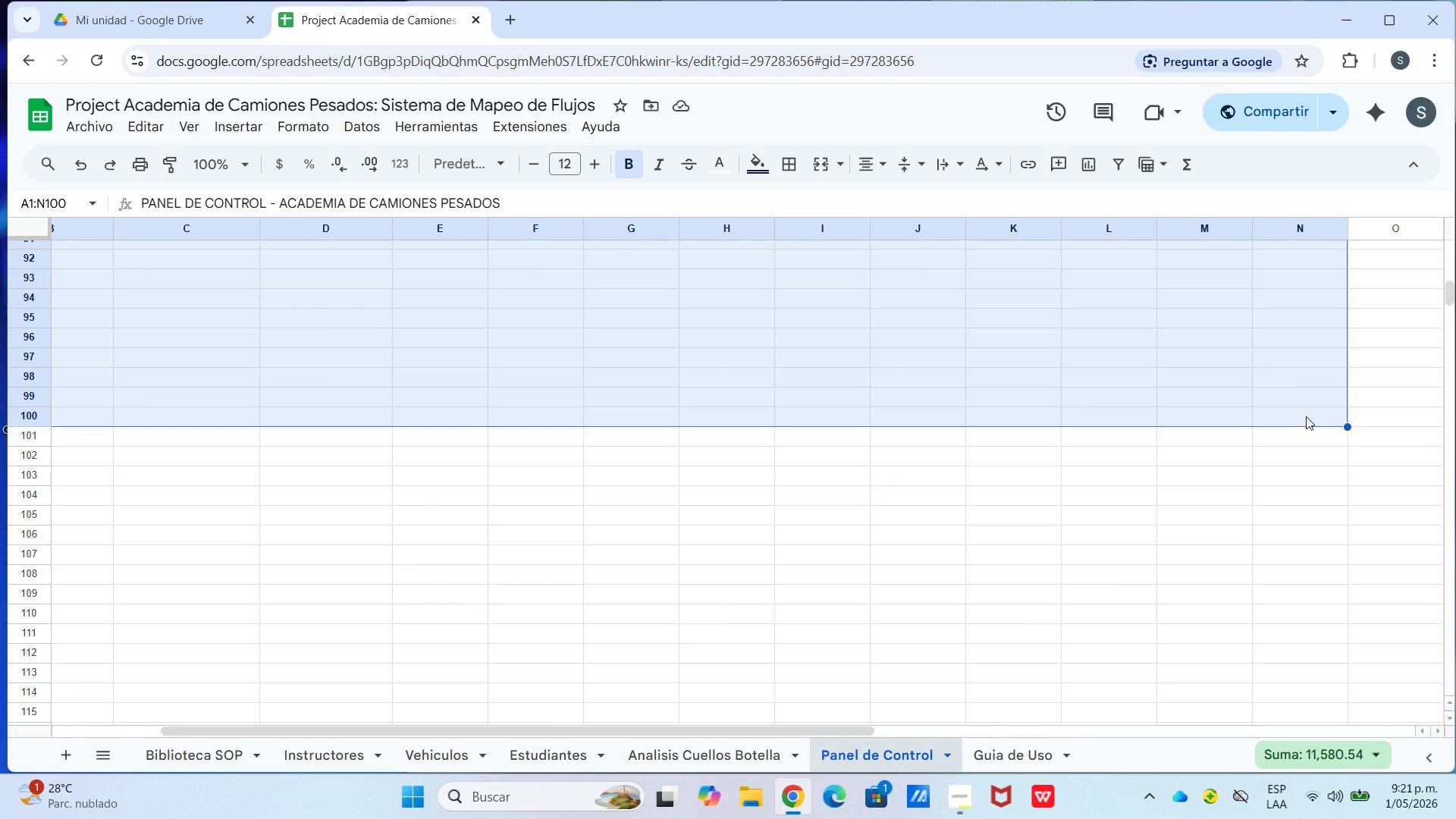 
left_click([793, 163])
 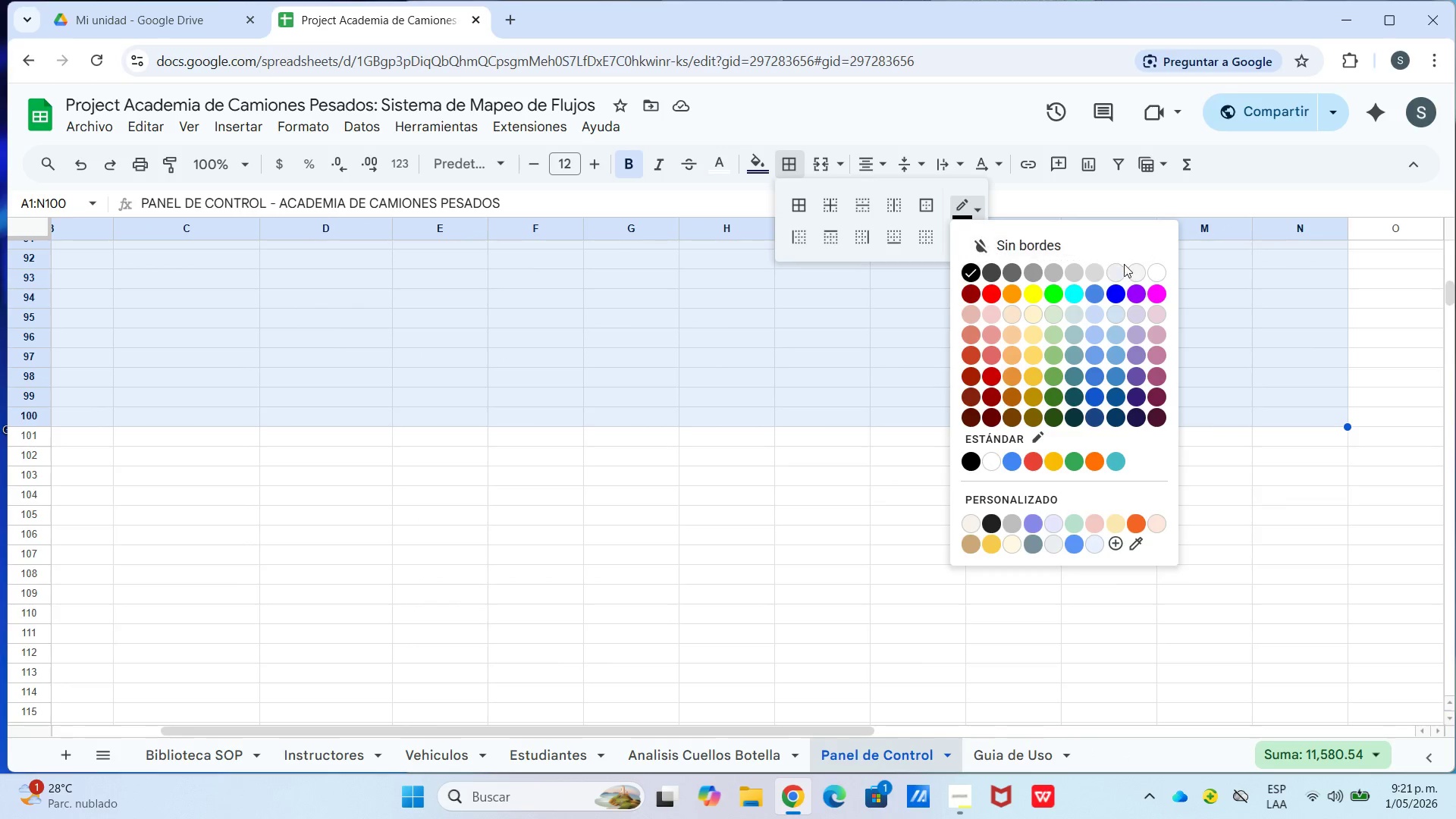 
left_click([1155, 271])
 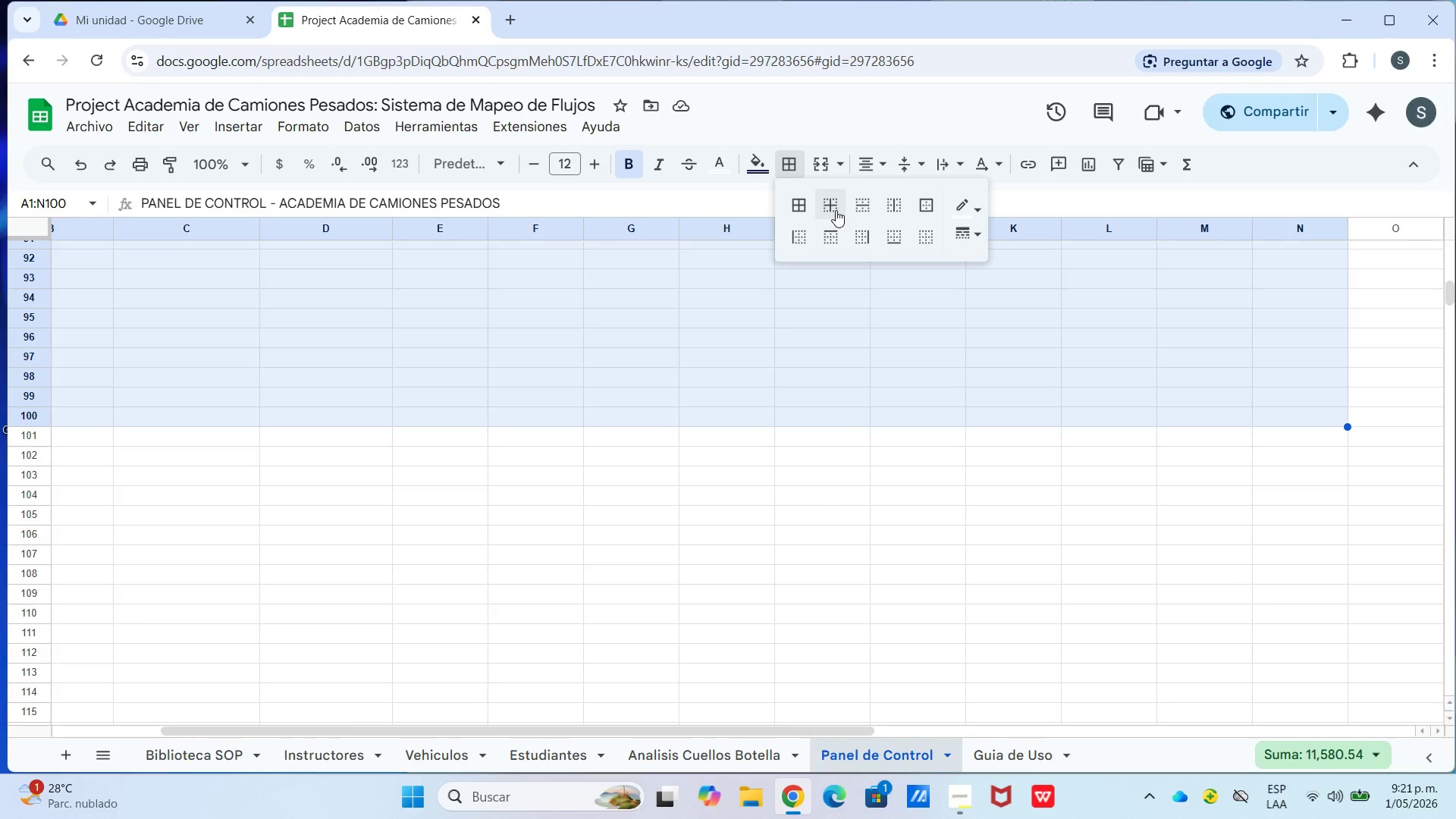 
scroll: coordinate [558, 290], scroll_direction: up, amount: 20.0
 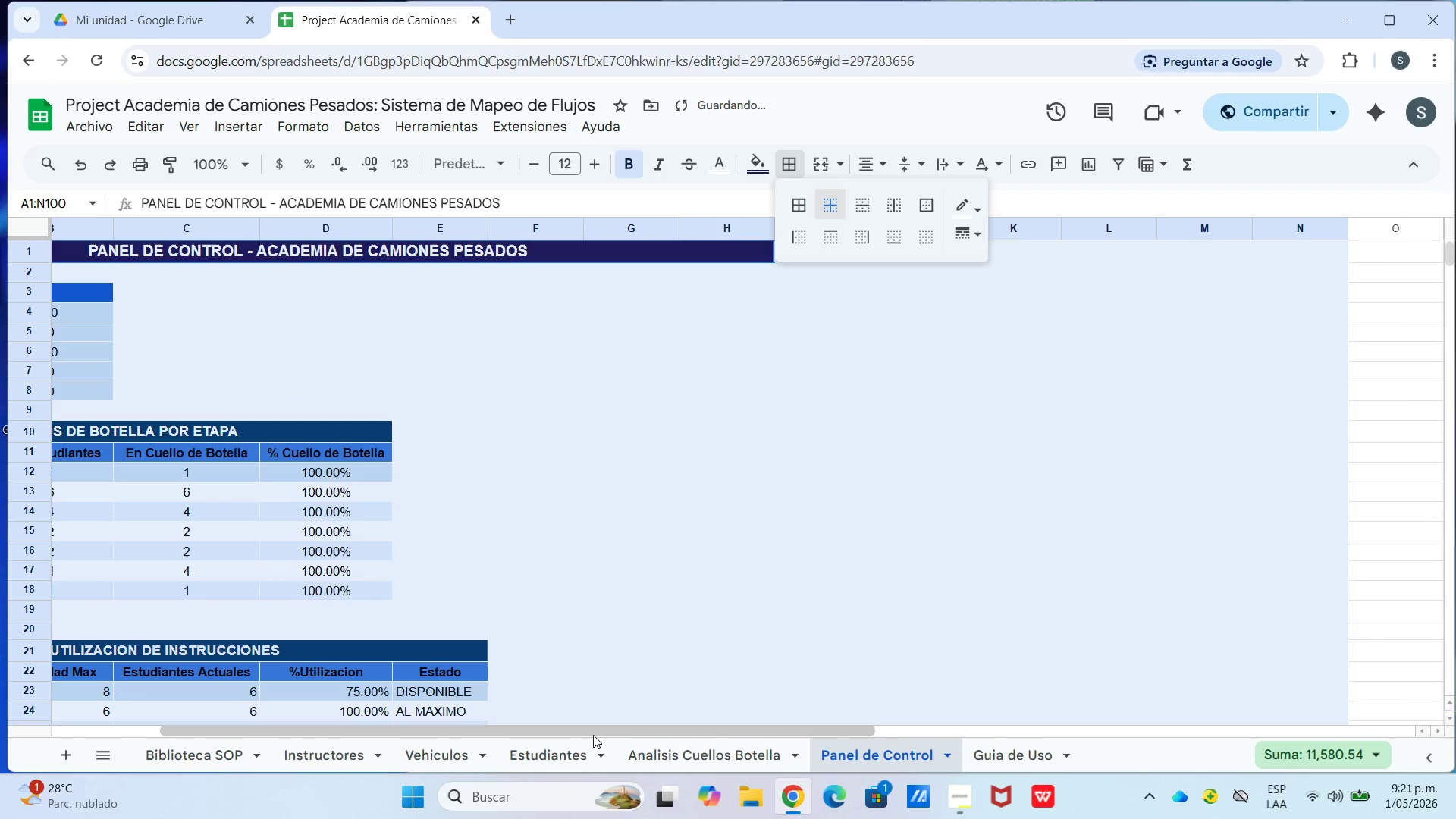 
left_click_drag(start_coordinate=[593, 735], to_coordinate=[185, 724])
 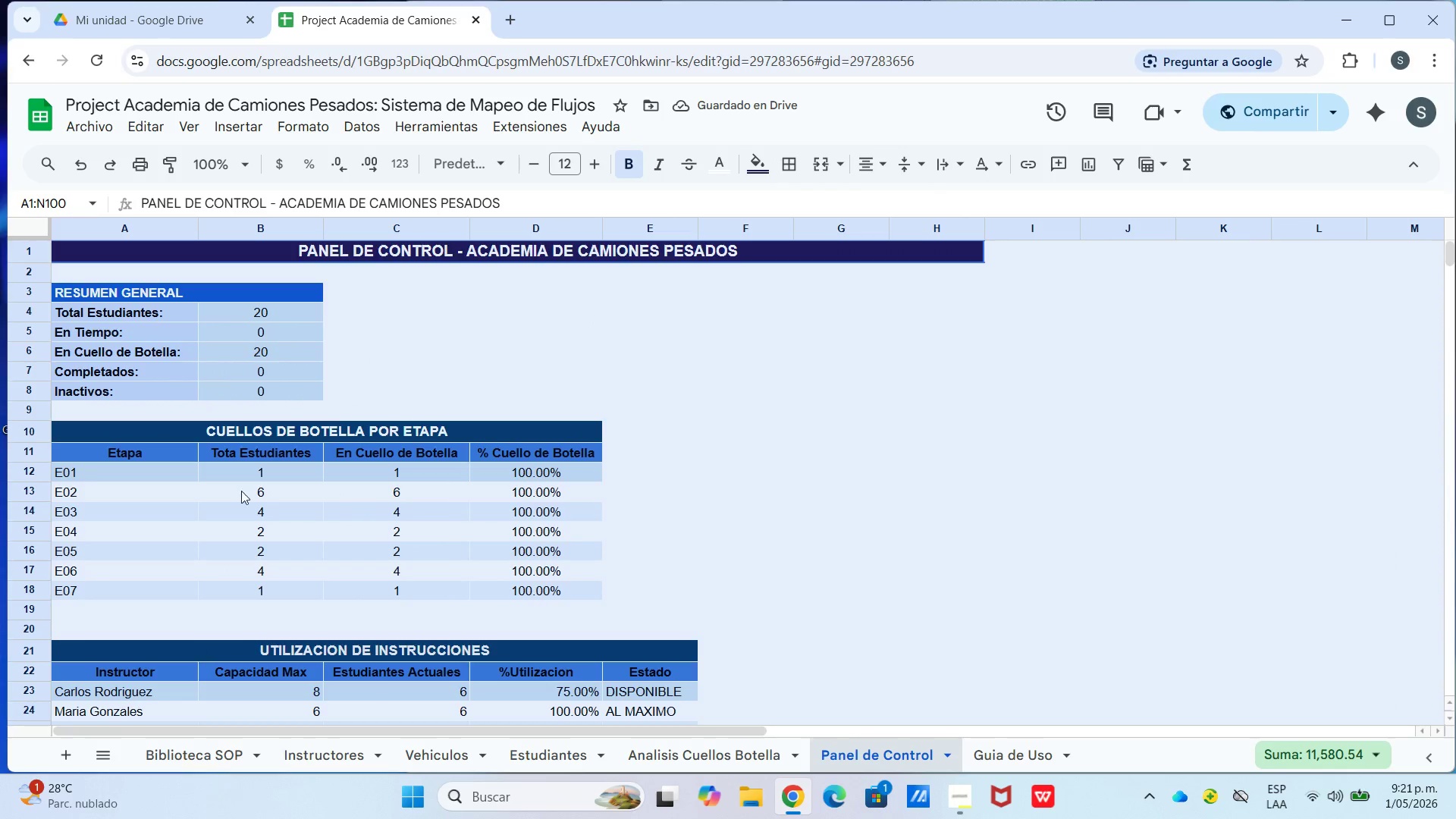 
left_click([0, 277])
 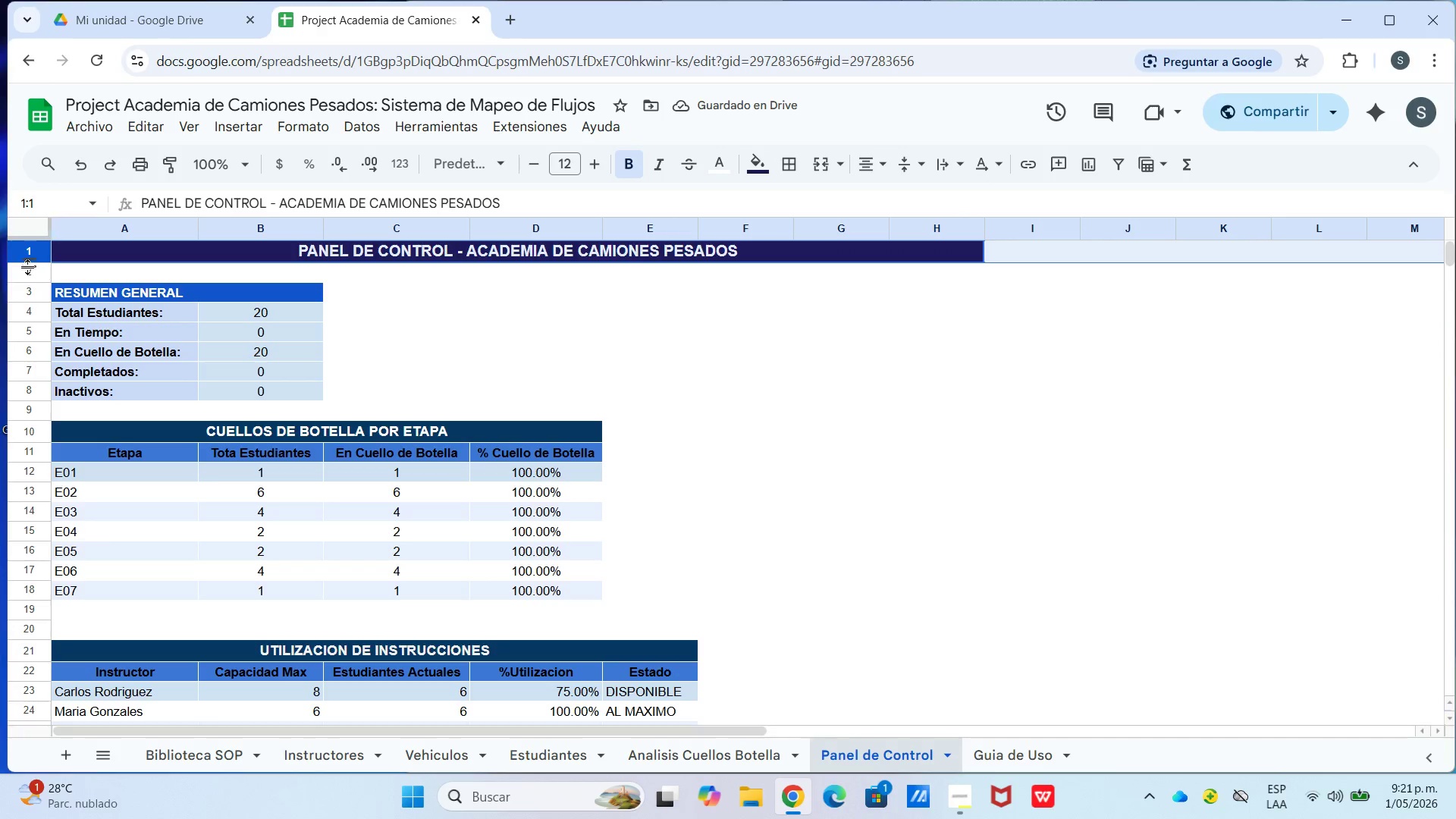 
scroll: coordinate [253, 482], scroll_direction: up, amount: 3.0
 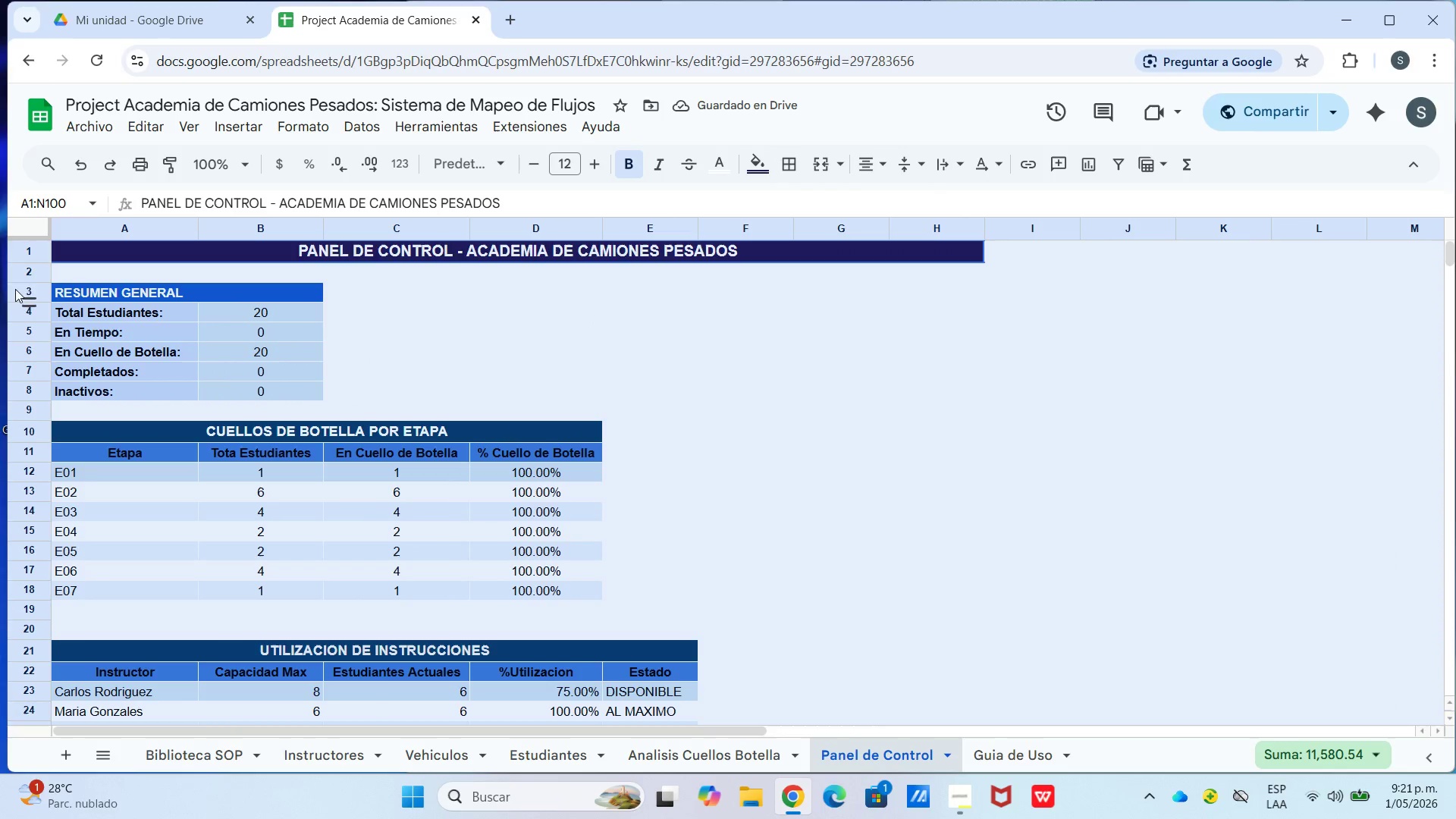 
left_click_drag(start_coordinate=[27, 263], to_coordinate=[27, 275])
 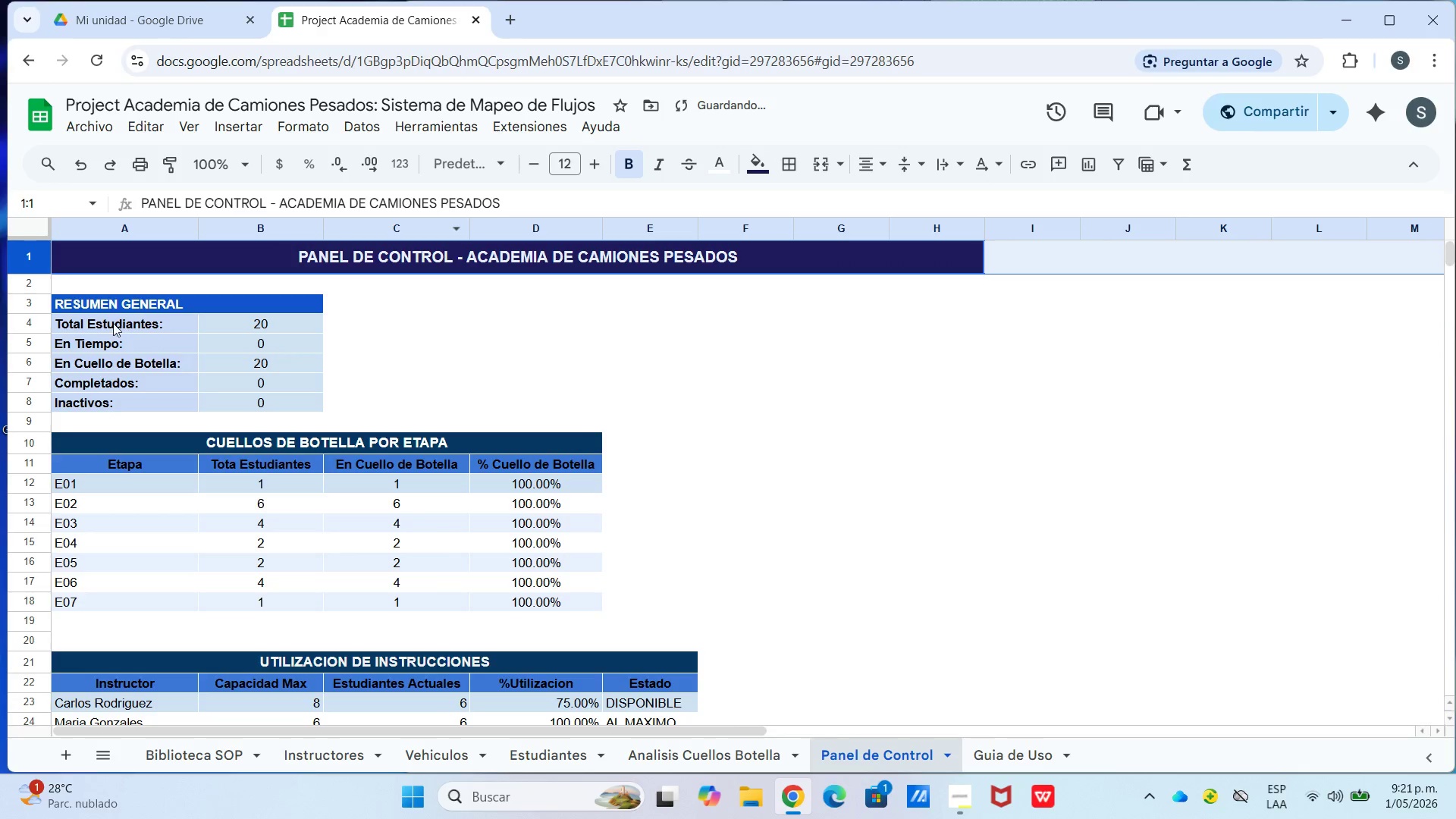 
left_click_drag(start_coordinate=[121, 300], to_coordinate=[149, 402])
 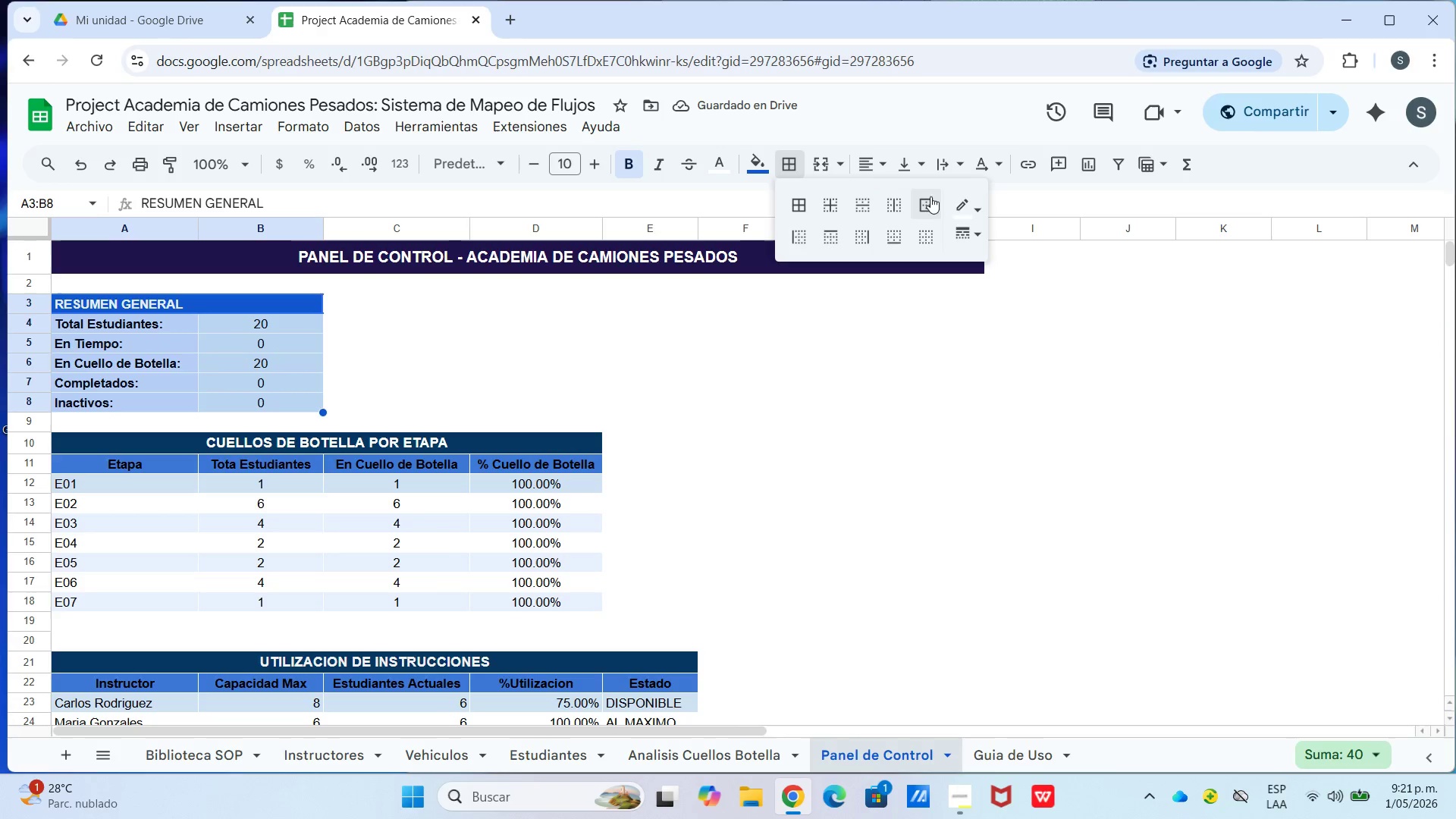 
left_click([975, 210])
 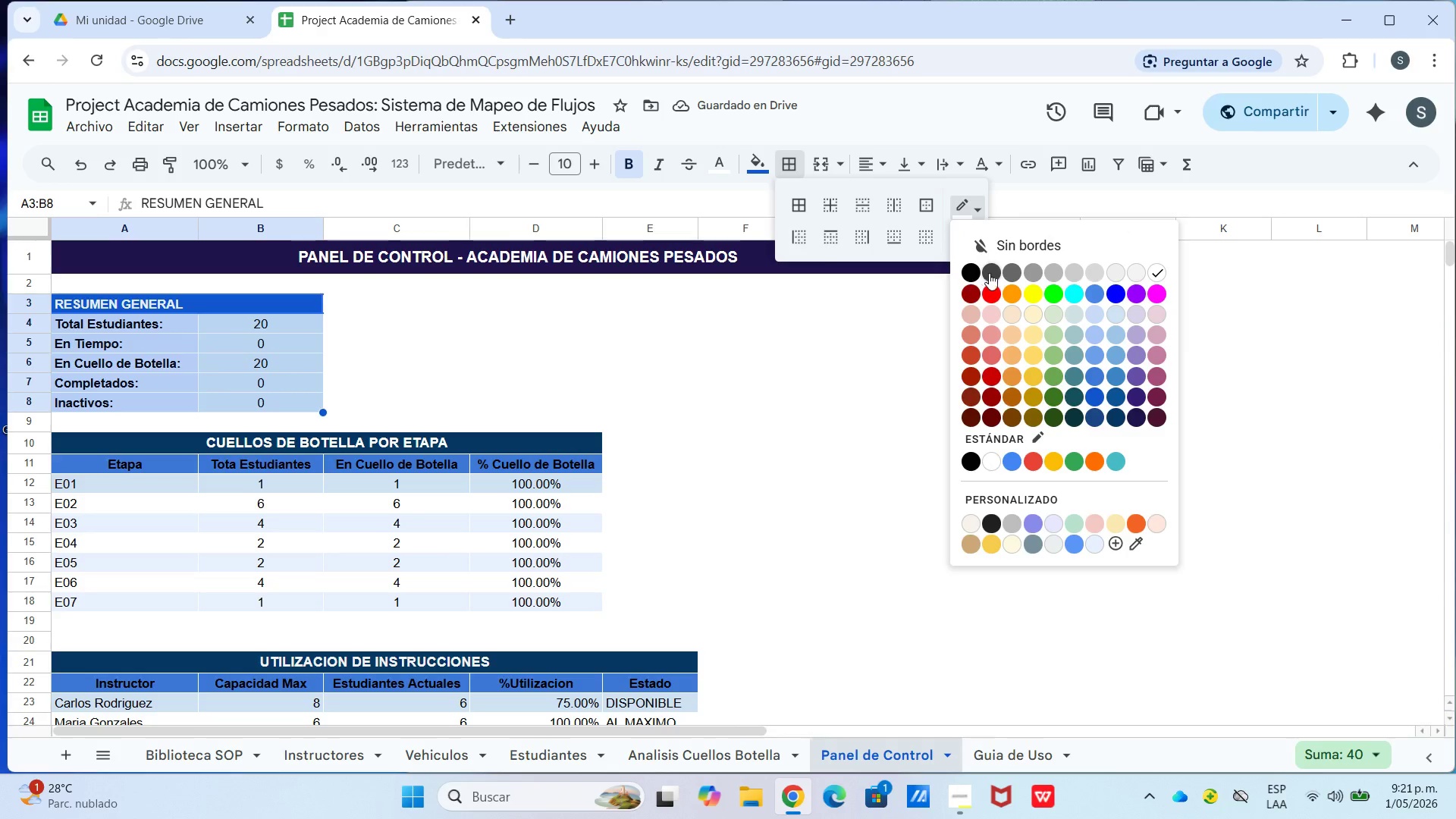 
left_click([992, 273])
 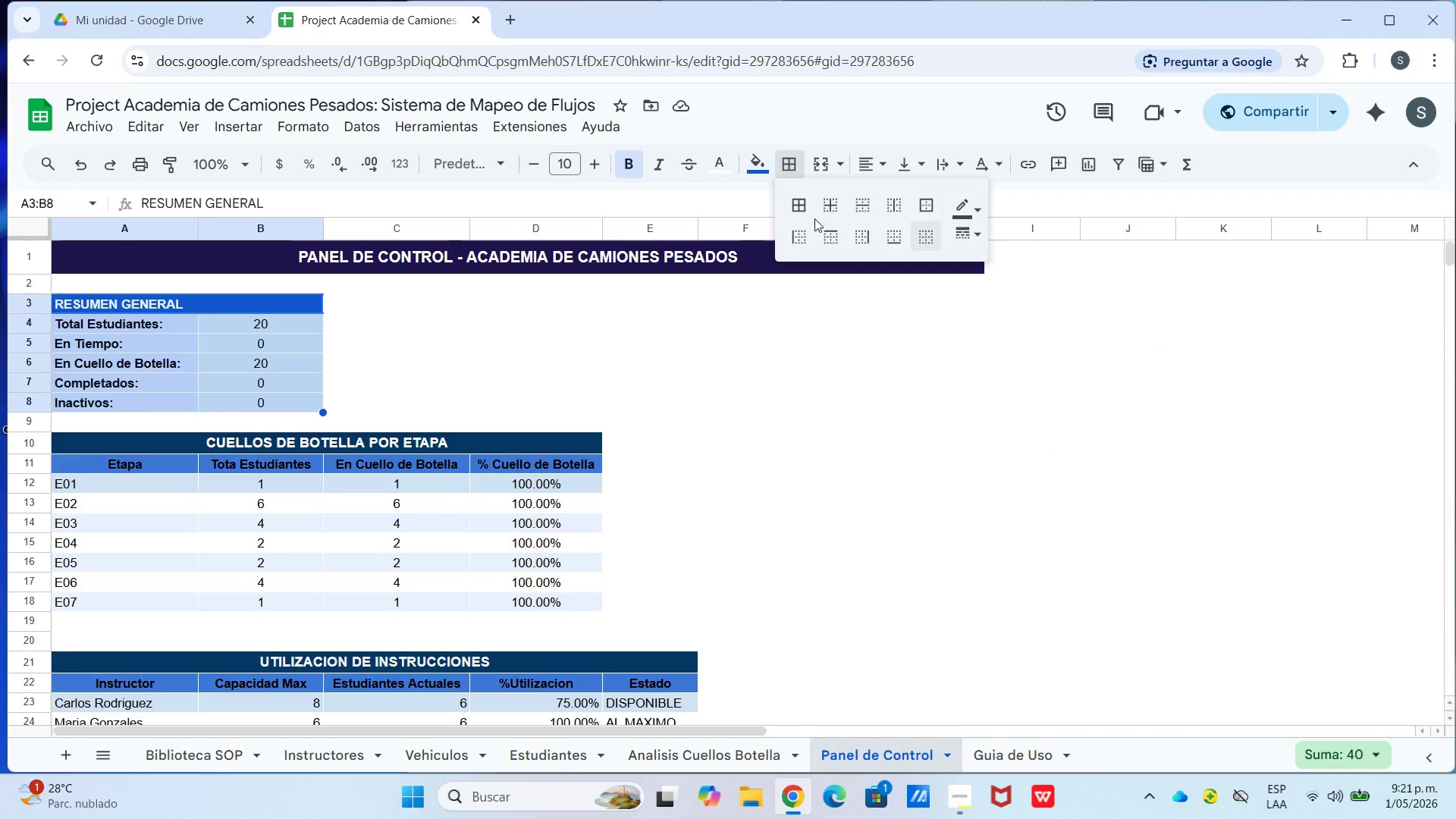 
left_click([801, 203])
 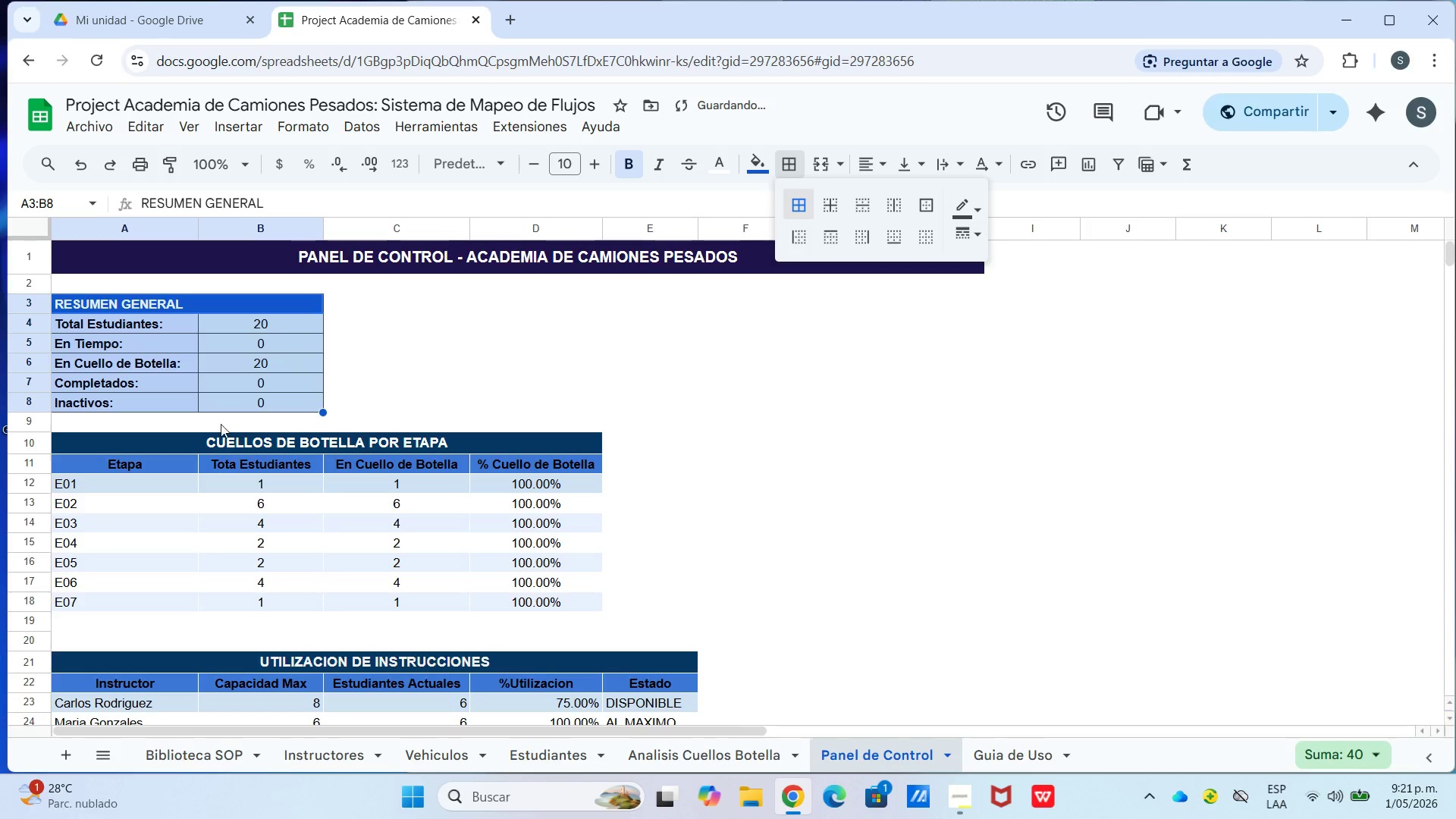 
left_click_drag(start_coordinate=[158, 441], to_coordinate=[517, 607])
 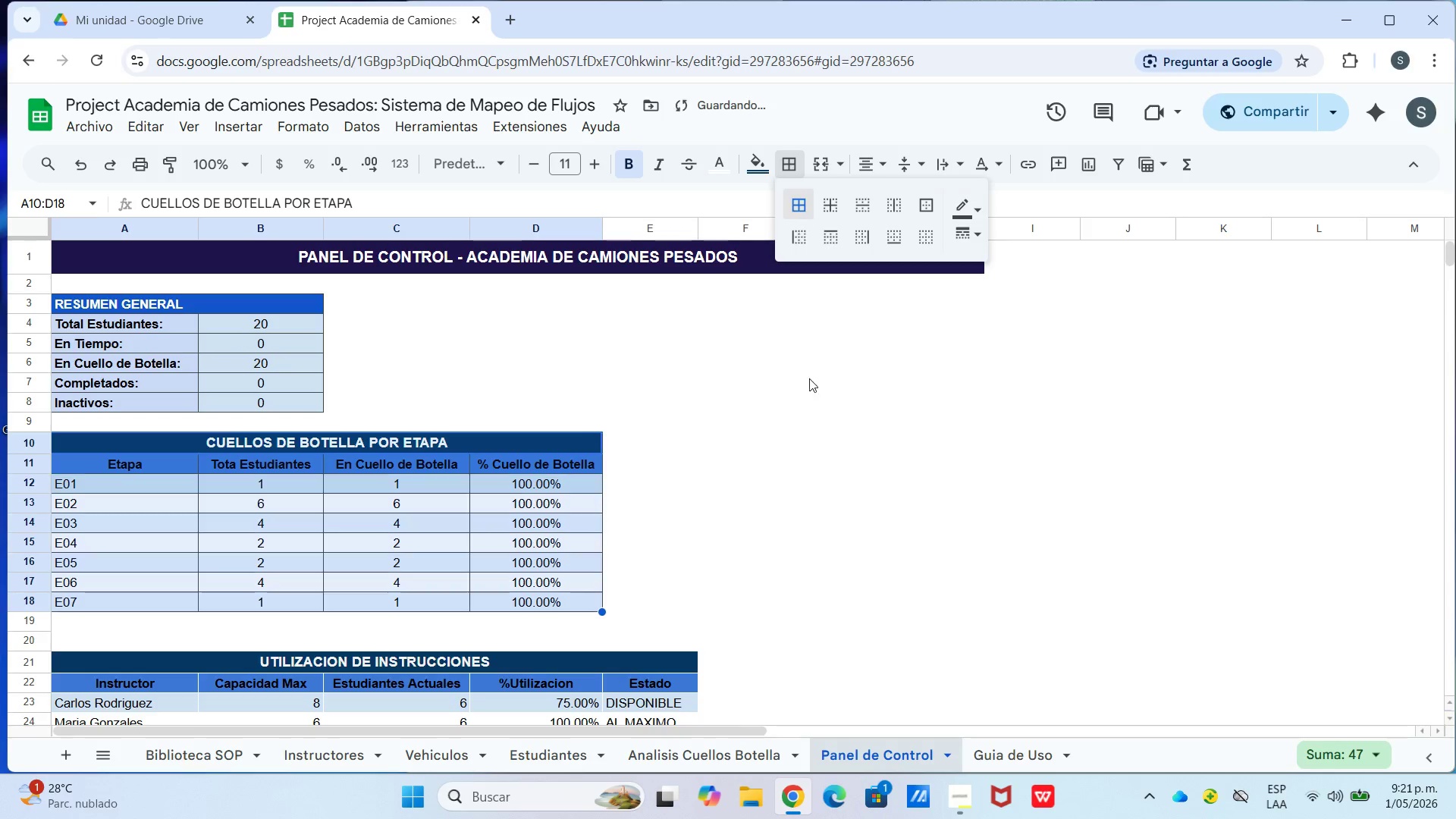 
scroll: coordinate [404, 490], scroll_direction: down, amount: 2.0
 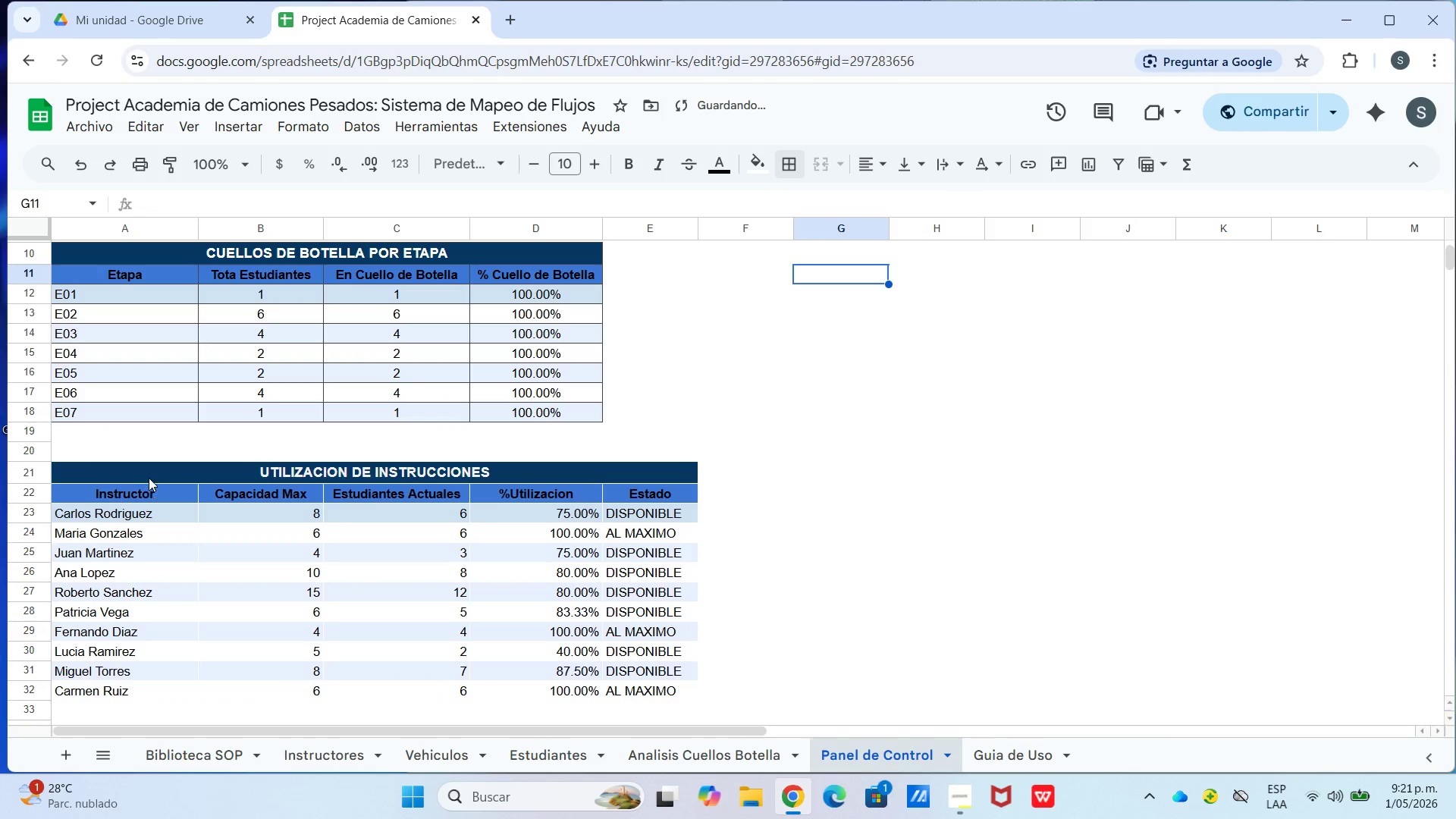 
left_click_drag(start_coordinate=[153, 474], to_coordinate=[415, 683])
 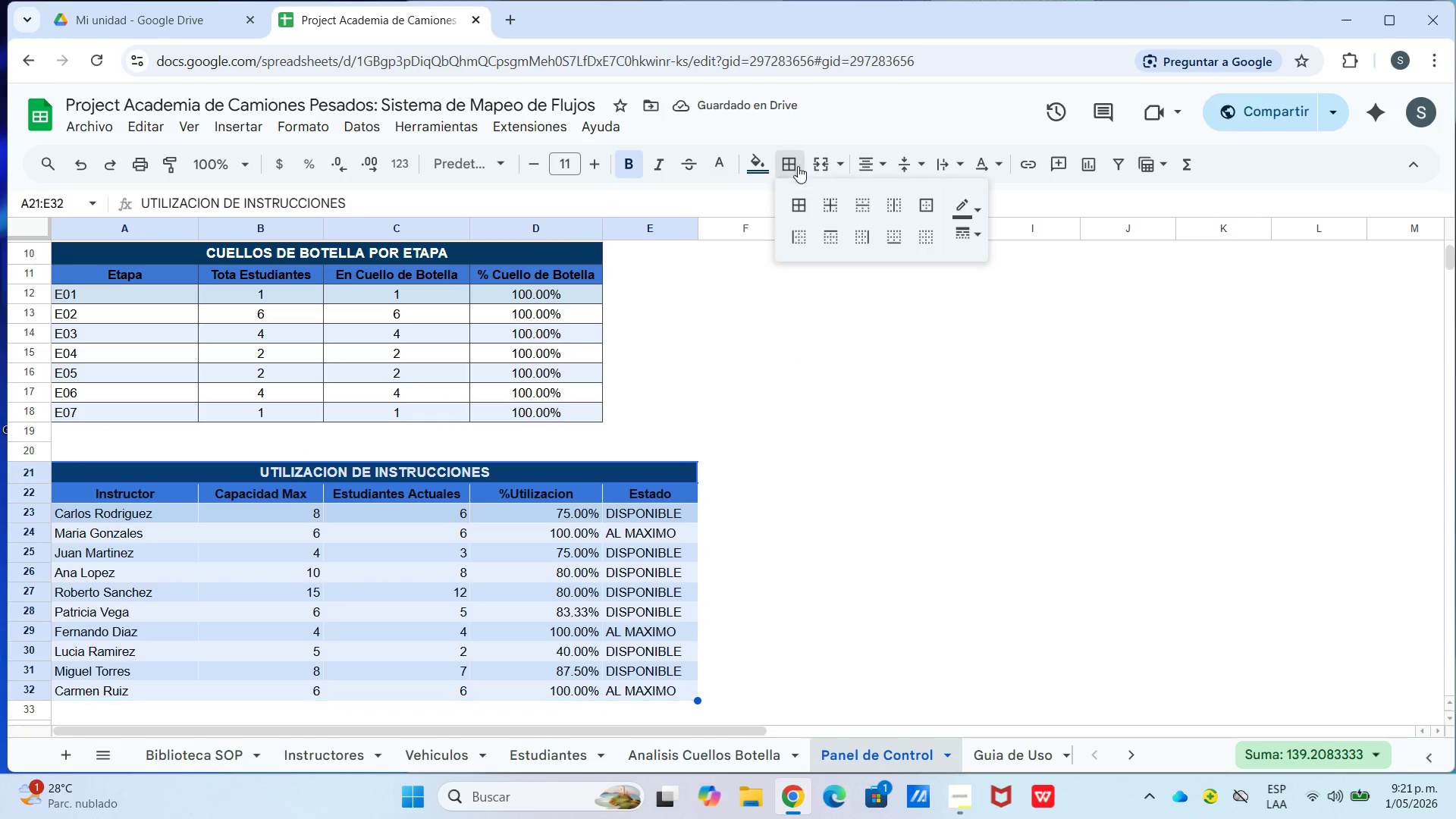 
double_click([800, 204])
 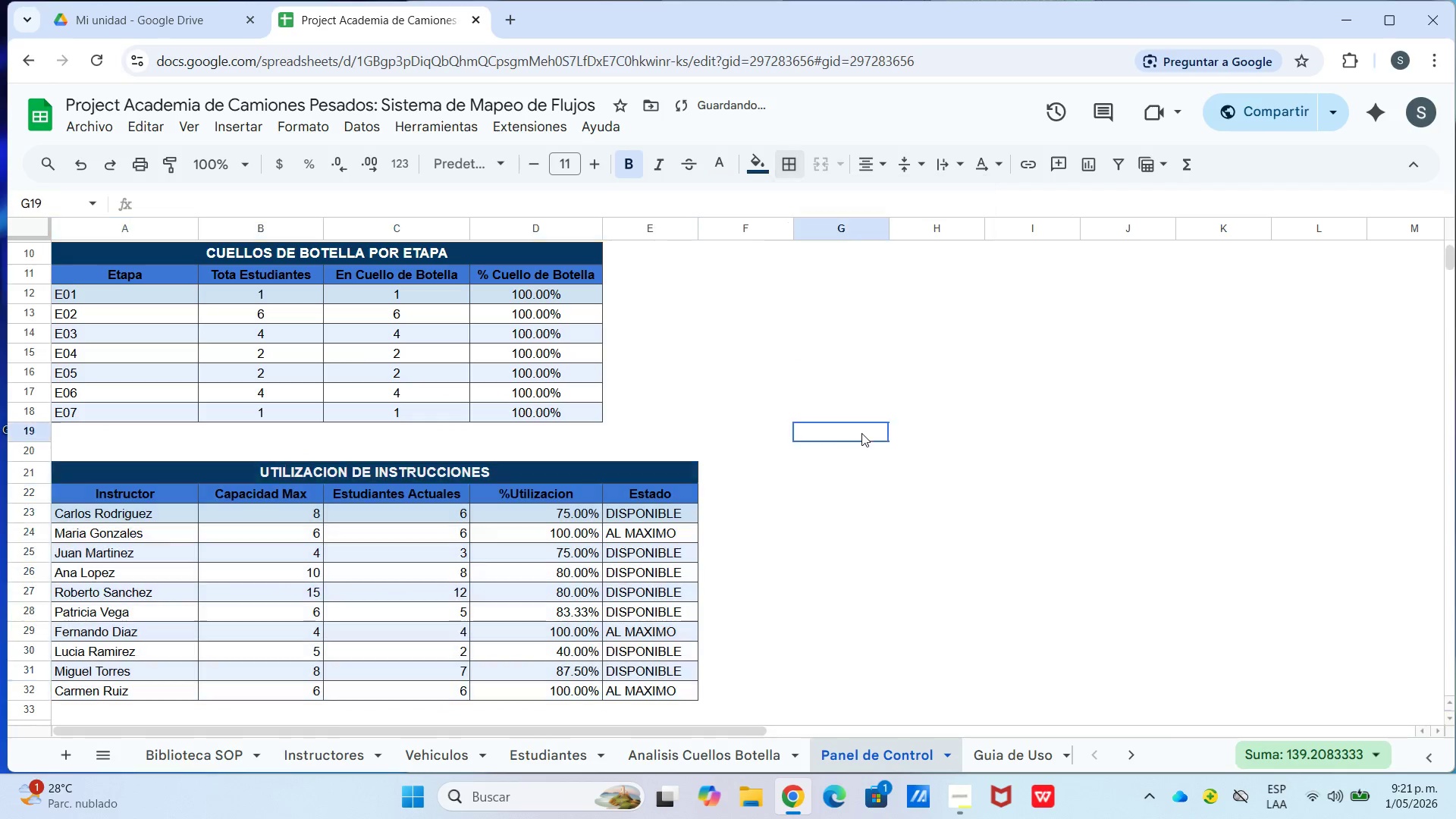 
scroll: coordinate [833, 439], scroll_direction: down, amount: 3.0
 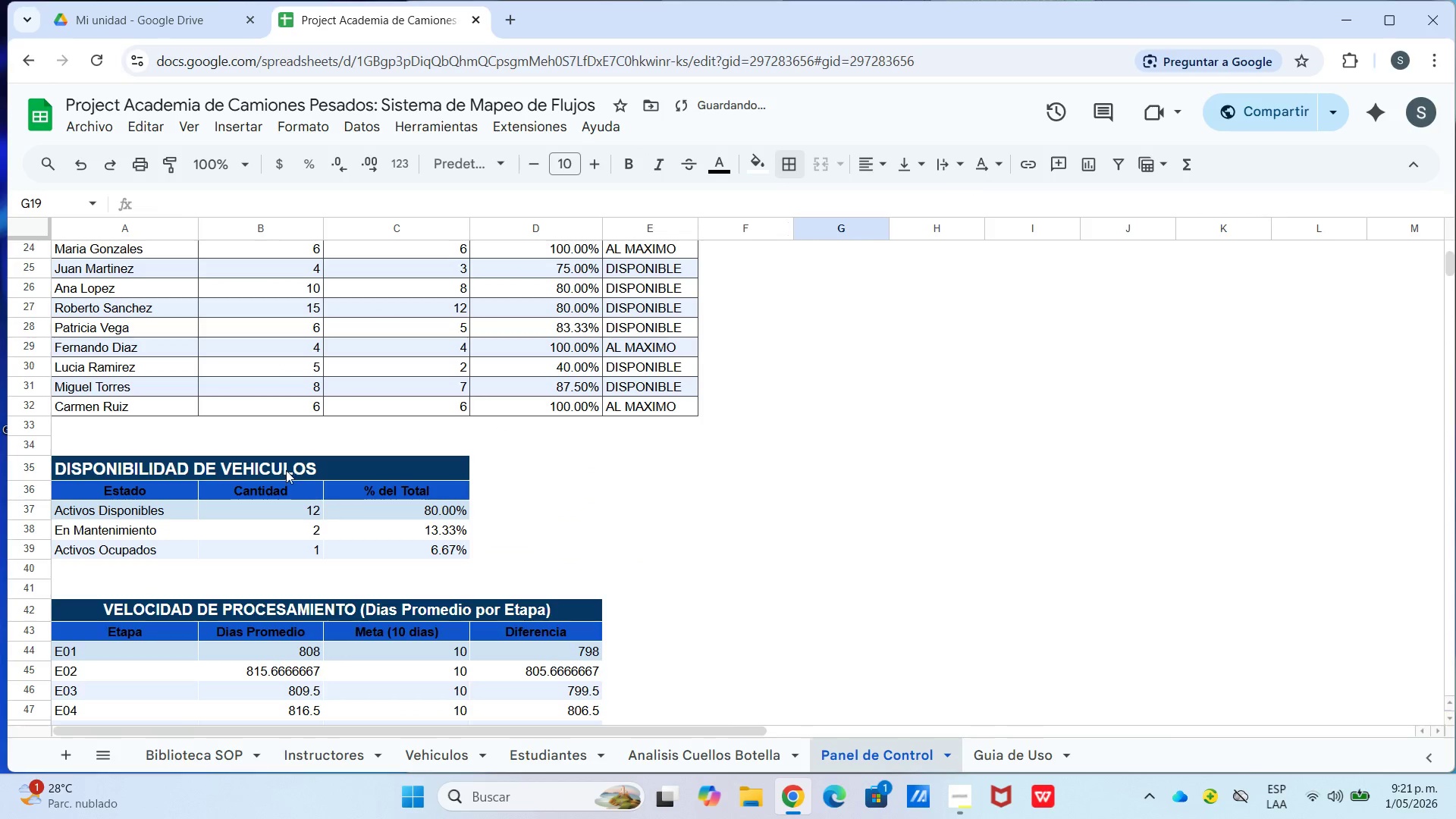 
left_click_drag(start_coordinate=[289, 463], to_coordinate=[304, 547])
 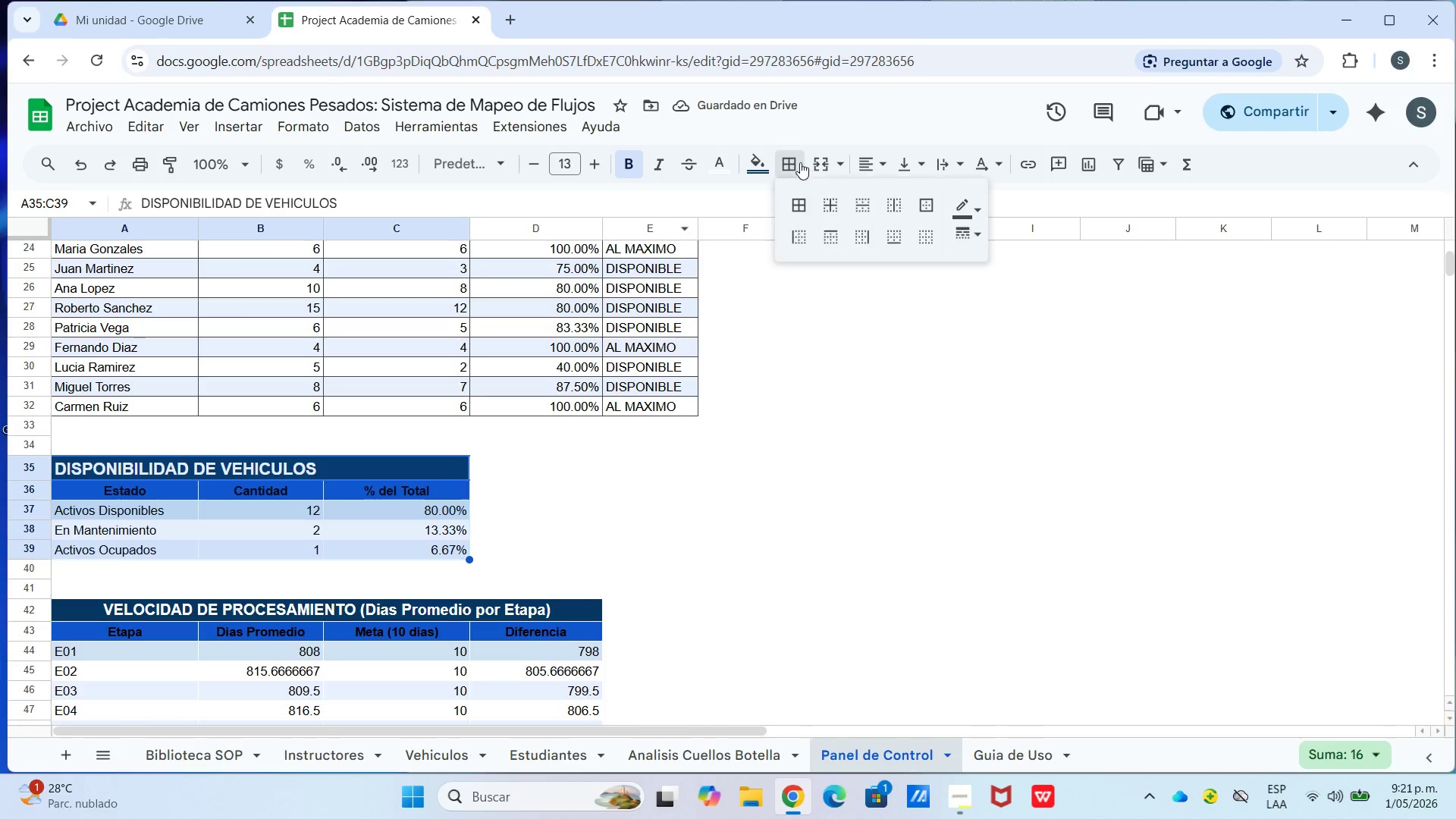 
left_click_drag(start_coordinate=[809, 204], to_coordinate=[809, 208])
 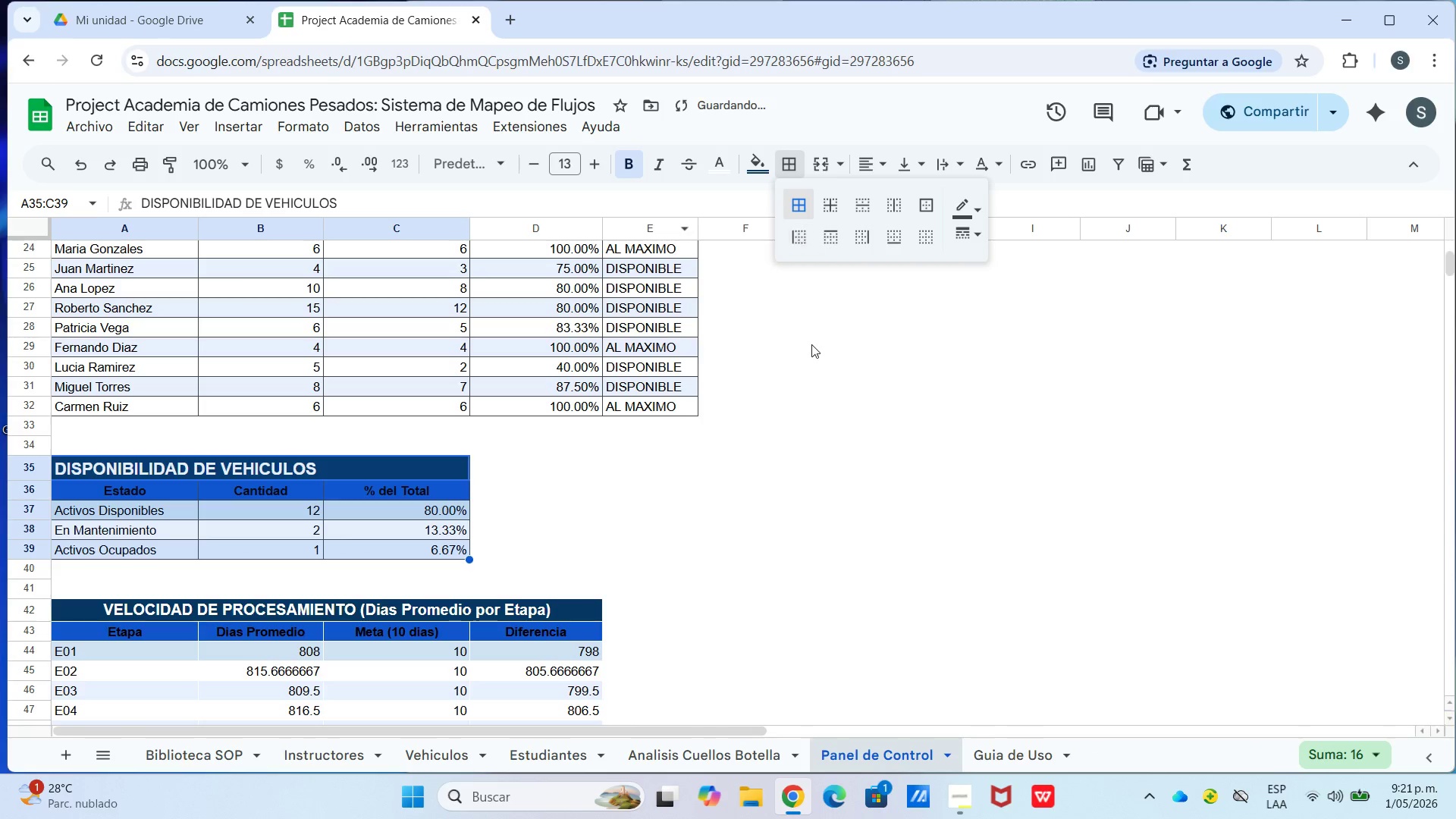 
left_click_drag(start_coordinate=[811, 350], to_coordinate=[809, 358])
 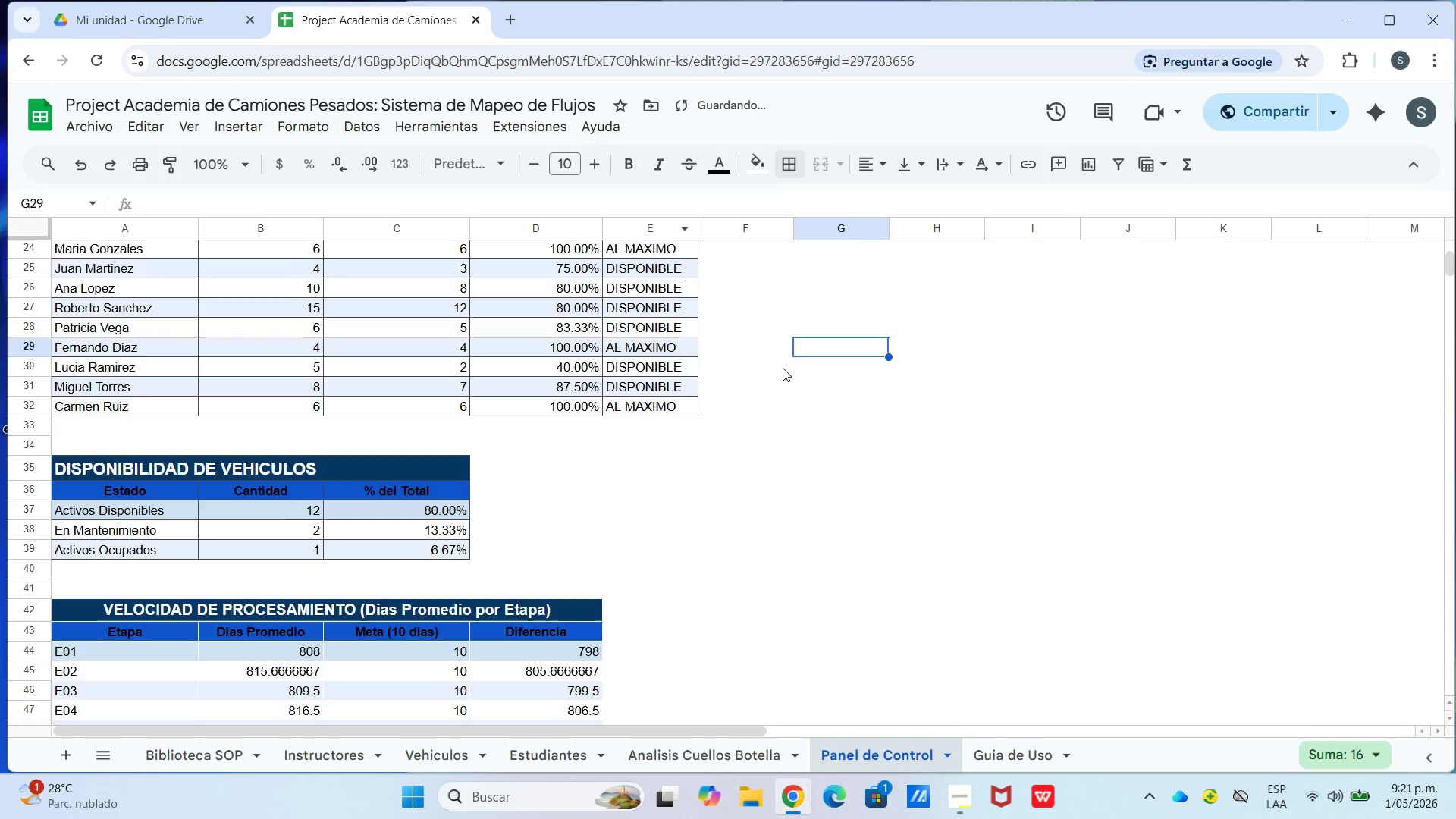 
scroll: coordinate [780, 371], scroll_direction: down, amount: 2.0
 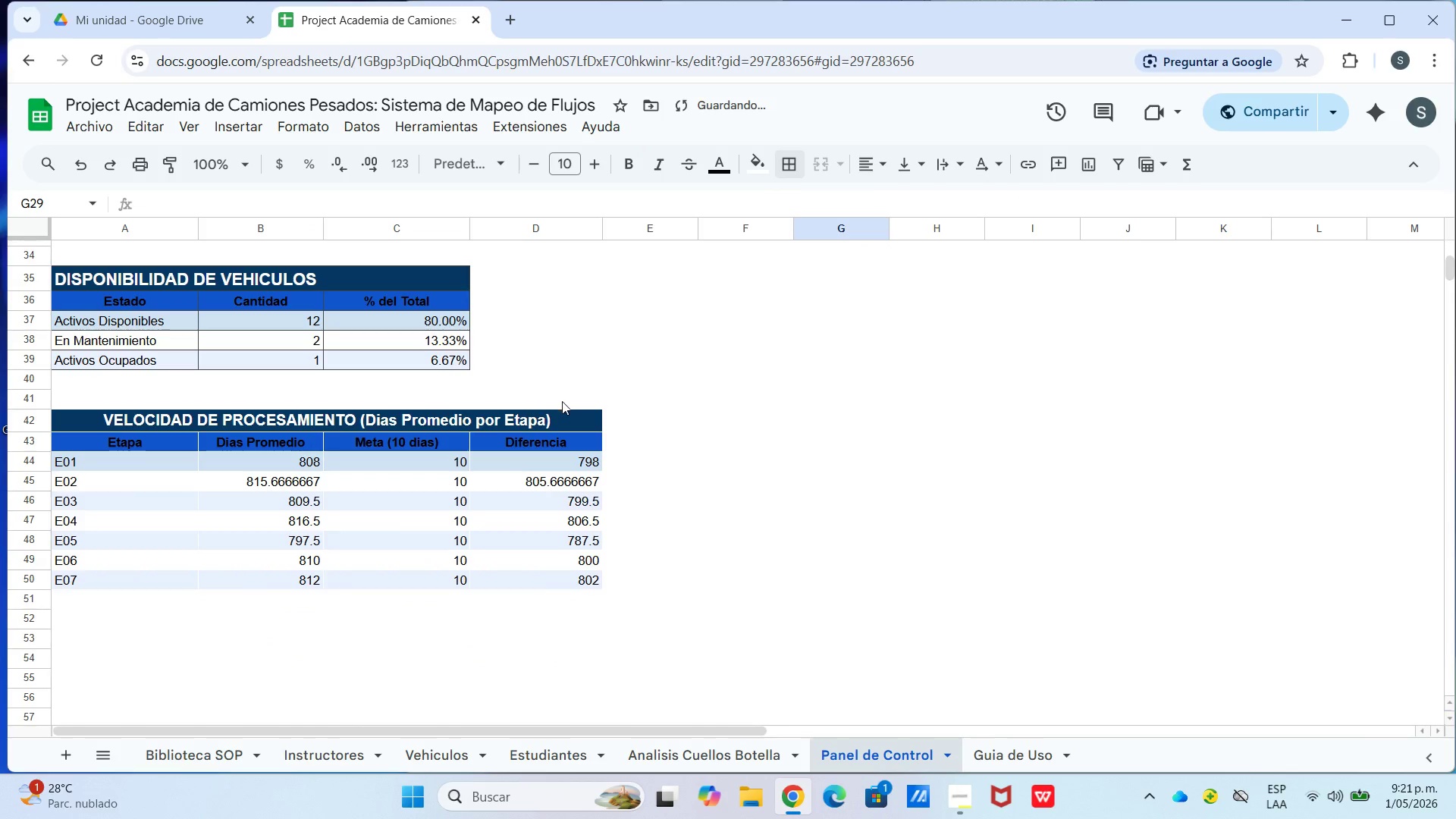 
left_click_drag(start_coordinate=[558, 421], to_coordinate=[568, 577])
 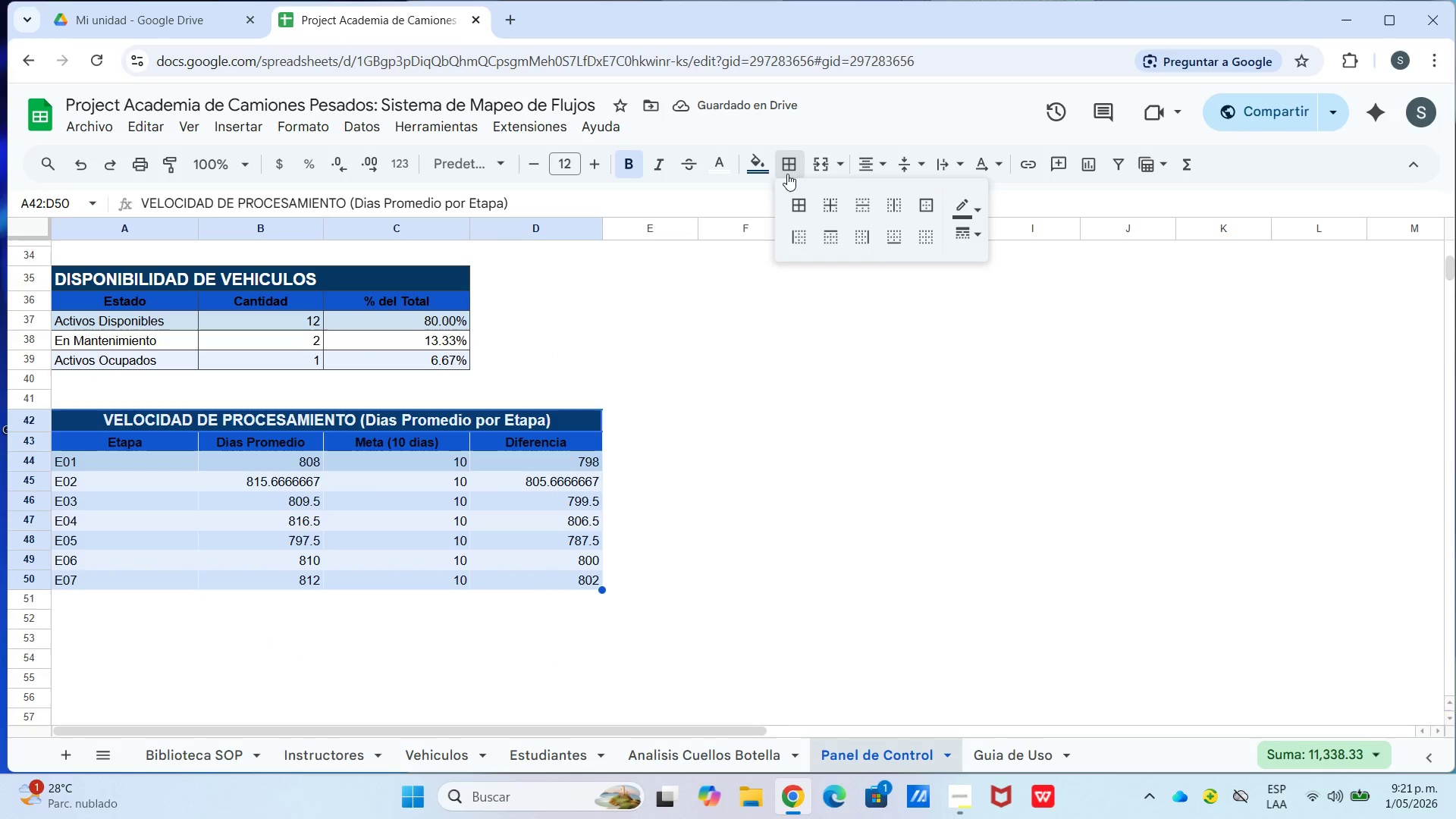 
double_click([792, 200])
 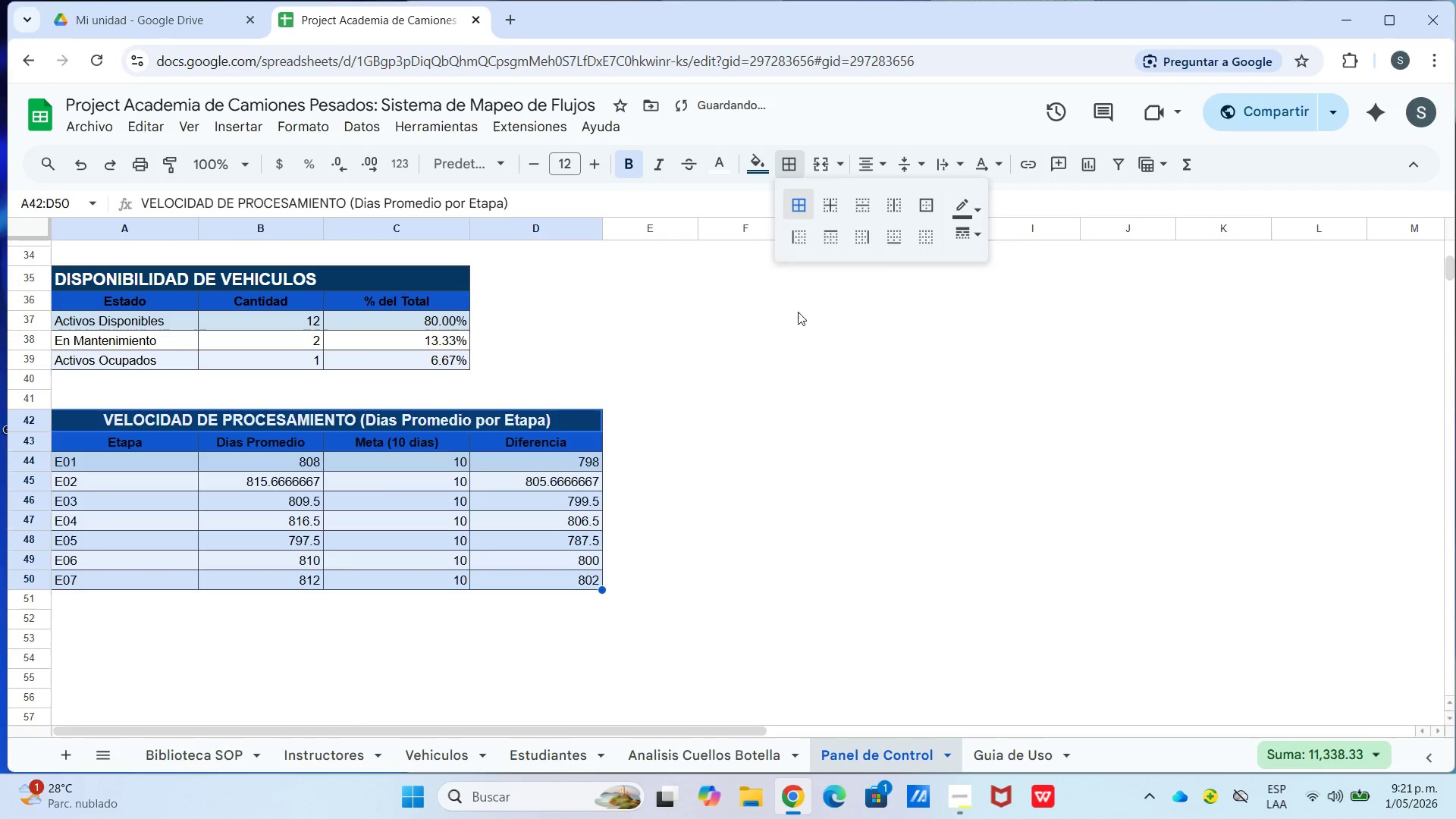 
triple_click([802, 346])
 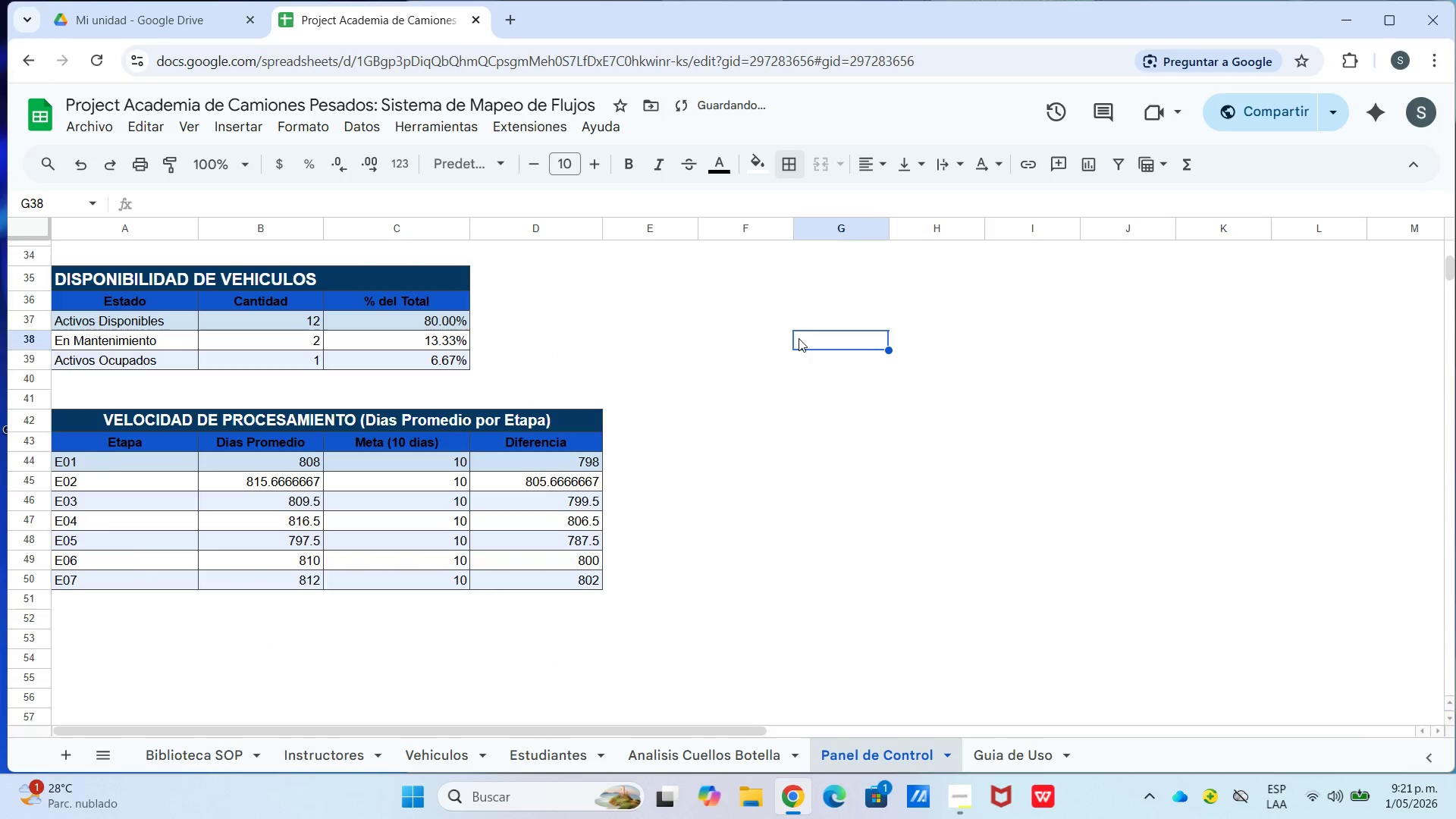 
scroll: coordinate [742, 334], scroll_direction: up, amount: 3.0
 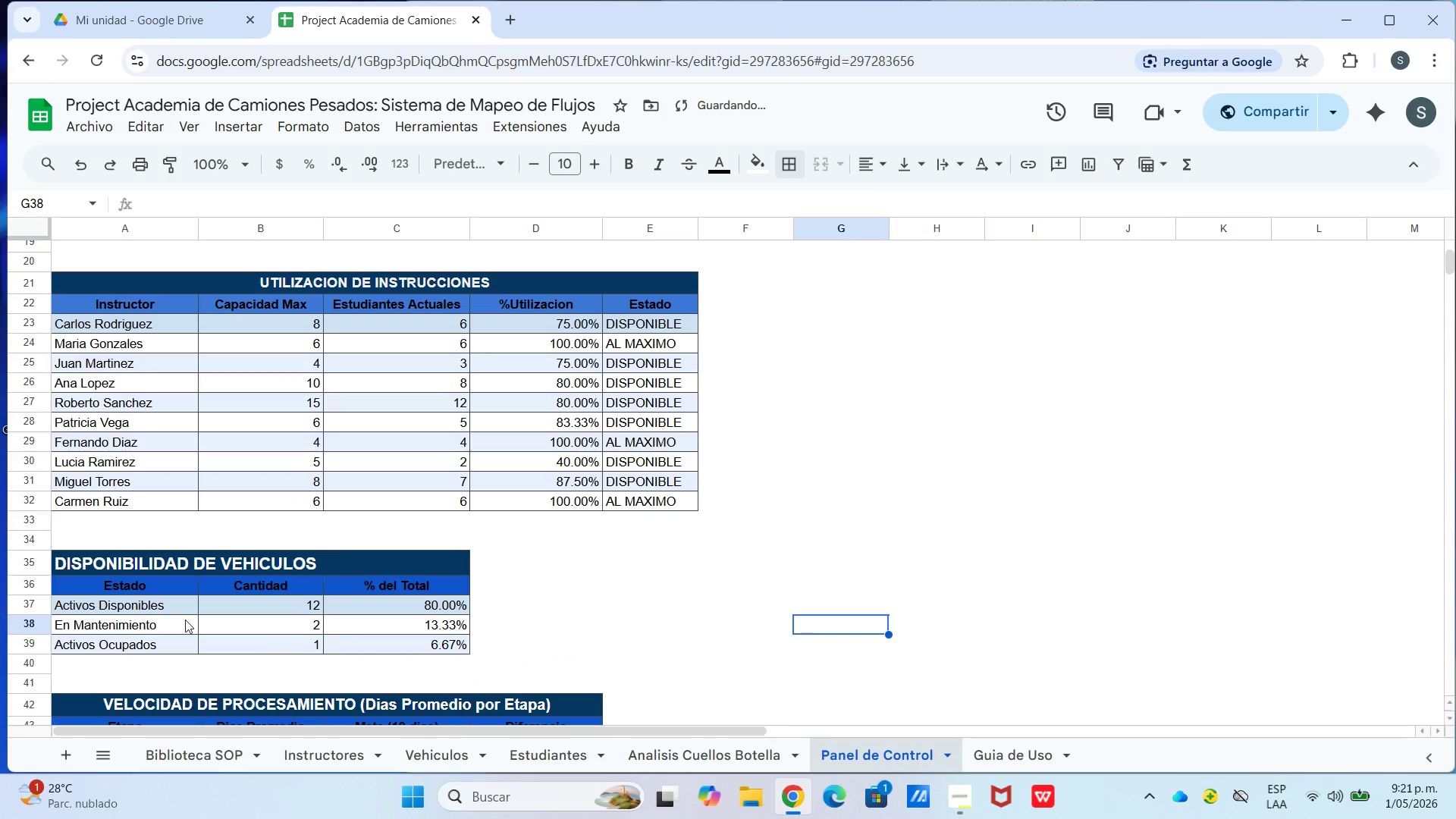 
left_click_drag(start_coordinate=[234, 610], to_coordinate=[397, 648])
 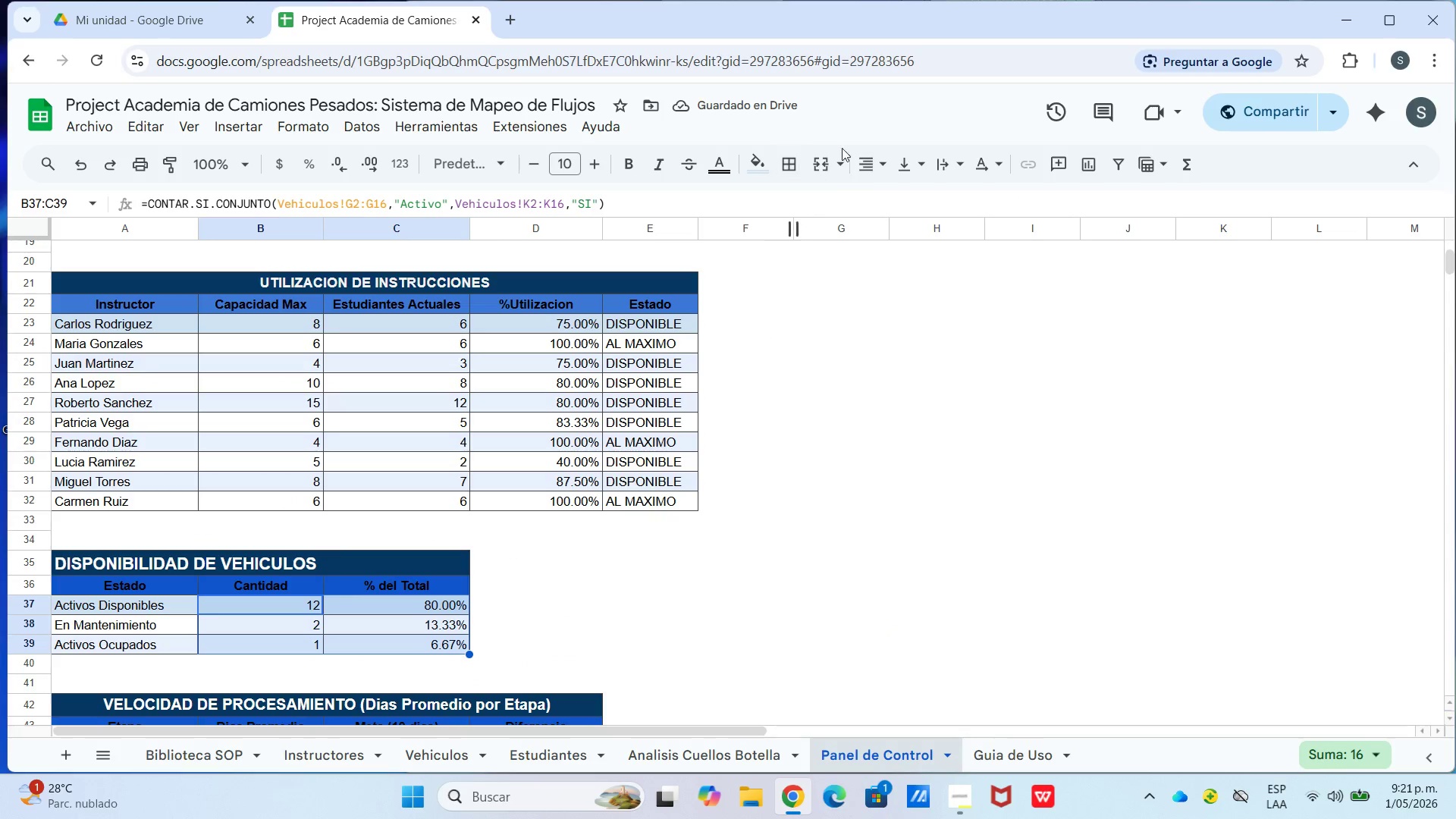 
left_click_drag(start_coordinate=[862, 157], to_coordinate=[868, 165])
 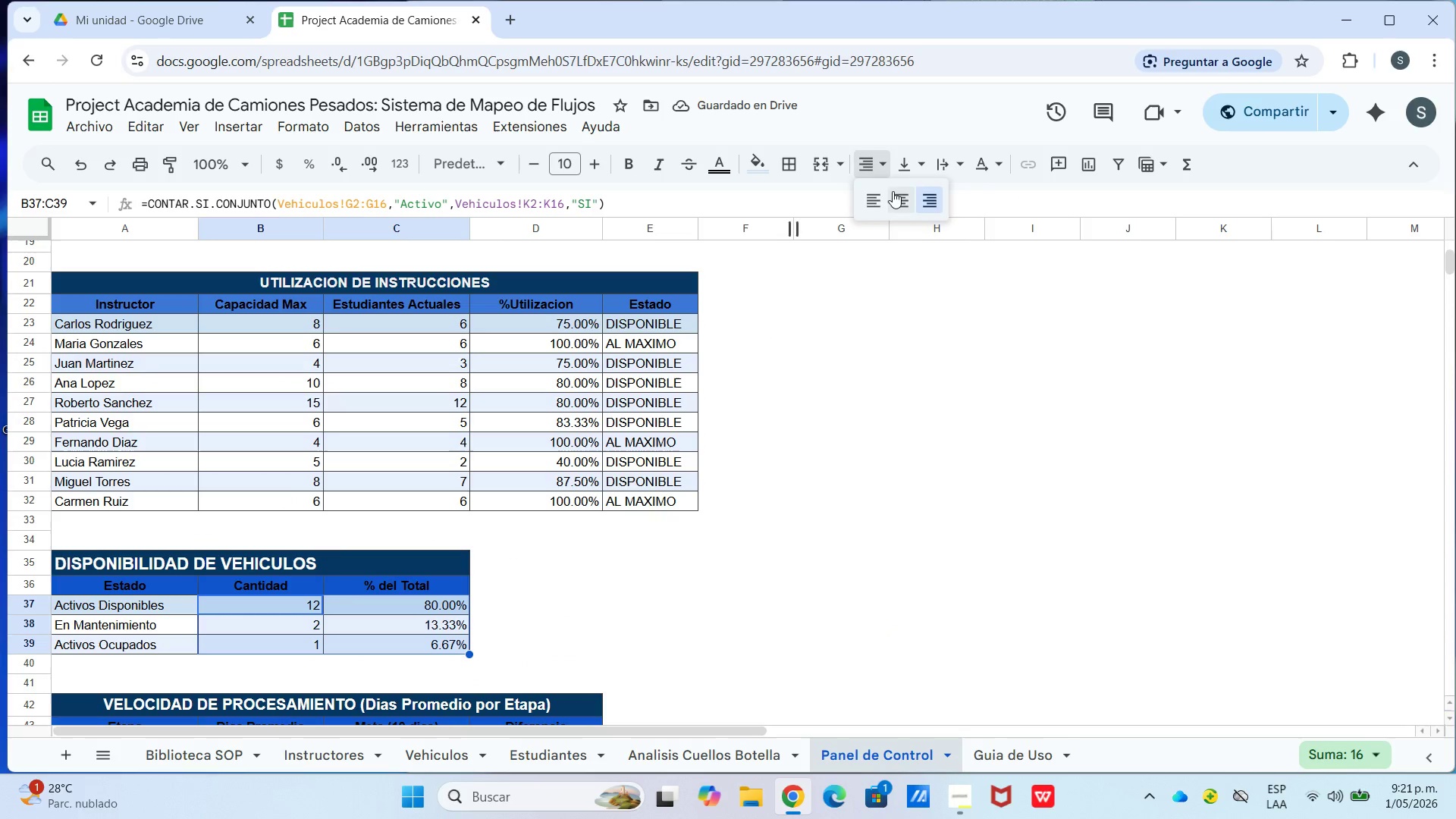 
left_click_drag(start_coordinate=[897, 199], to_coordinate=[902, 197])
 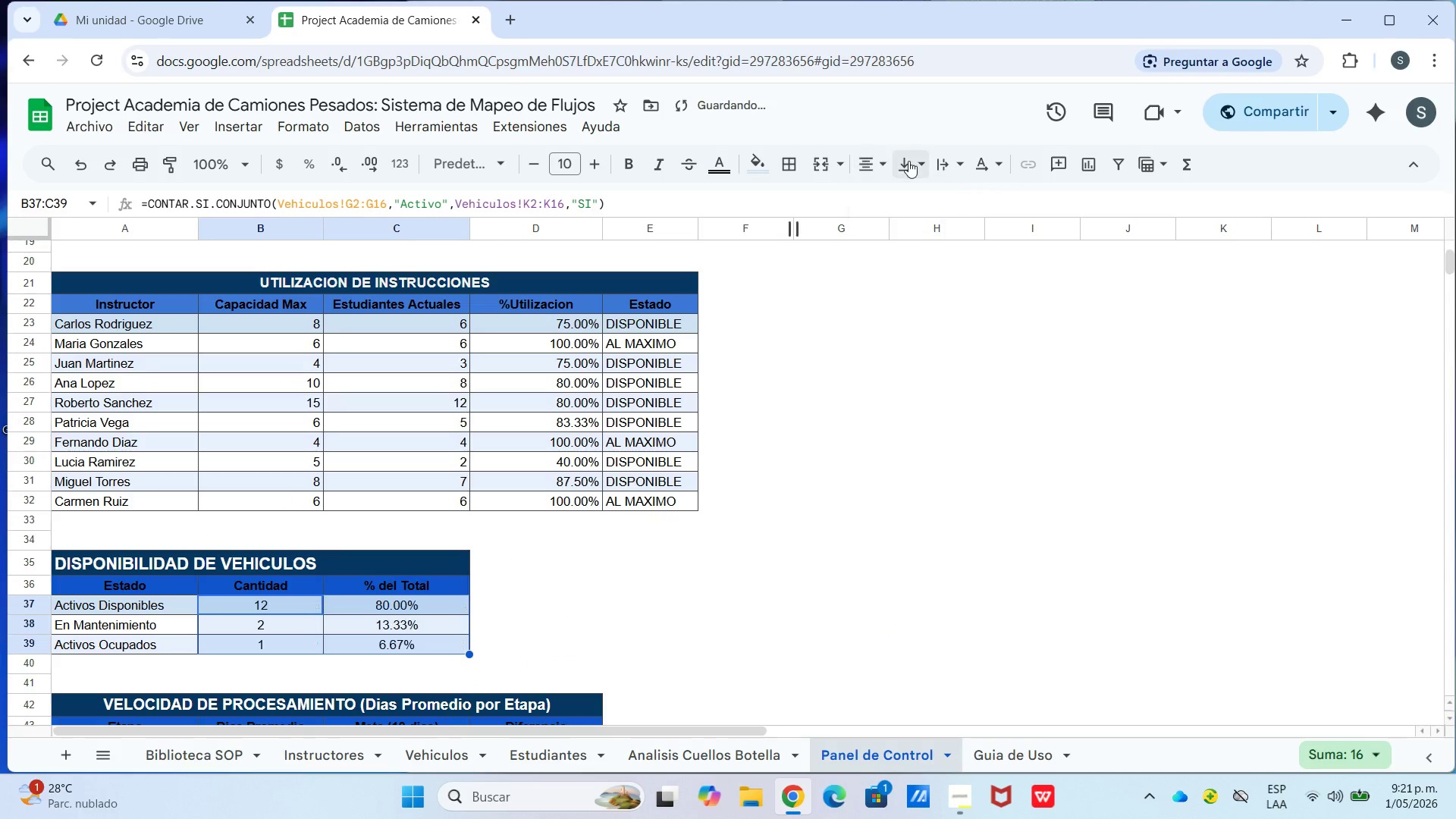 
left_click_drag(start_coordinate=[908, 161], to_coordinate=[914, 169])
 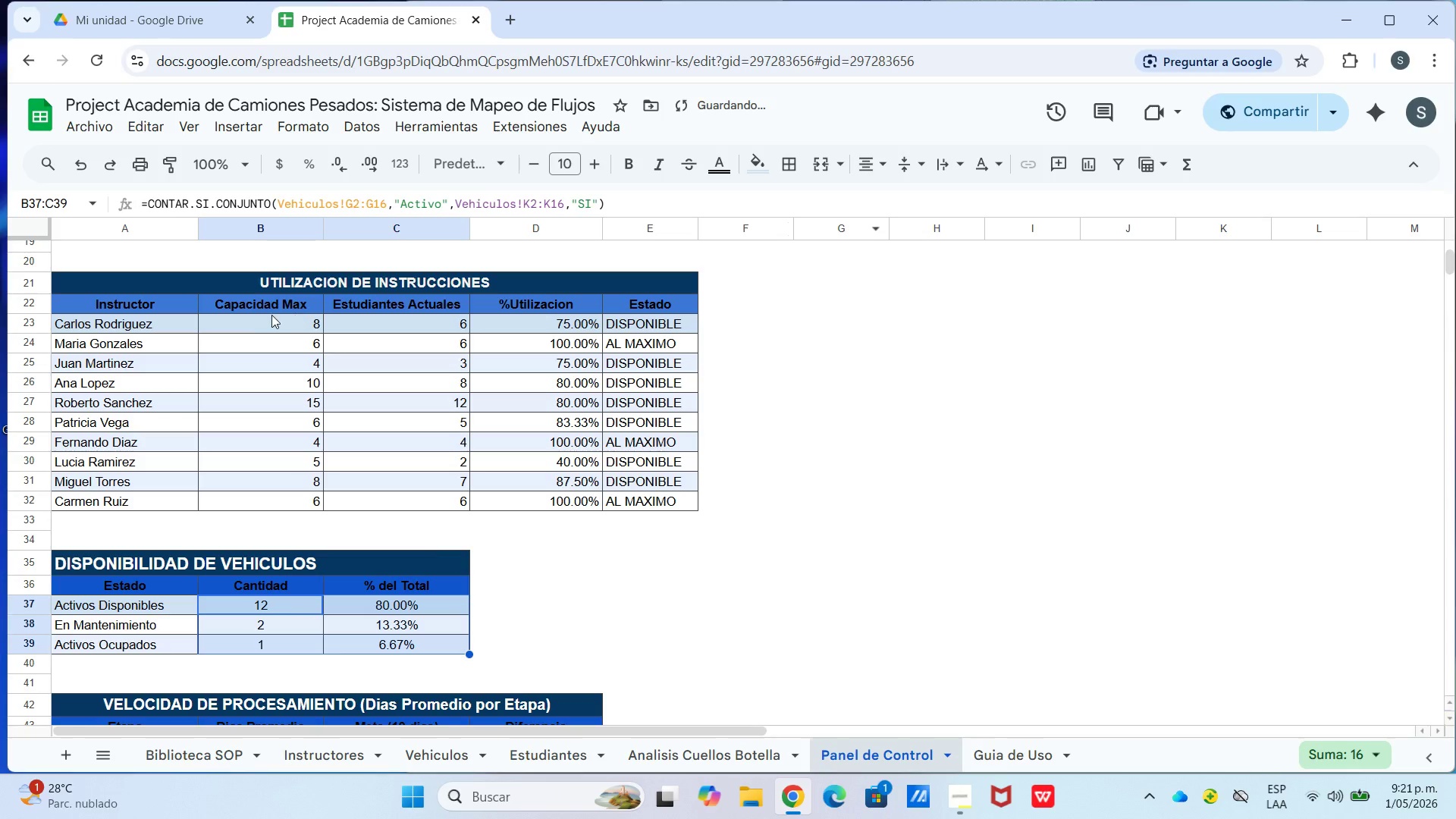 
left_click_drag(start_coordinate=[261, 316], to_coordinate=[509, 503])
 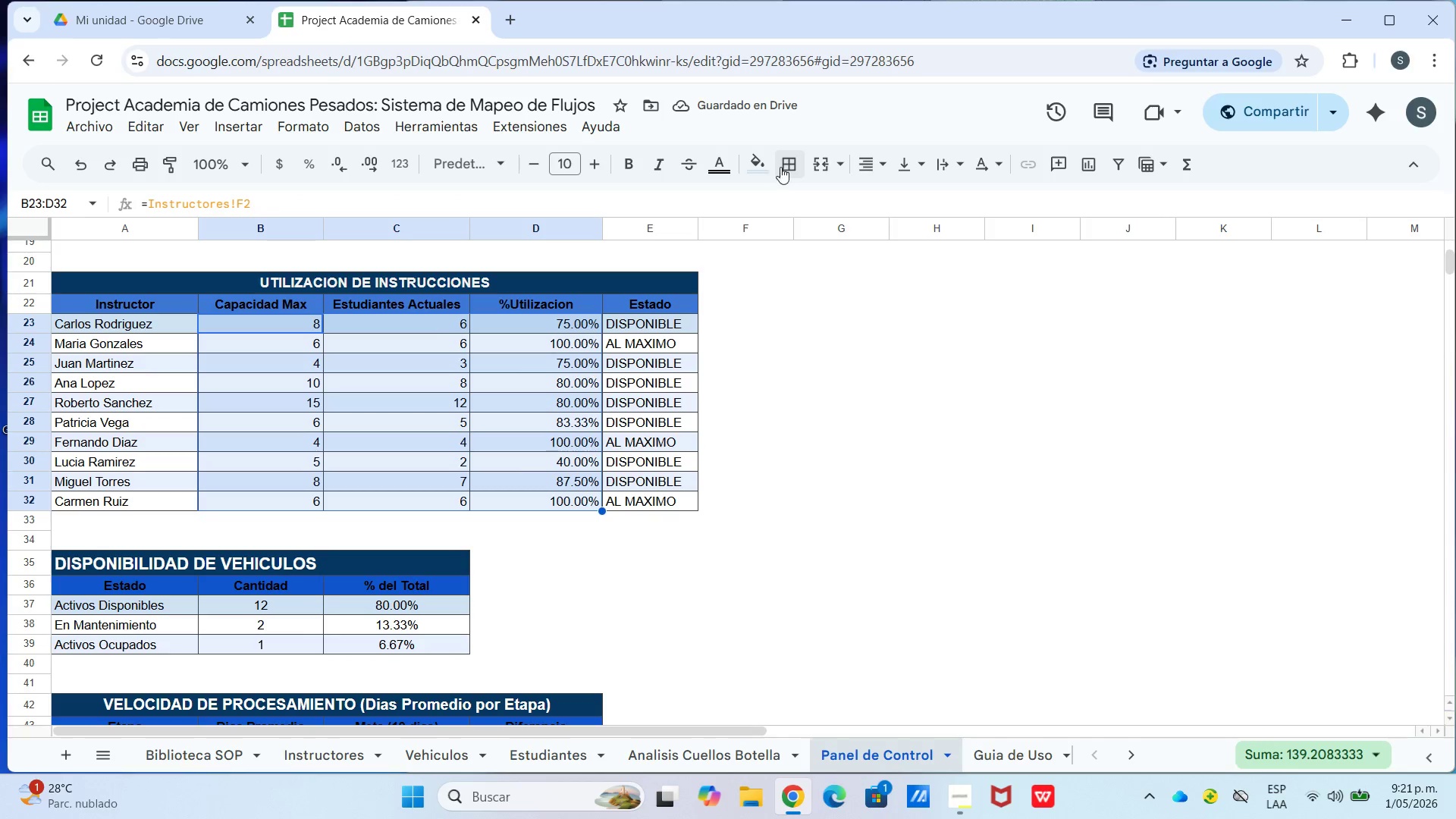 
left_click_drag(start_coordinate=[860, 166], to_coordinate=[864, 165])
 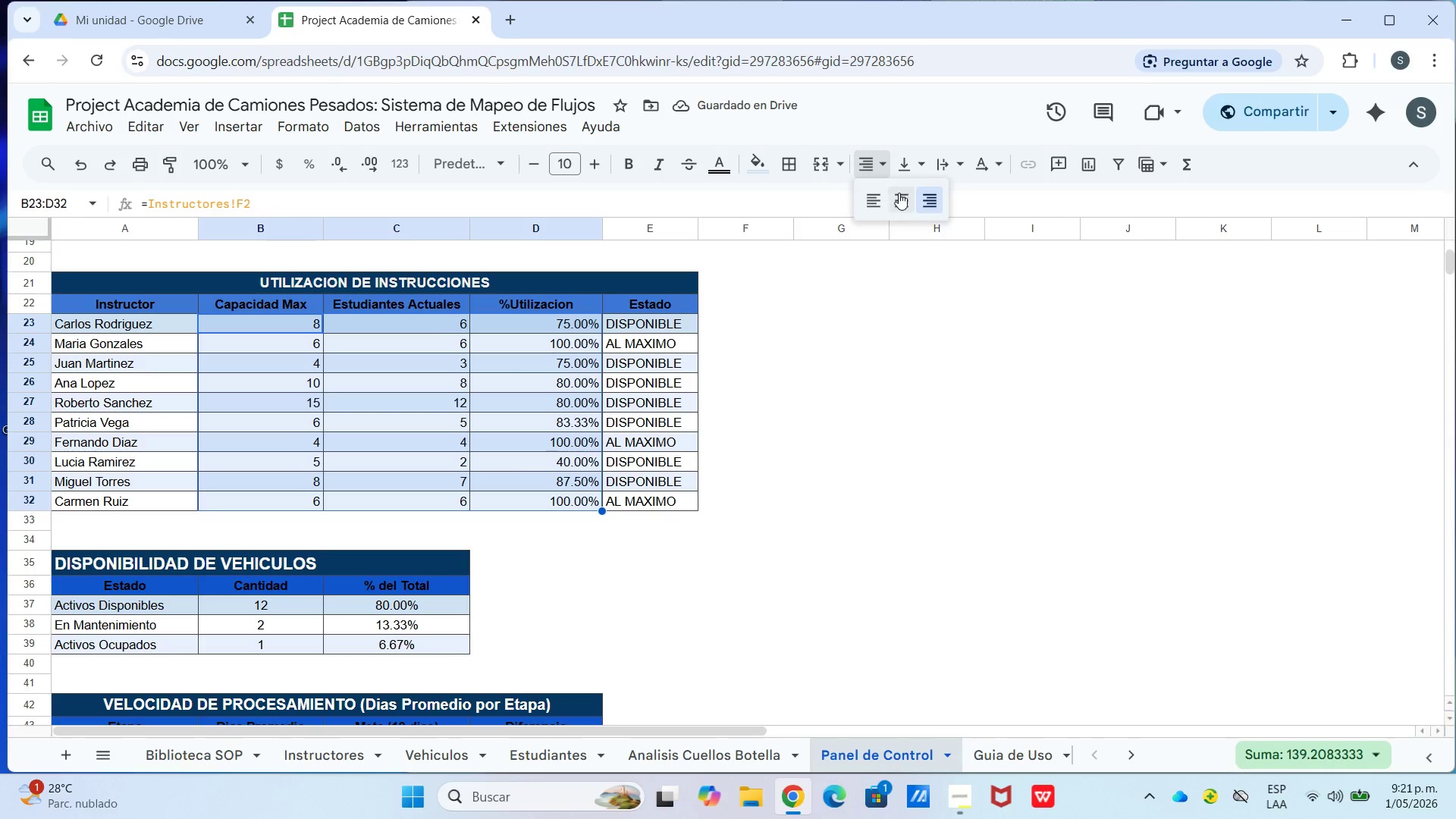 
left_click([895, 202])
 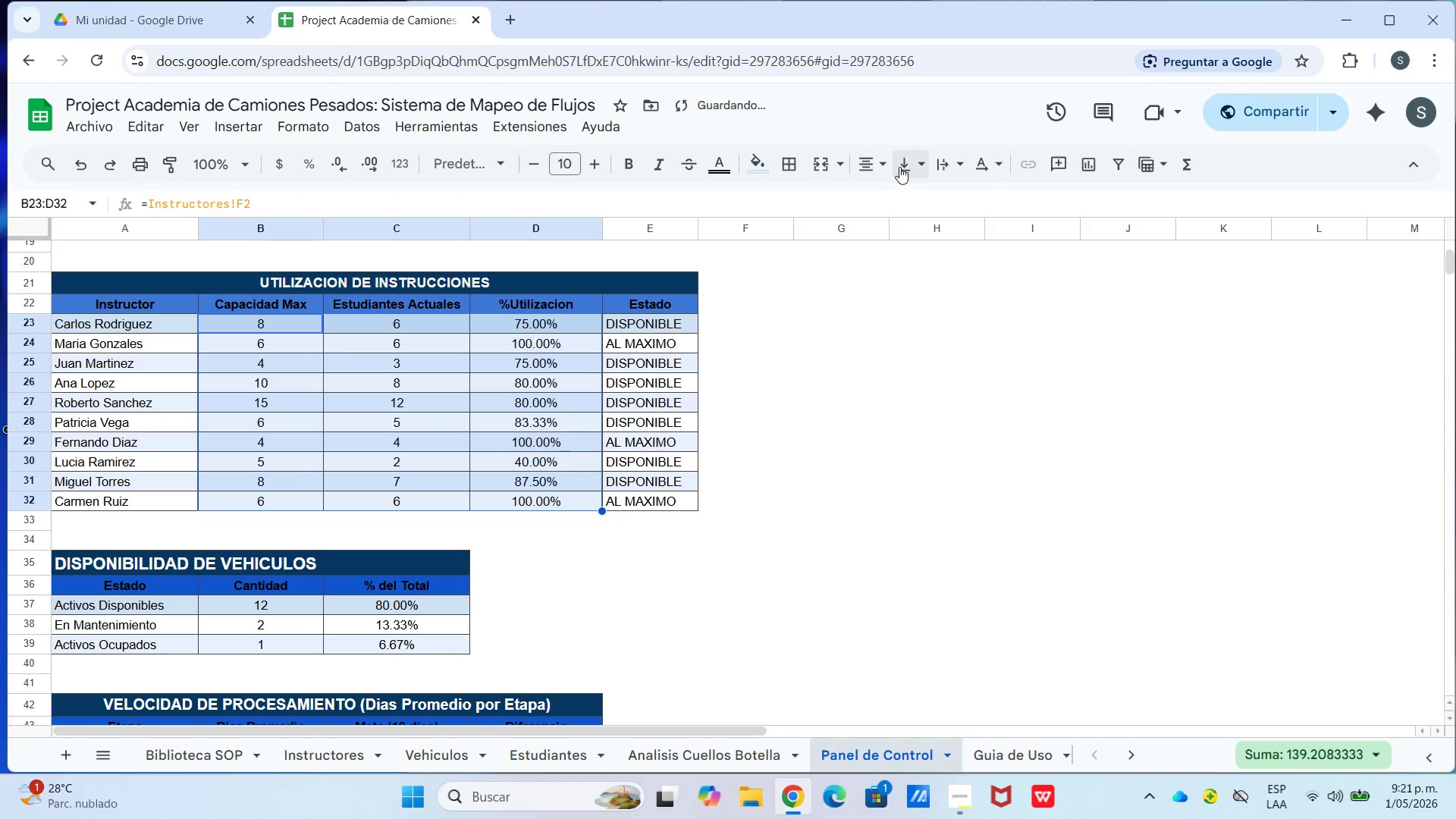 
left_click_drag(start_coordinate=[899, 167], to_coordinate=[908, 166])
 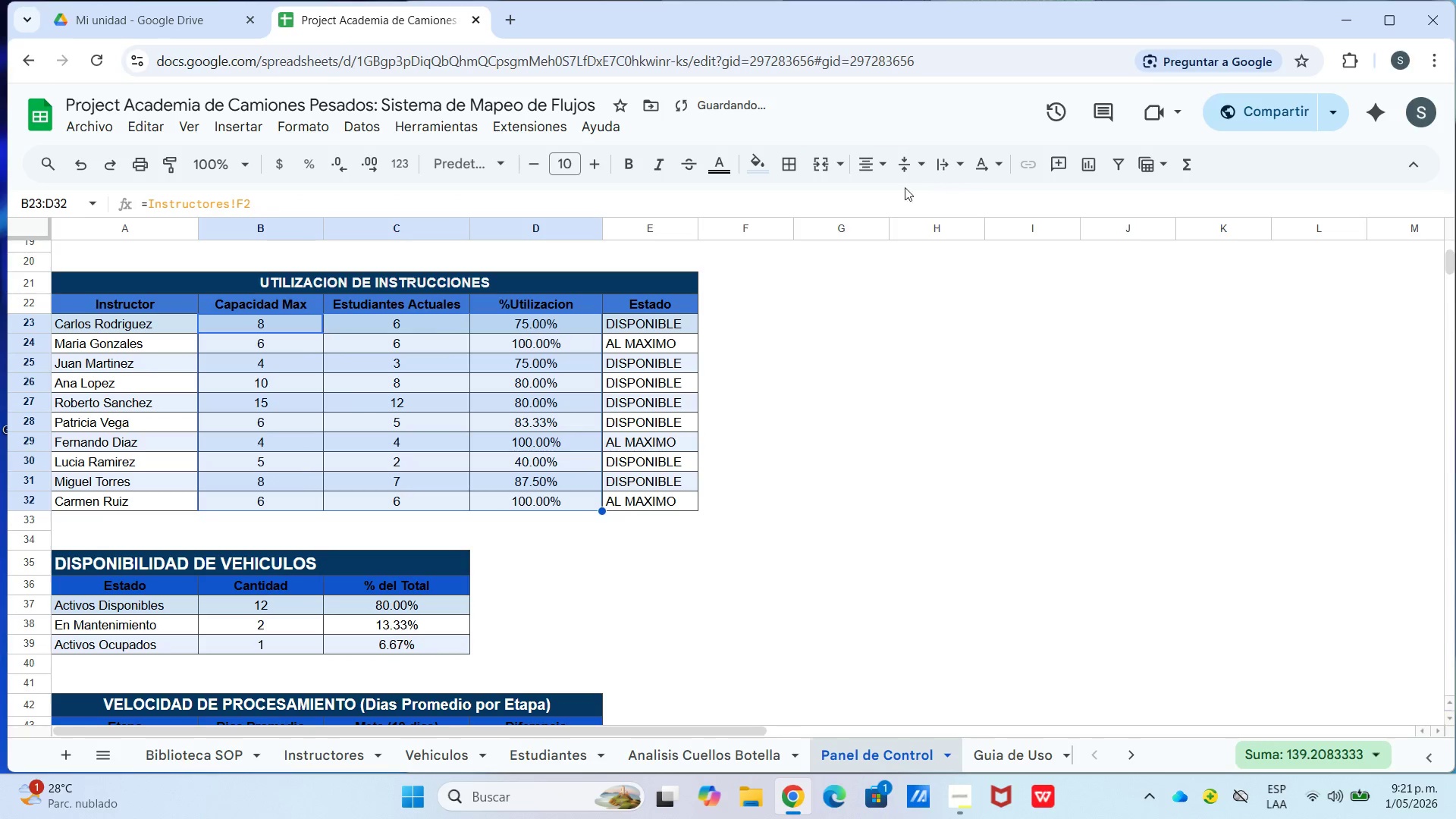 
left_click([874, 347])
 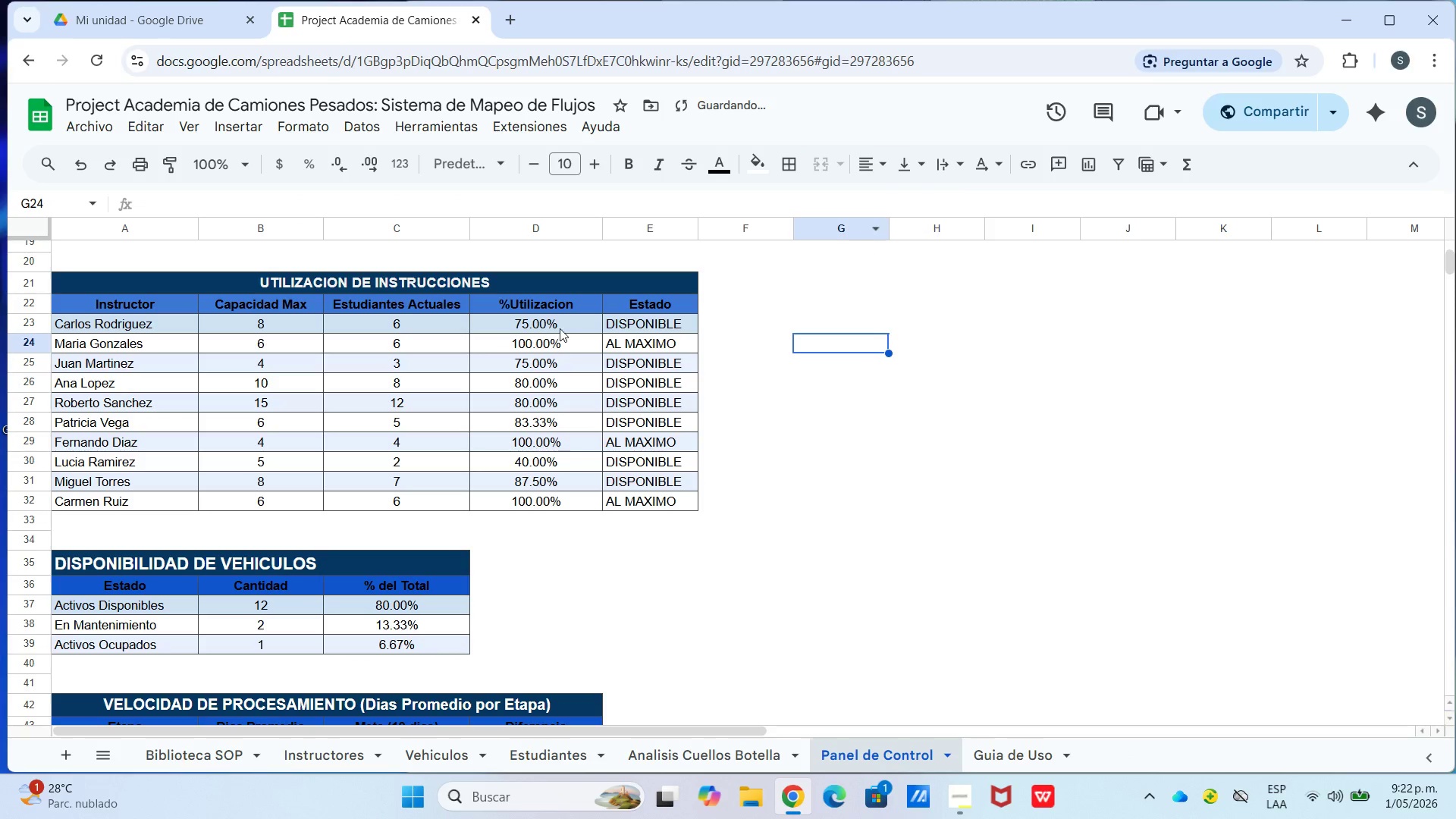 
left_click_drag(start_coordinate=[559, 328], to_coordinate=[589, 499])
 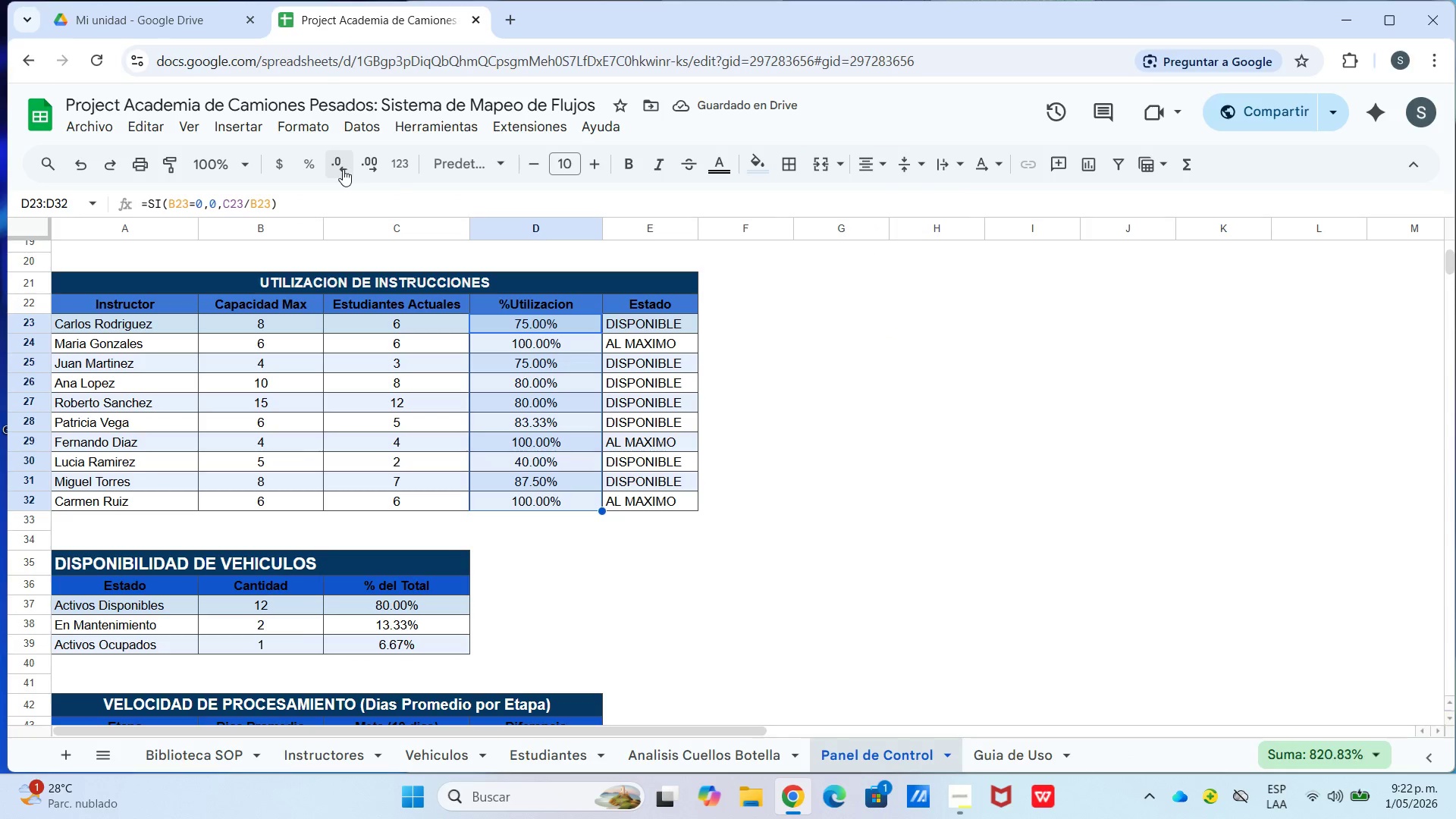 
double_click([343, 169])
 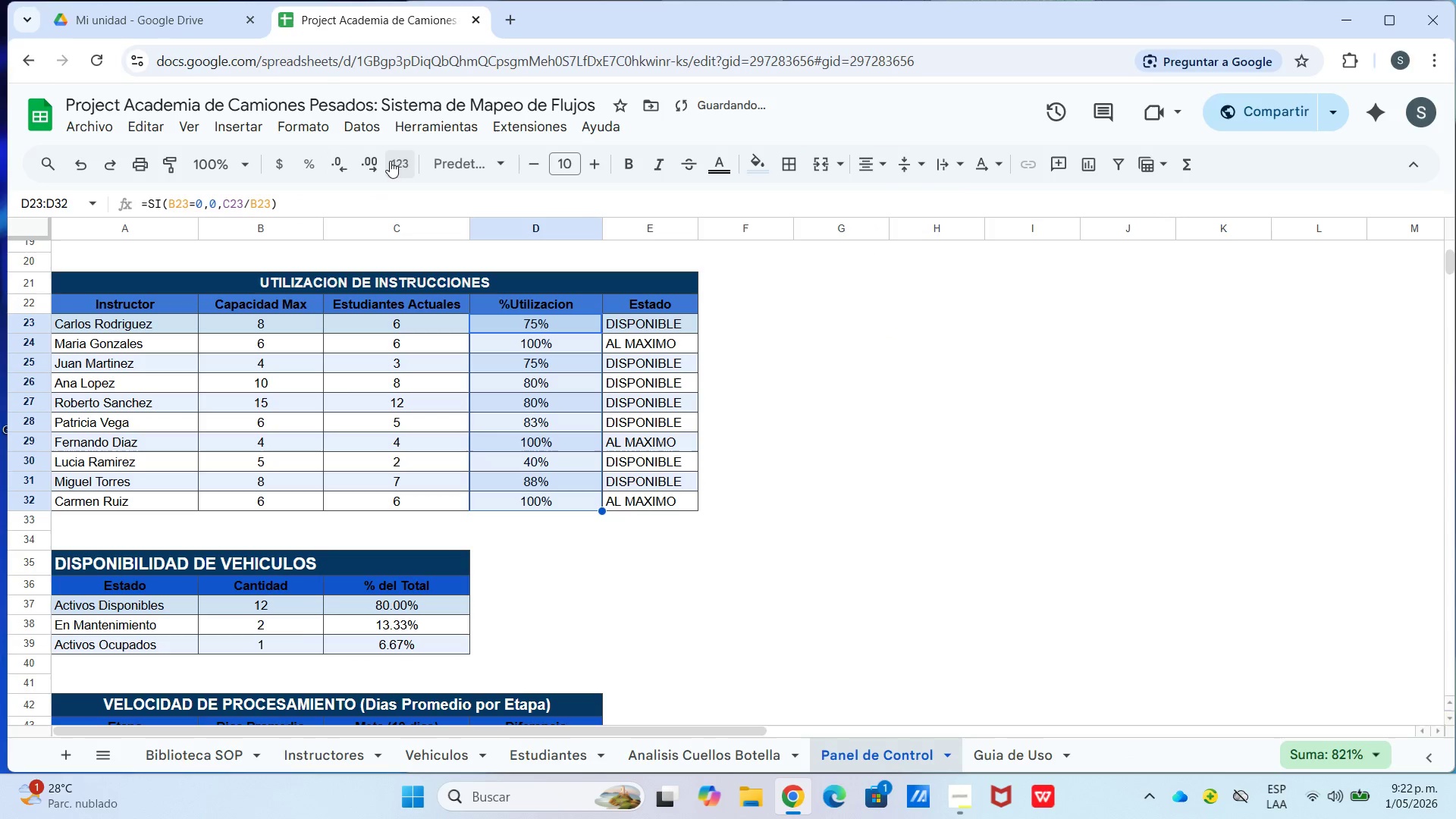 
left_click_drag(start_coordinate=[377, 165], to_coordinate=[397, 171])
 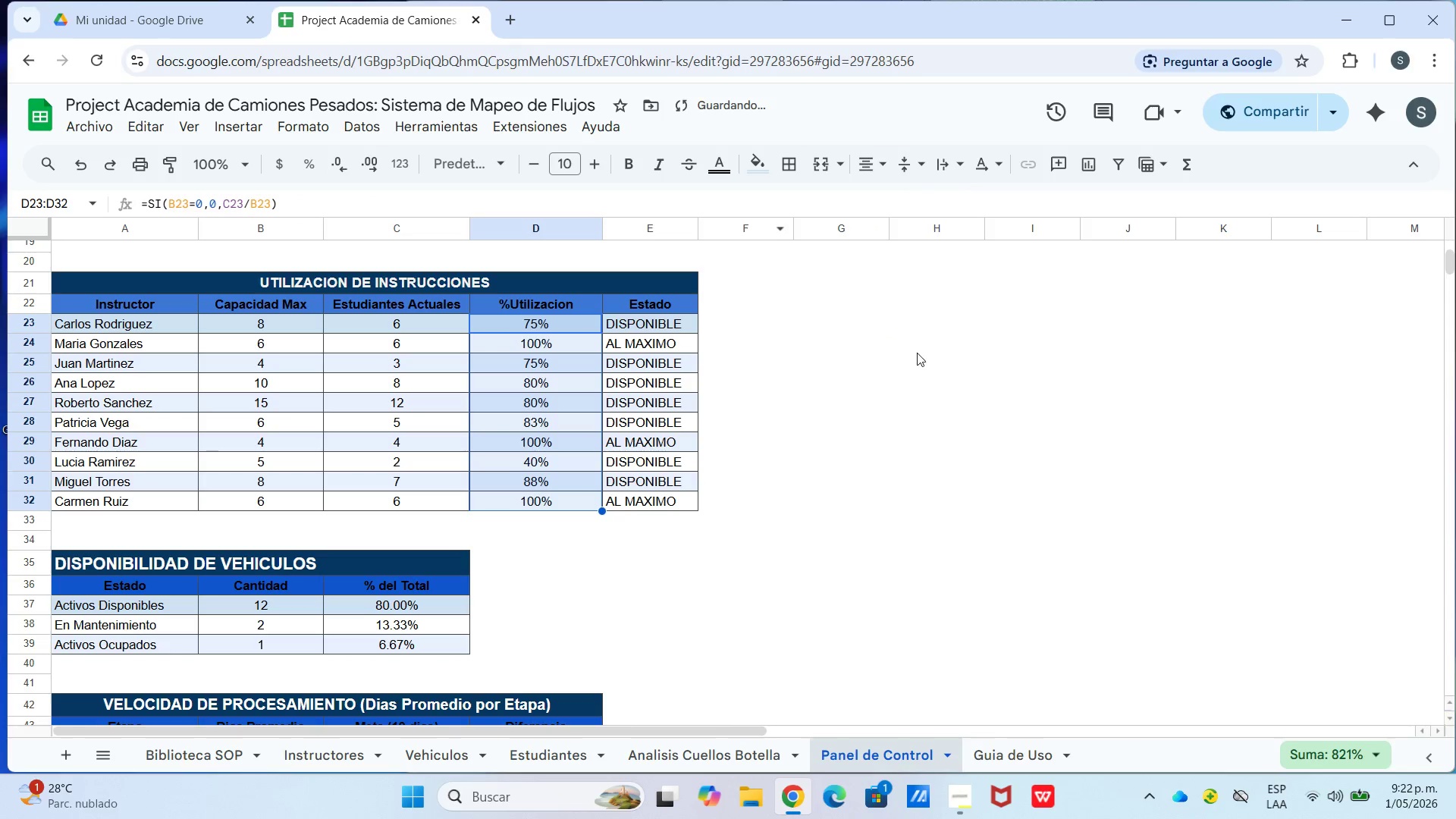 
left_click_drag(start_coordinate=[915, 353], to_coordinate=[912, 353])
 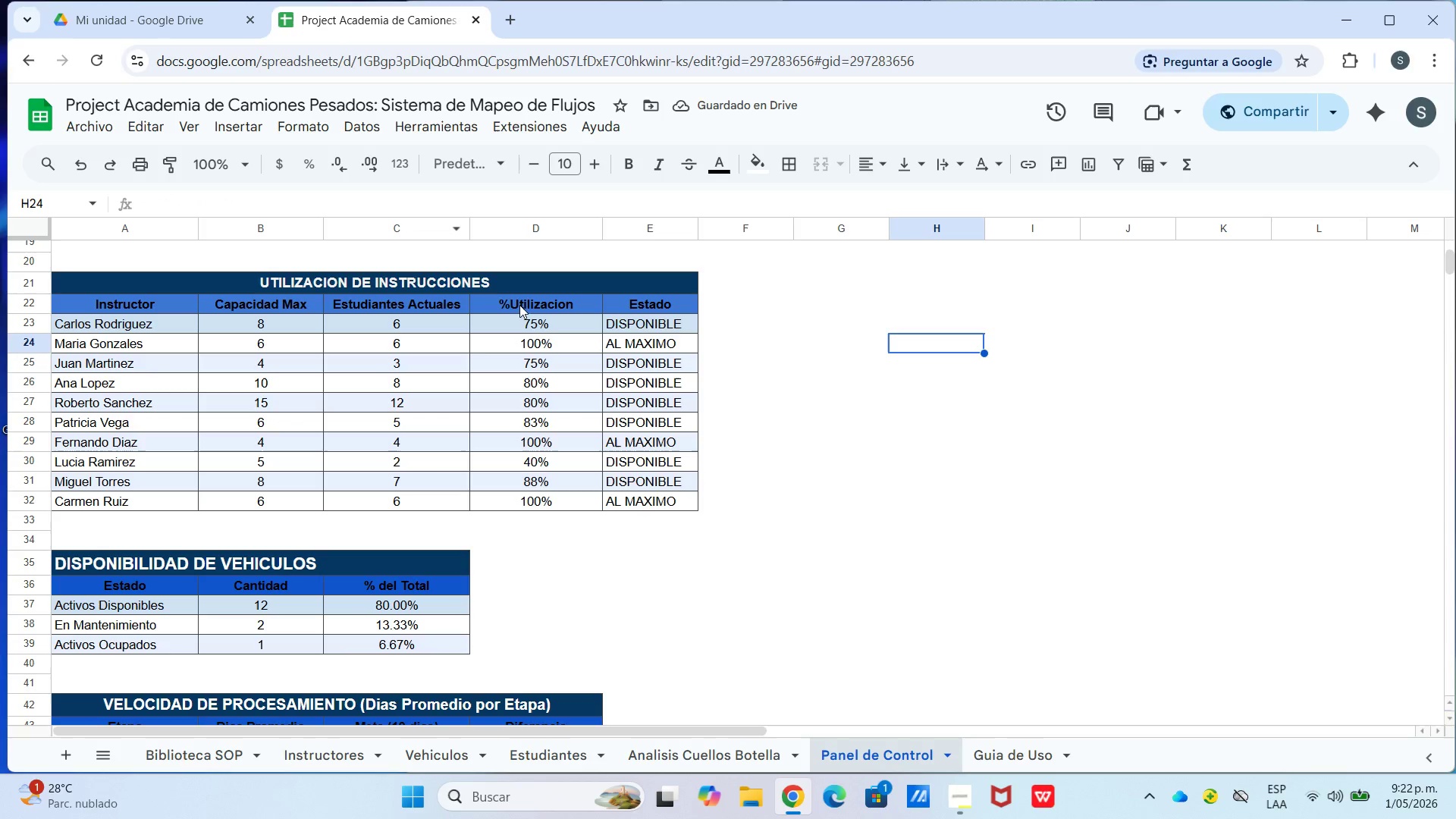 
left_click_drag(start_coordinate=[521, 319], to_coordinate=[548, 455])
 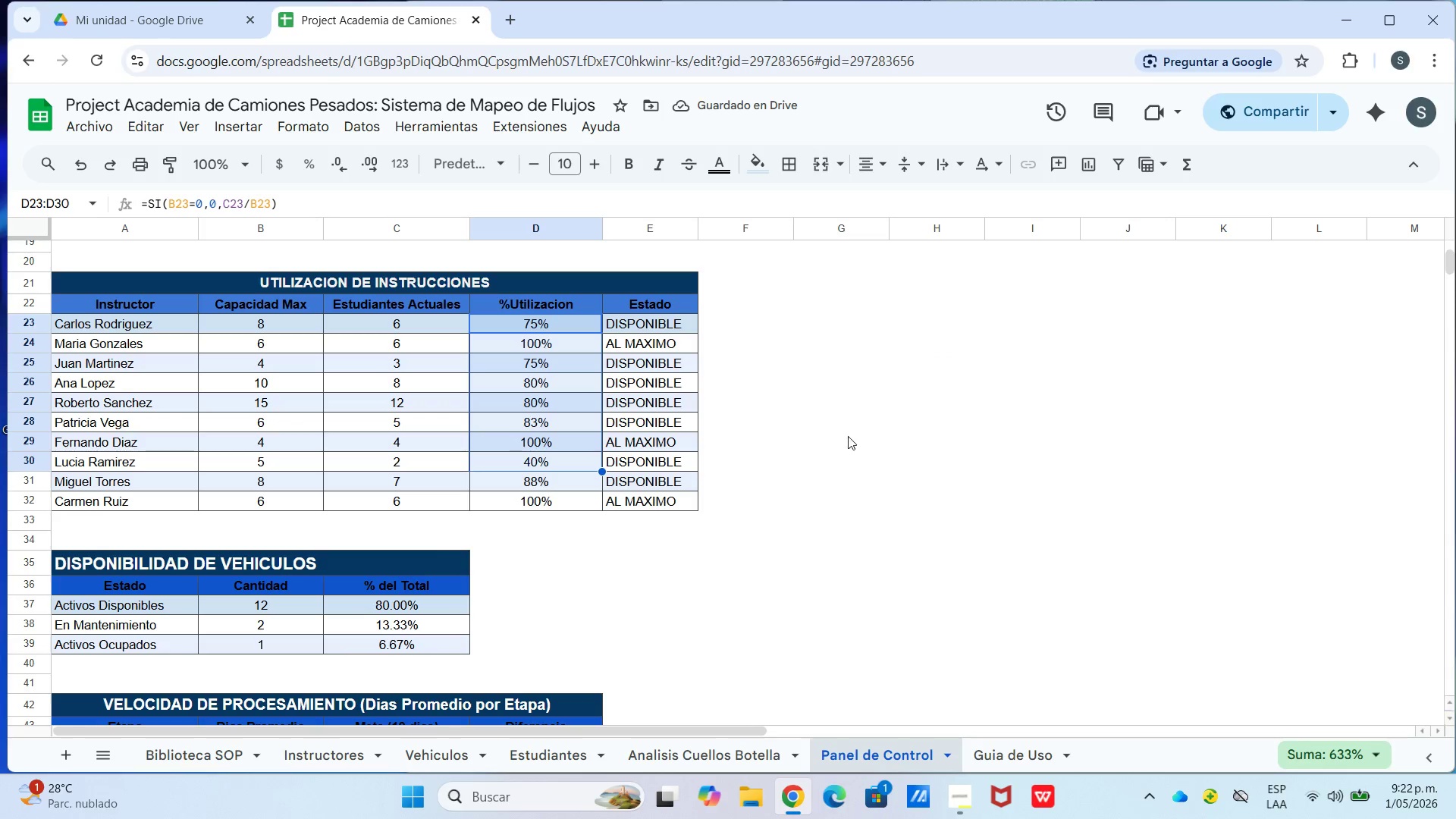 
left_click_drag(start_coordinate=[849, 435], to_coordinate=[849, 439])
 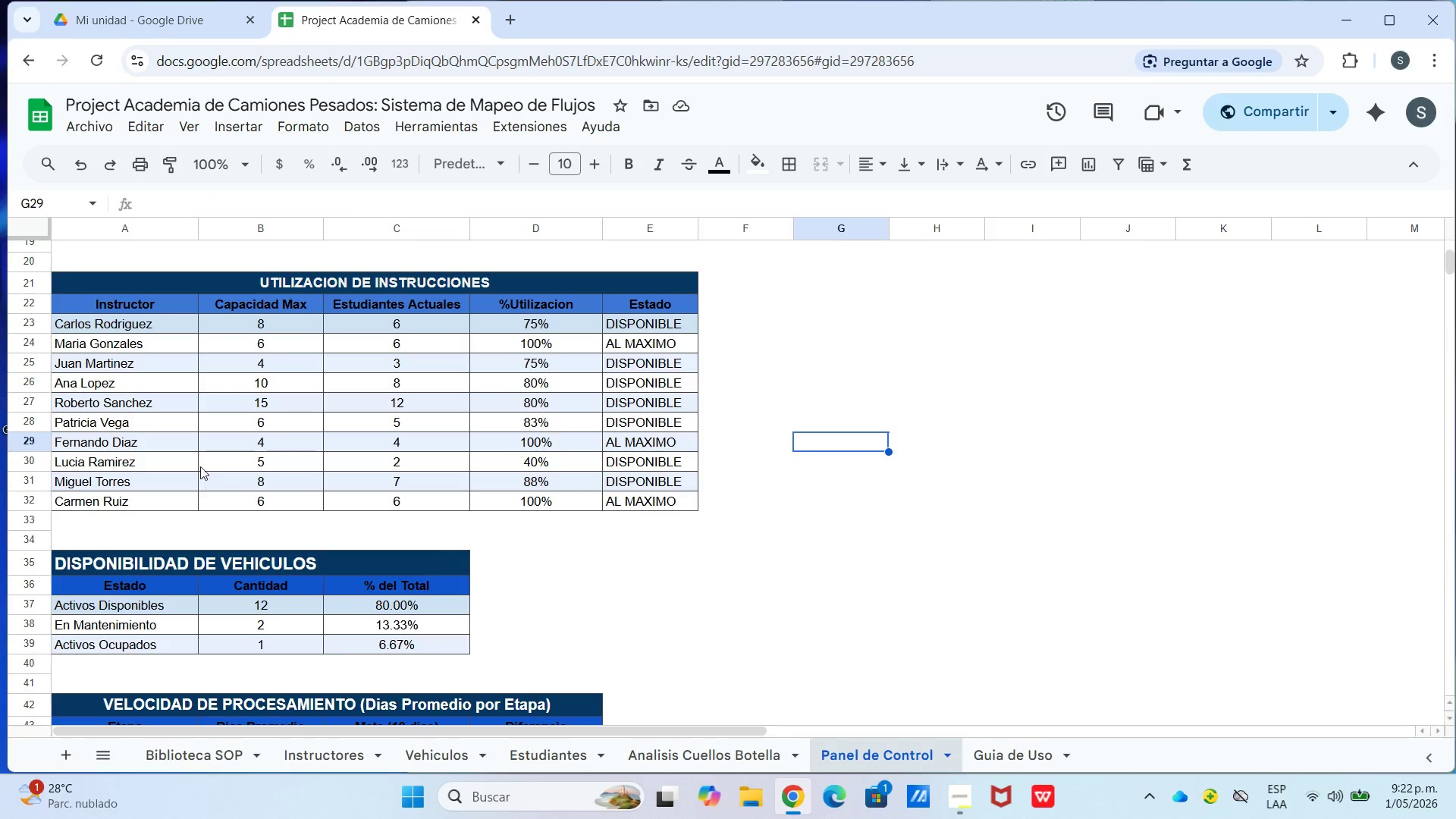 
scroll: coordinate [186, 459], scroll_direction: down, amount: 4.0
 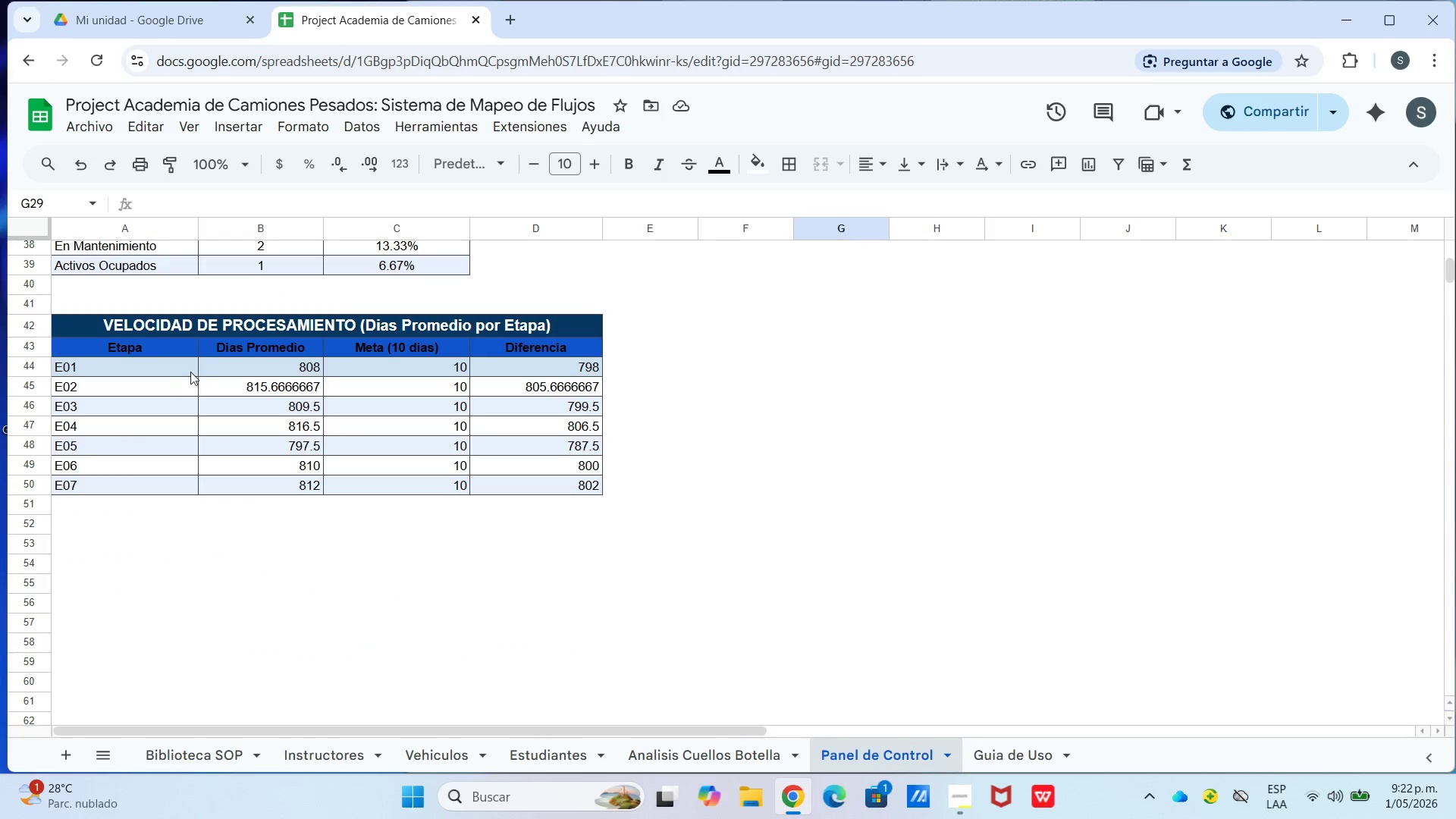 
left_click_drag(start_coordinate=[256, 372], to_coordinate=[570, 490])
 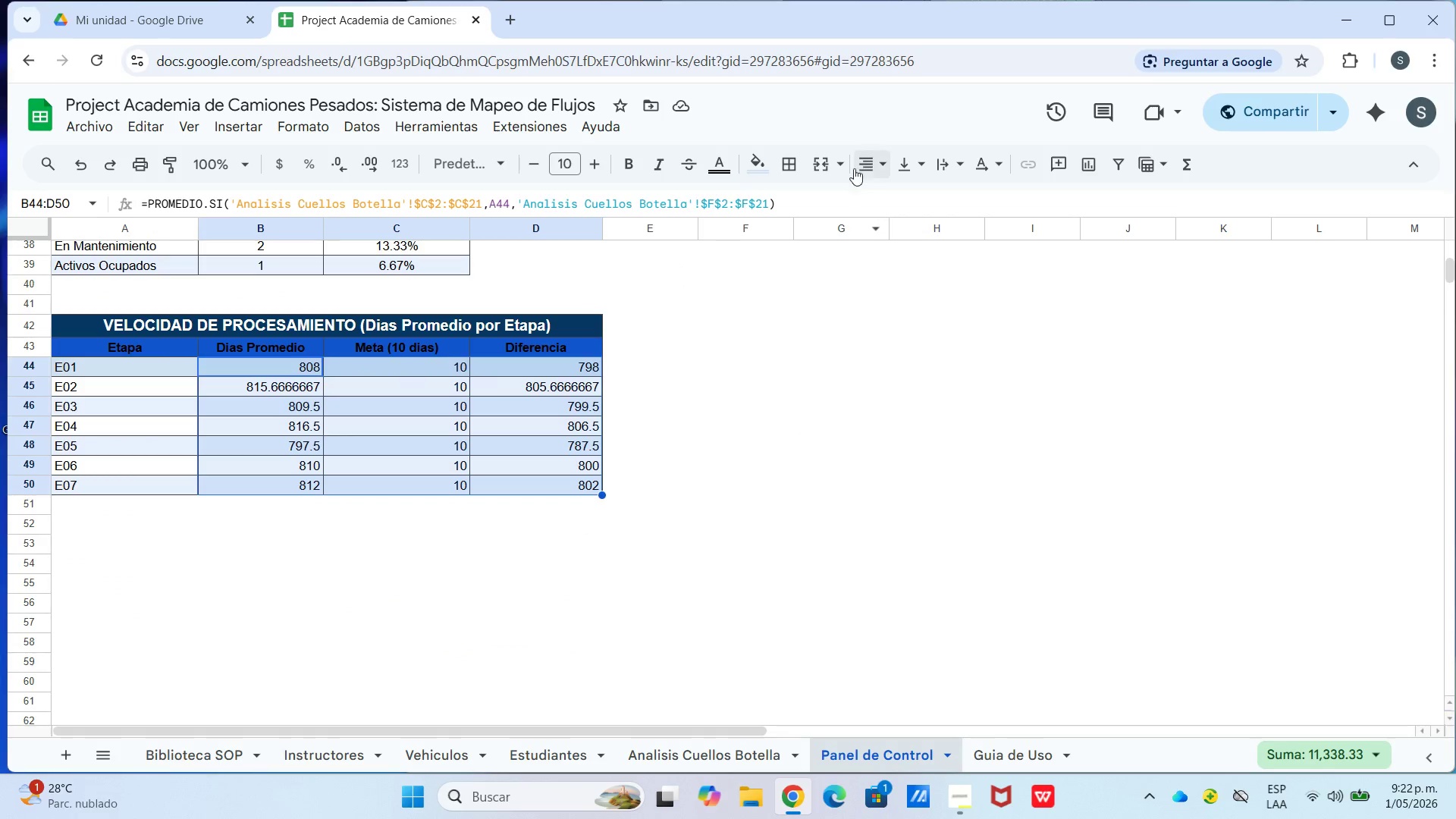 
left_click_drag(start_coordinate=[864, 157], to_coordinate=[879, 168])
 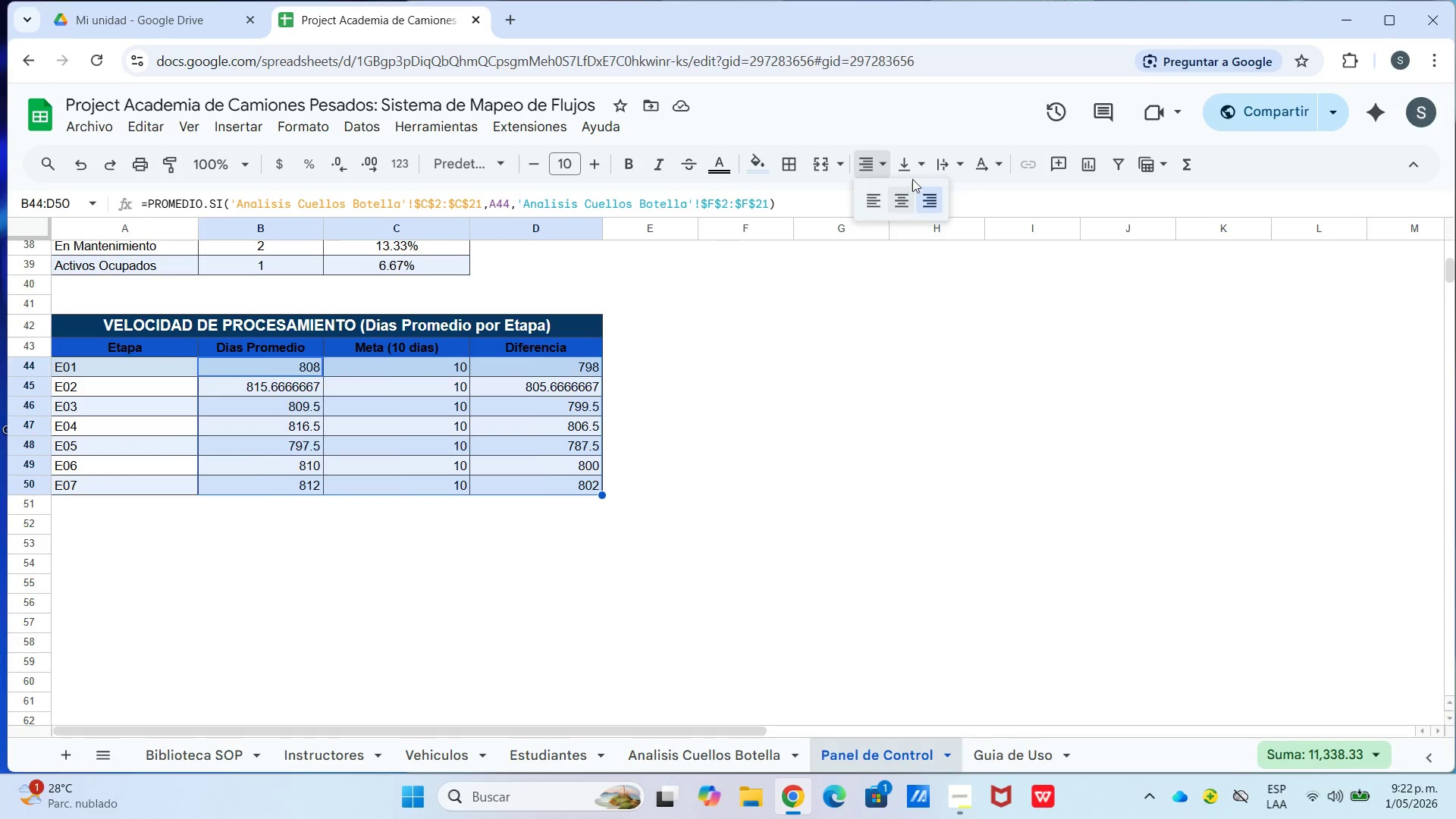 
left_click_drag(start_coordinate=[915, 156], to_coordinate=[931, 166])
 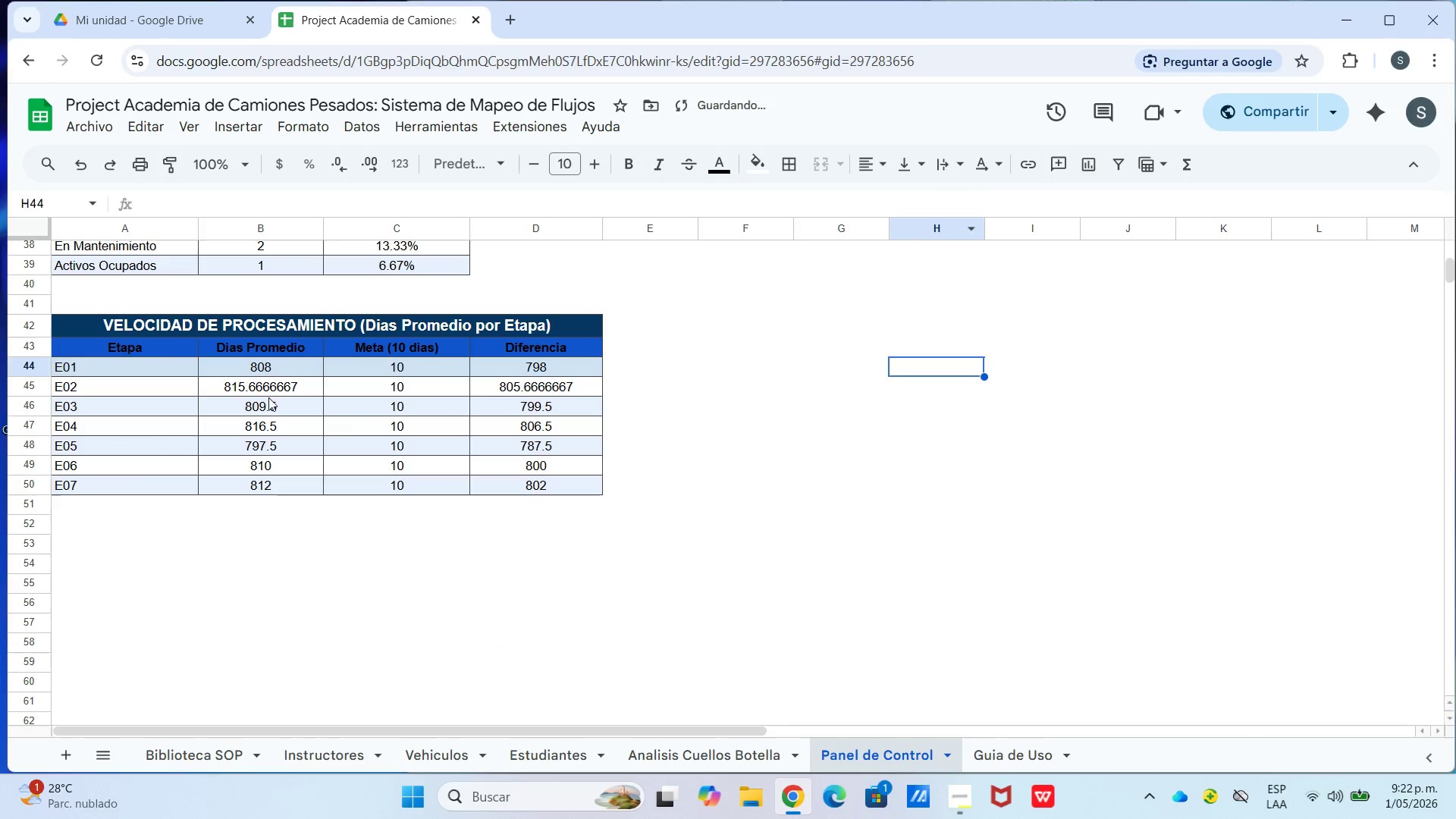 
left_click_drag(start_coordinate=[154, 374], to_coordinate=[169, 460])
 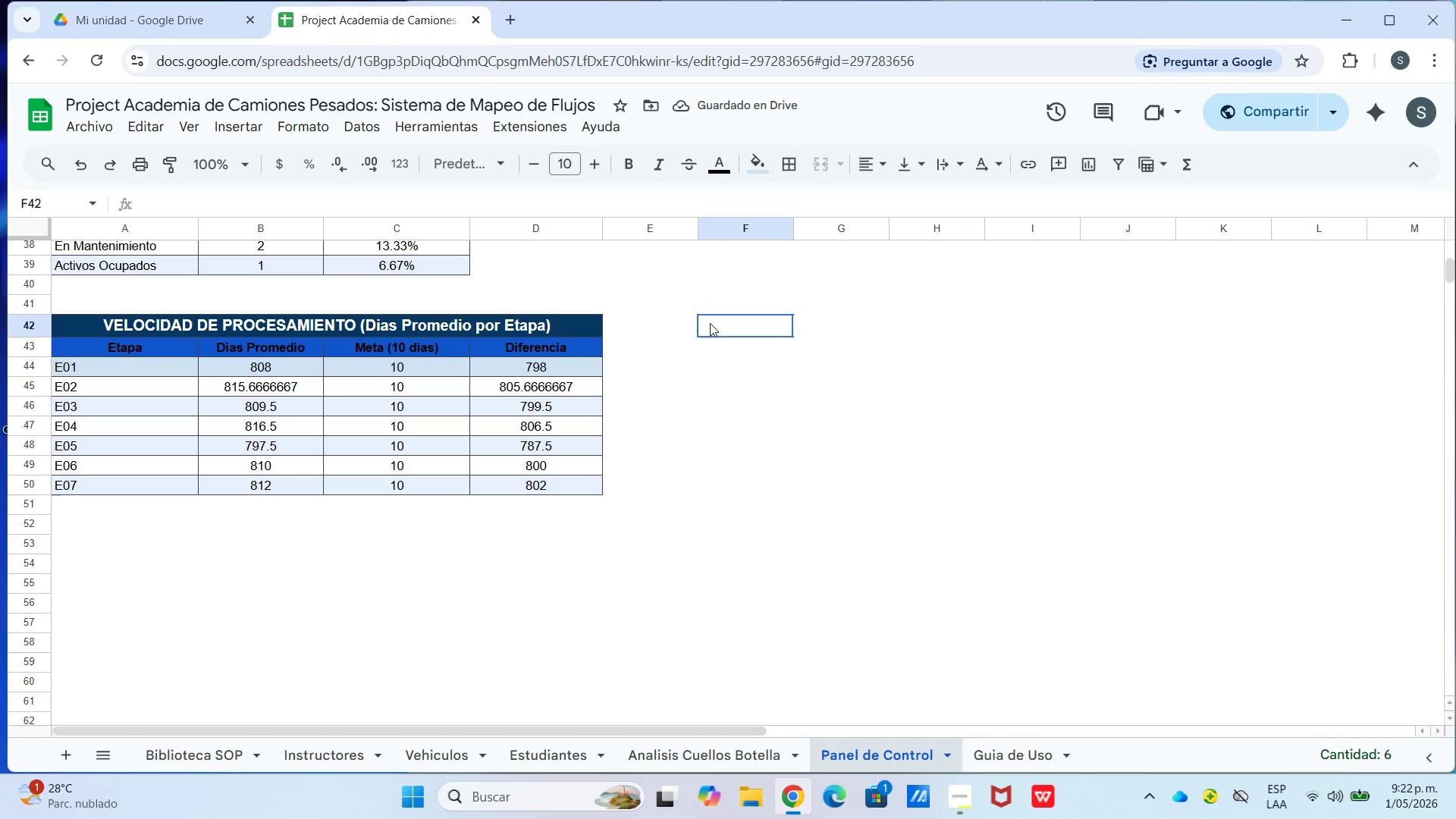 
scroll: coordinate [672, 364], scroll_direction: up, amount: 11.0
 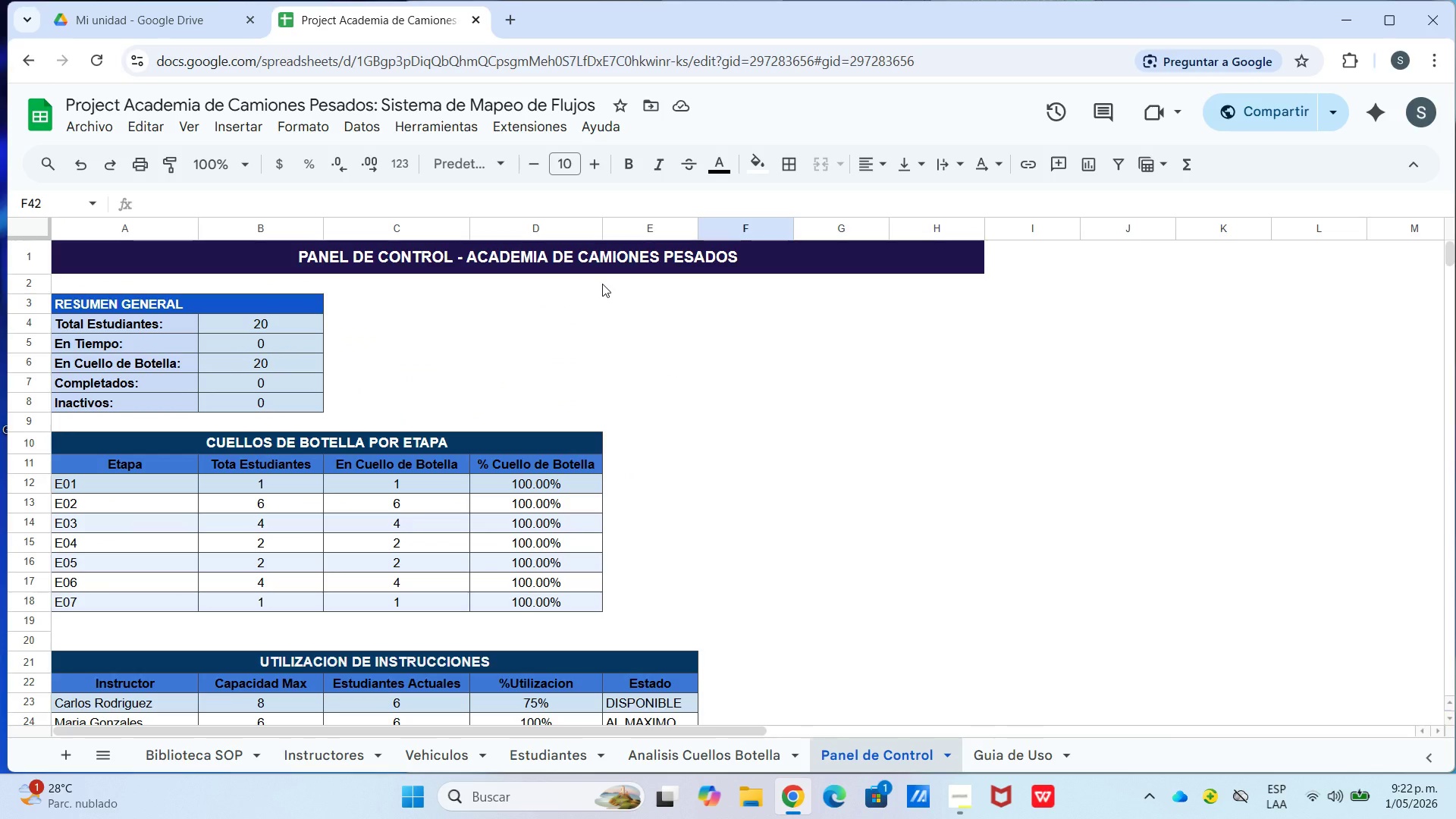 
wait(9.32)
 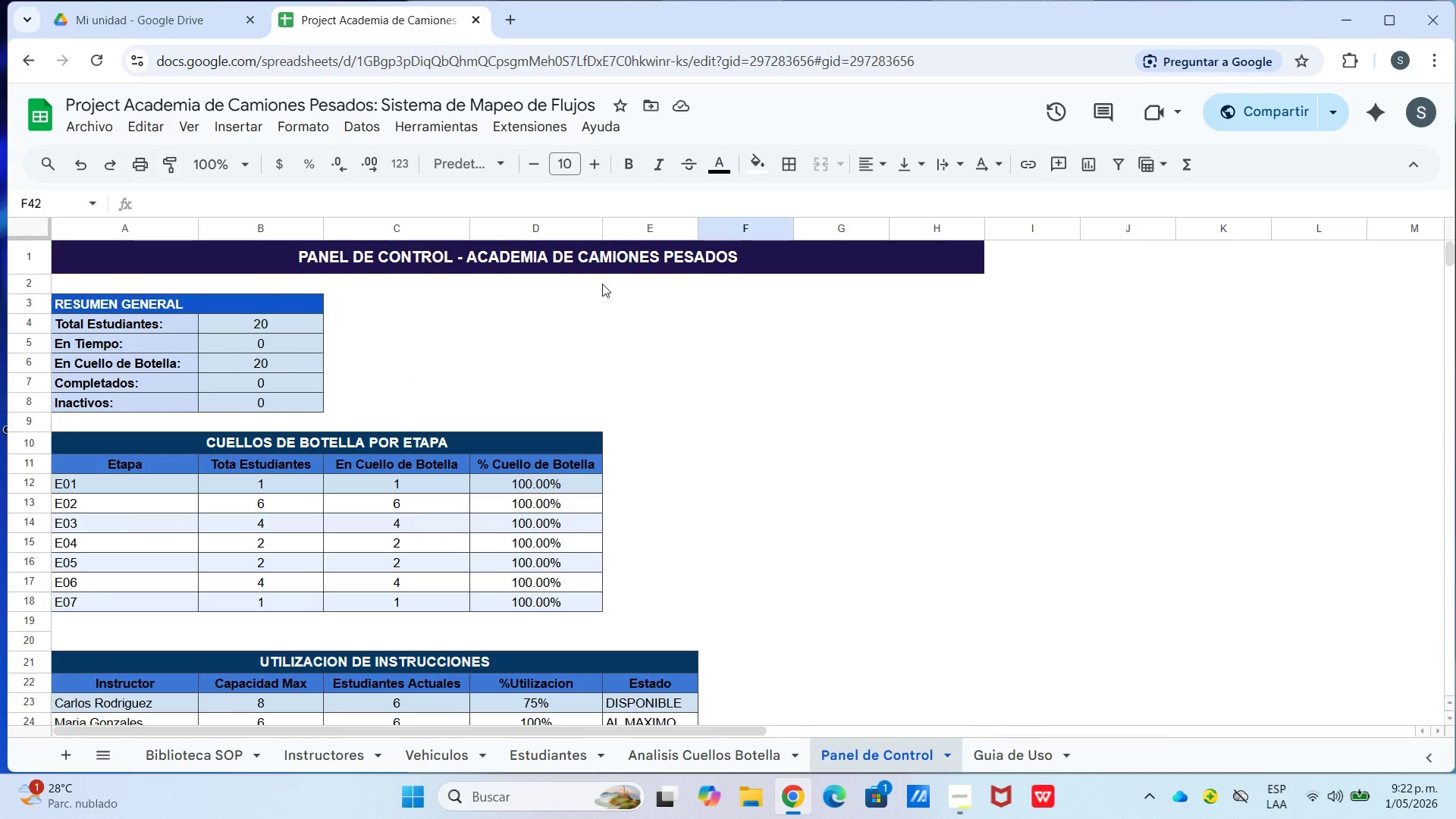 
scroll: coordinate [171, 455], scroll_direction: down, amount: 5.0
 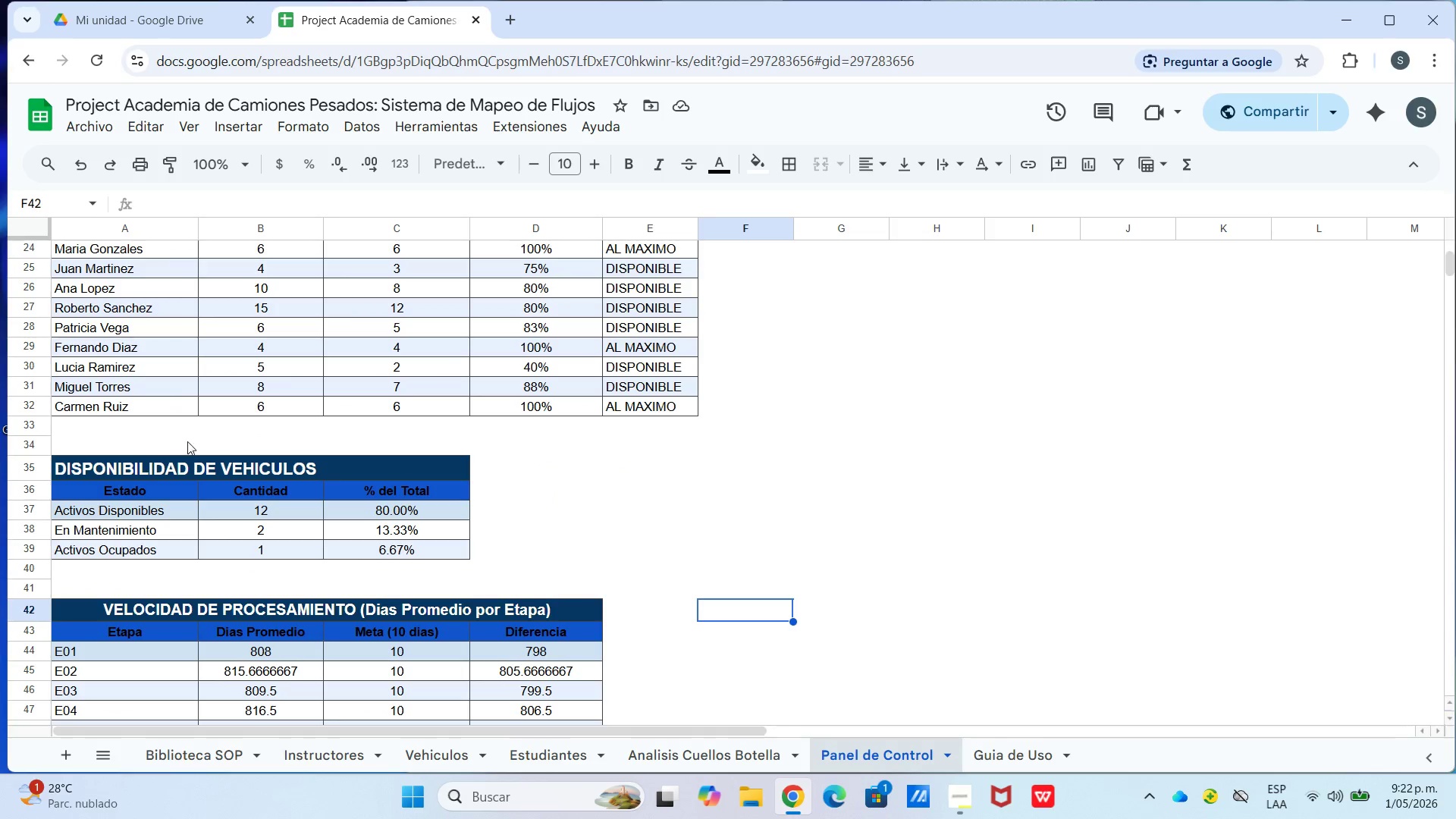 
scroll: coordinate [266, 428], scroll_direction: up, amount: 2.0
 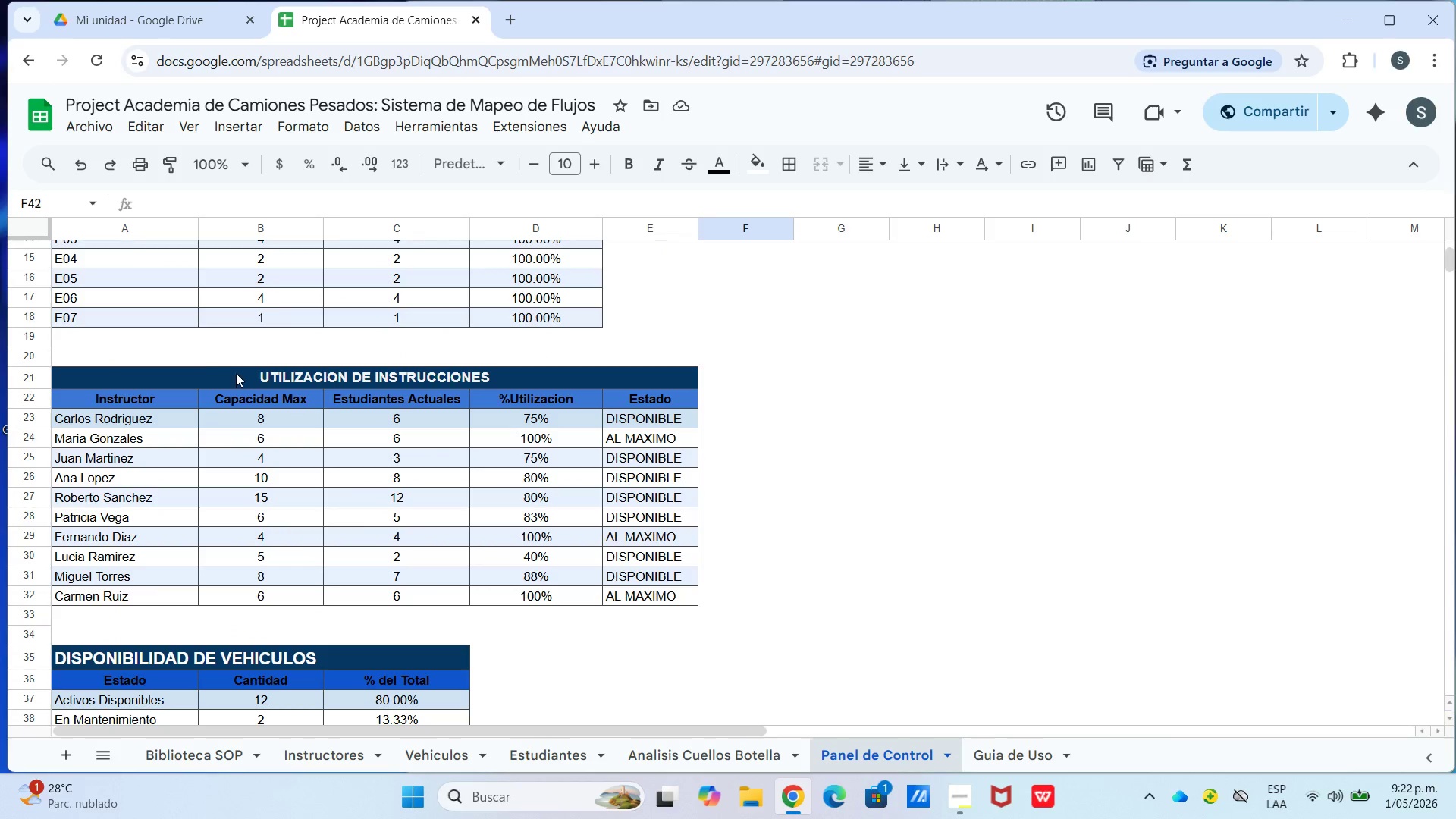 
scroll: coordinate [249, 384], scroll_direction: down, amount: 4.0
 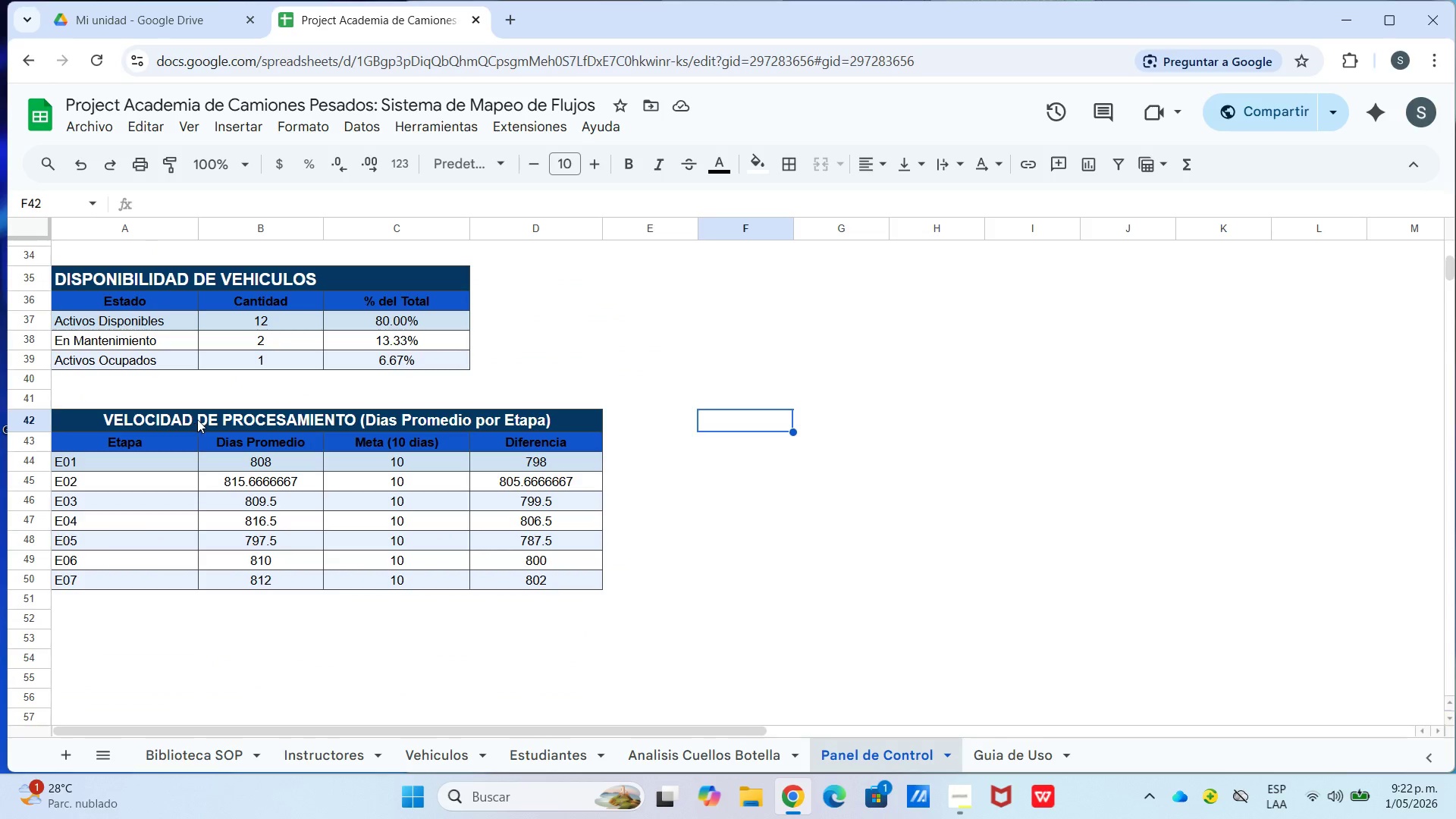 
left_click_drag(start_coordinate=[197, 419], to_coordinate=[446, 584])
 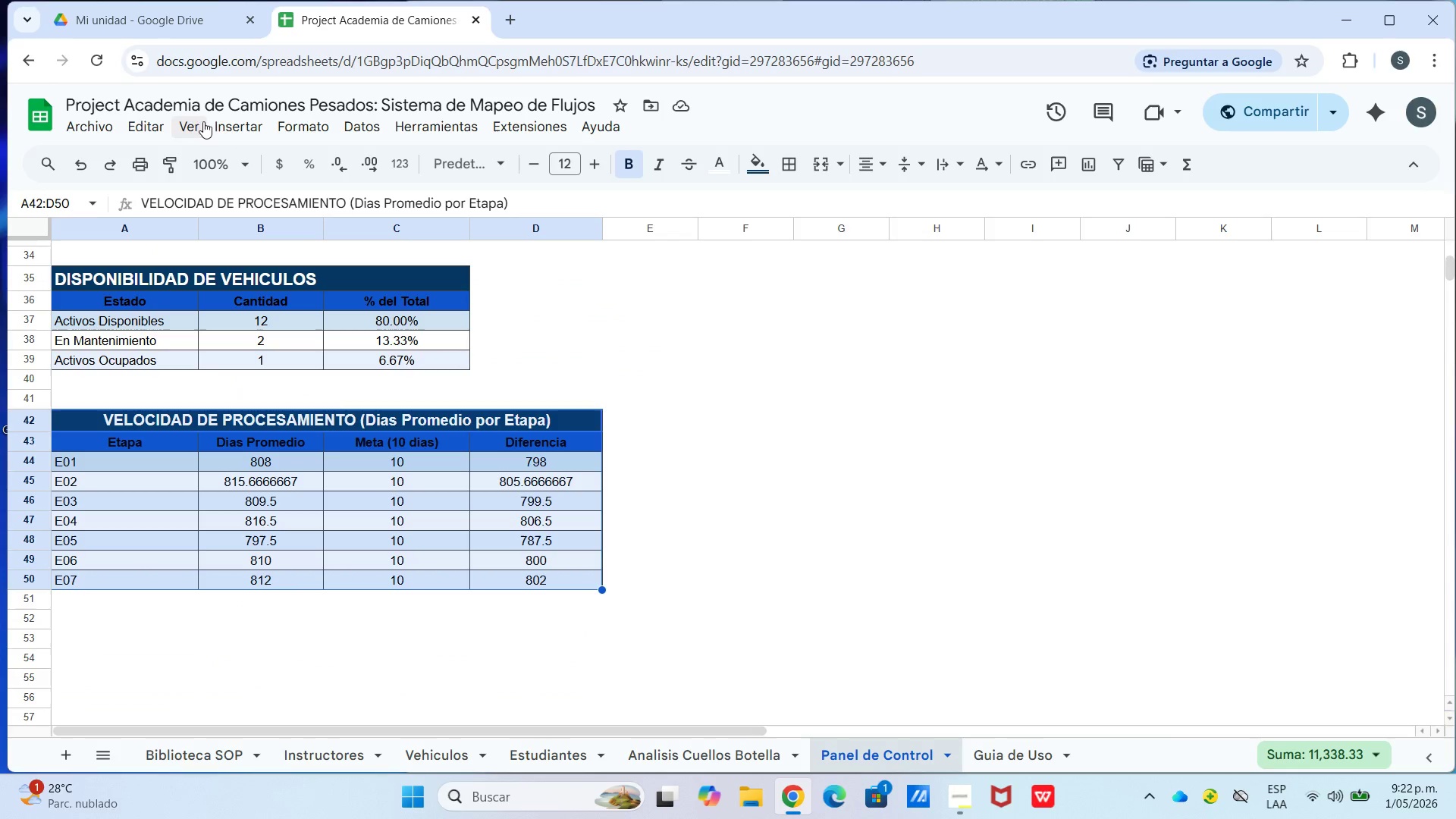 
left_click([260, 123])
 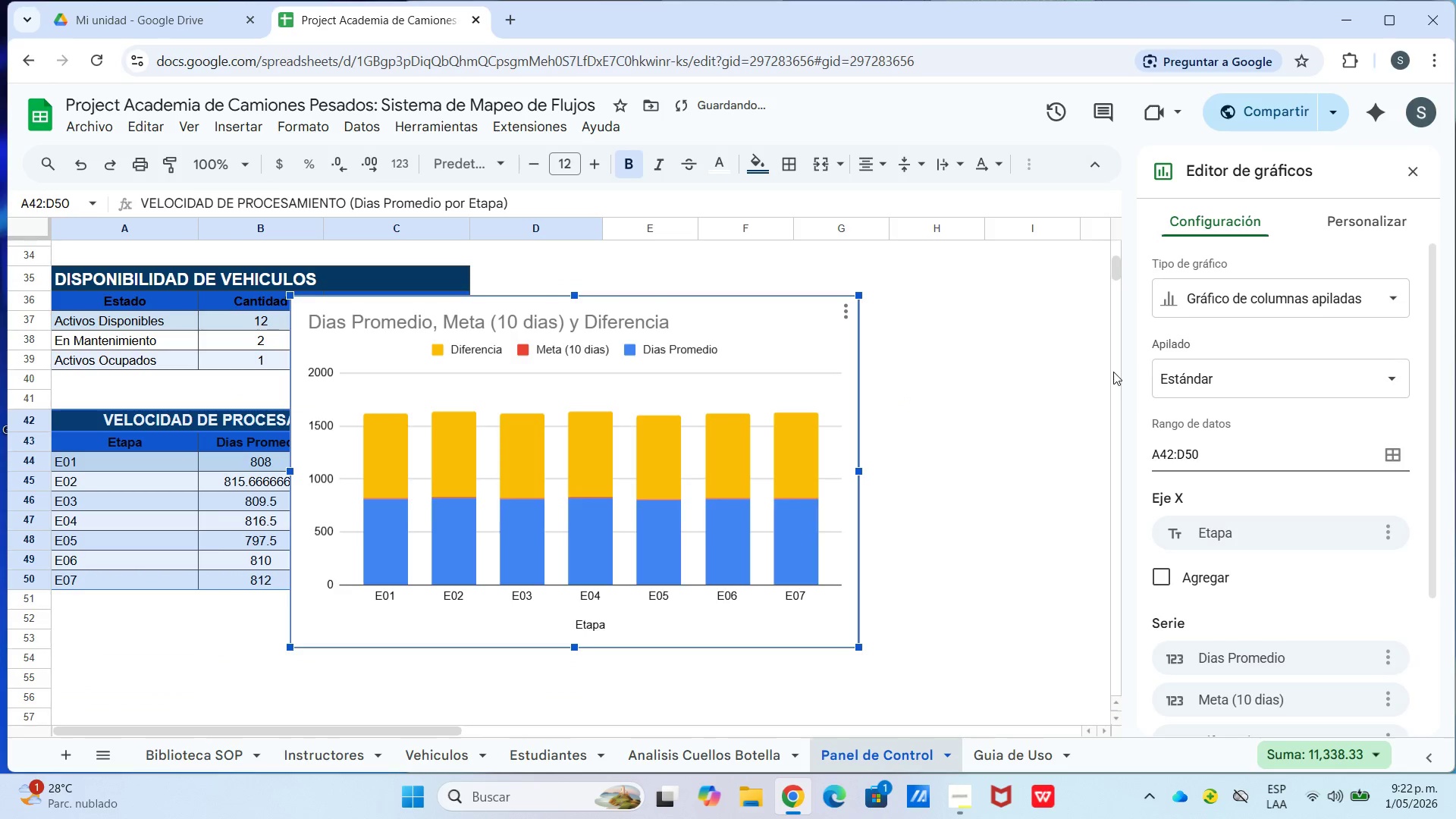 
left_click([1323, 297])
 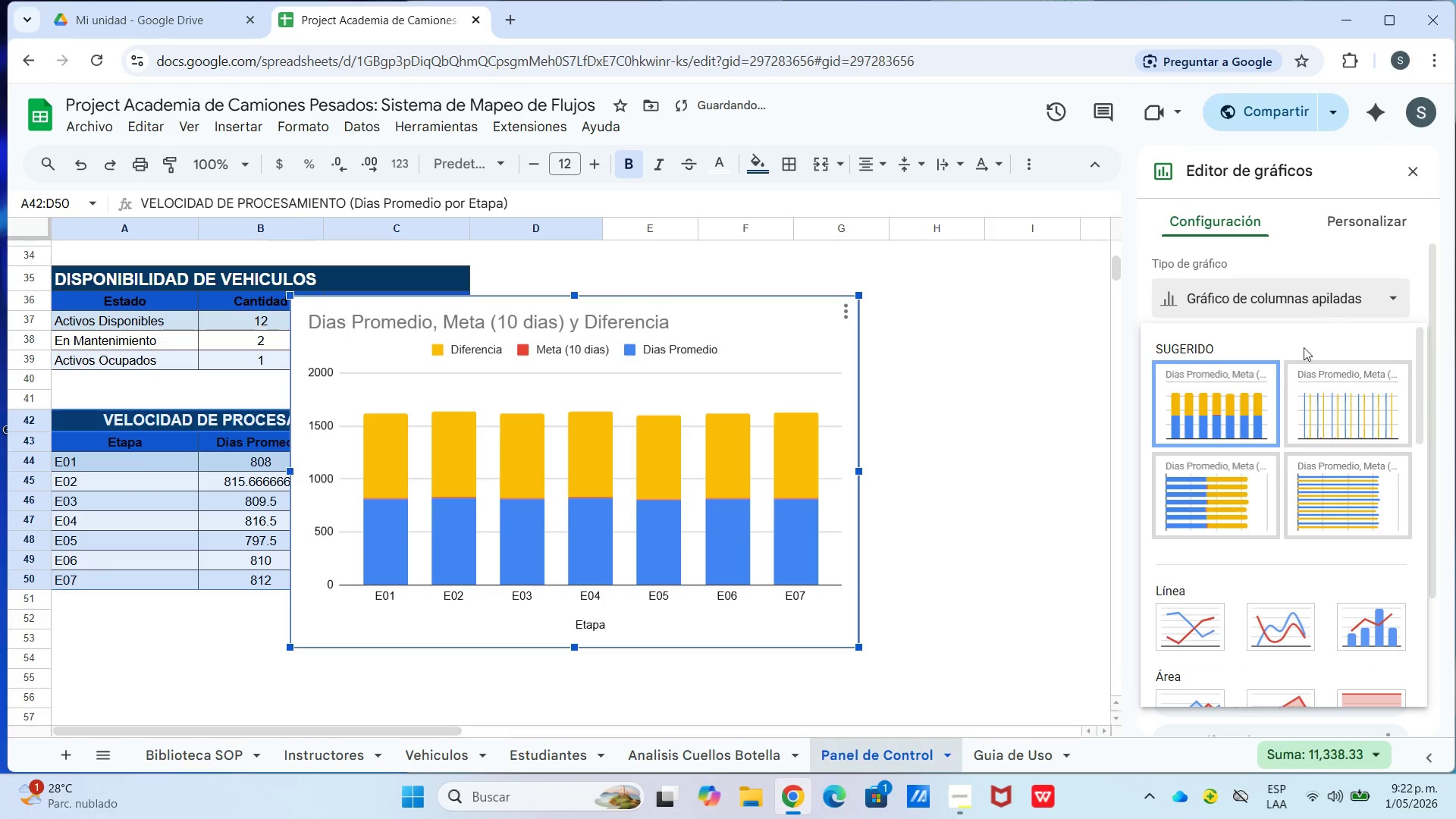 
scroll: coordinate [1234, 636], scroll_direction: down, amount: 7.0
 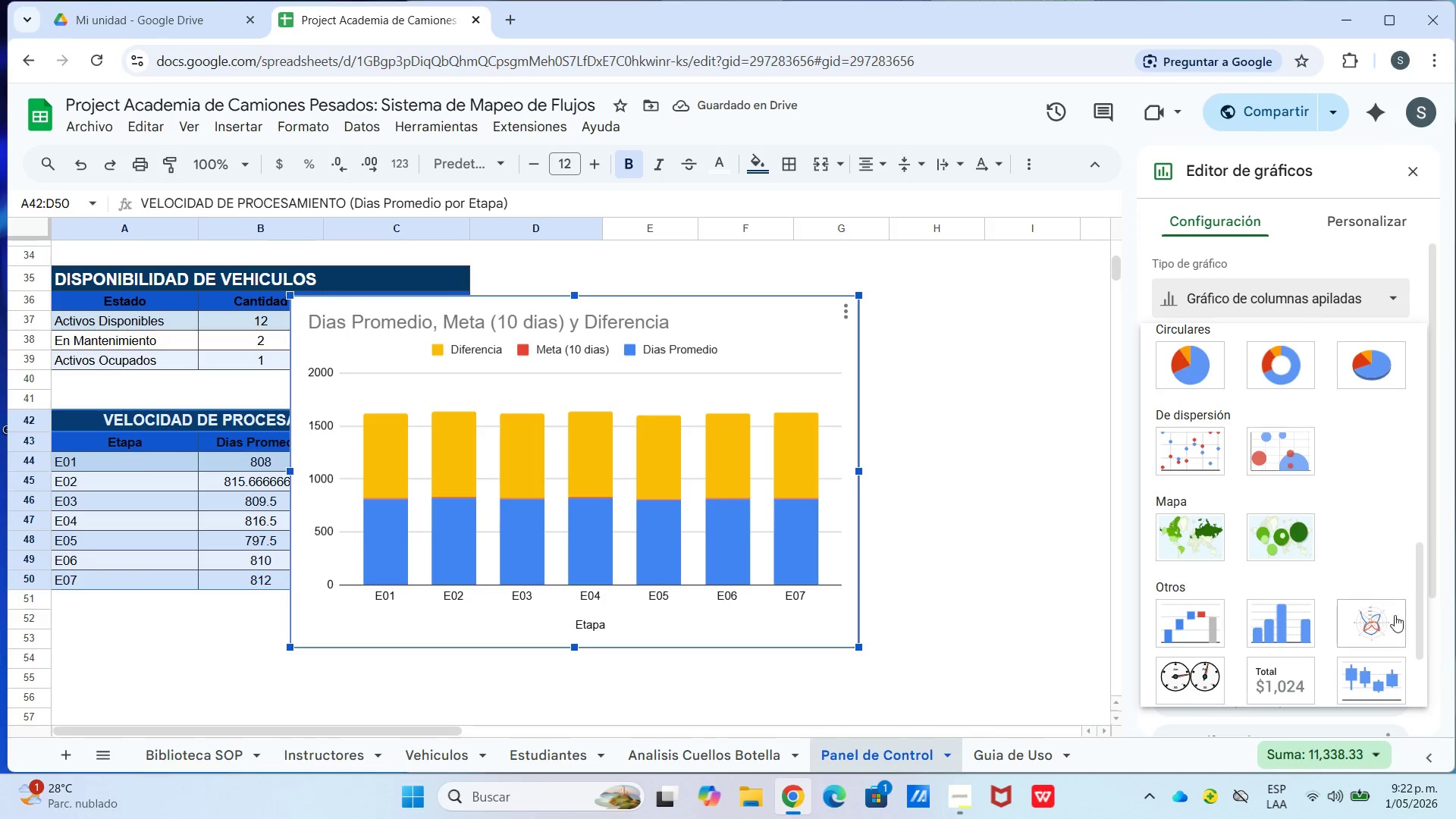 
left_click([1382, 621])
 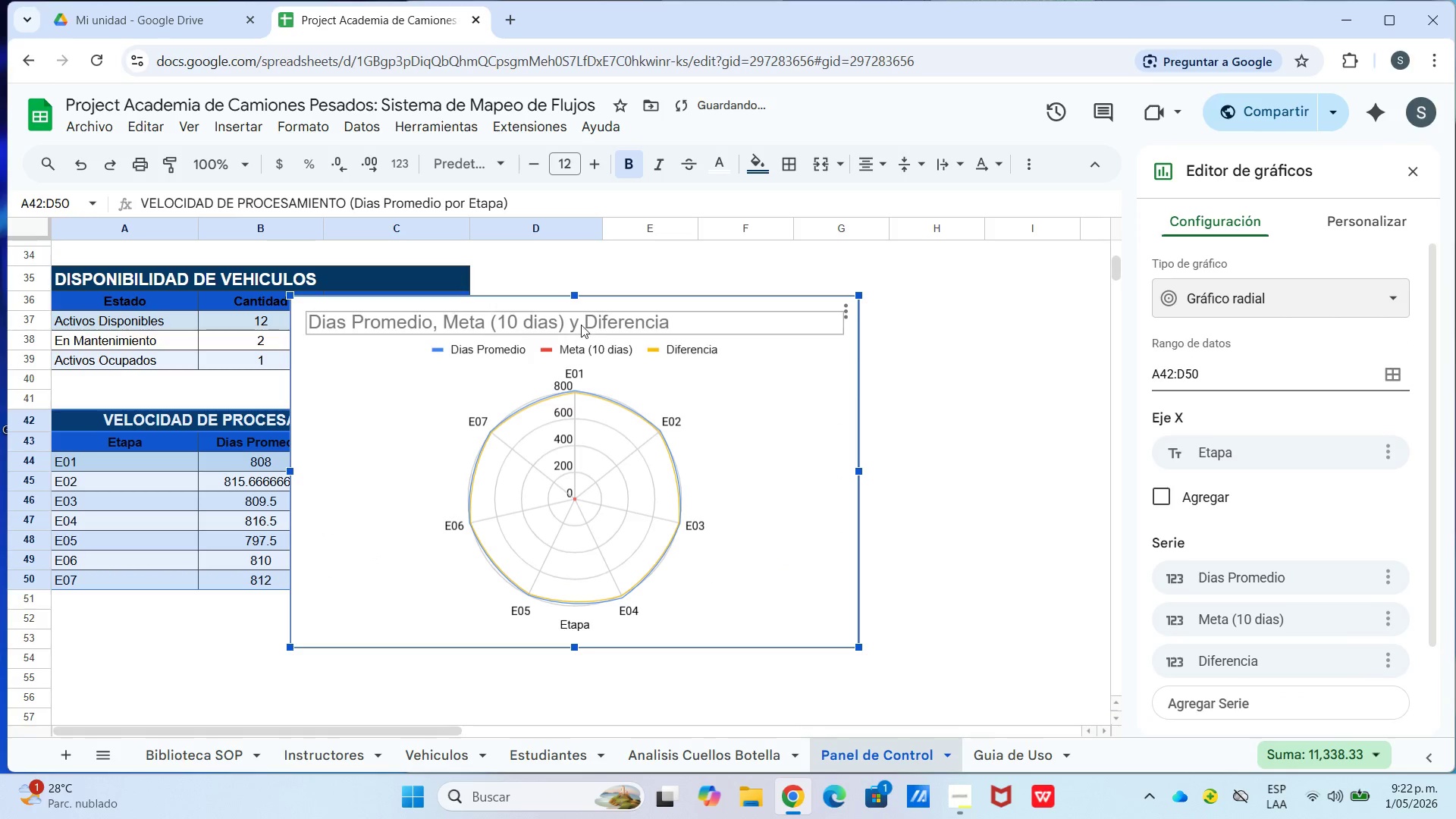 
double_click([583, 322])
 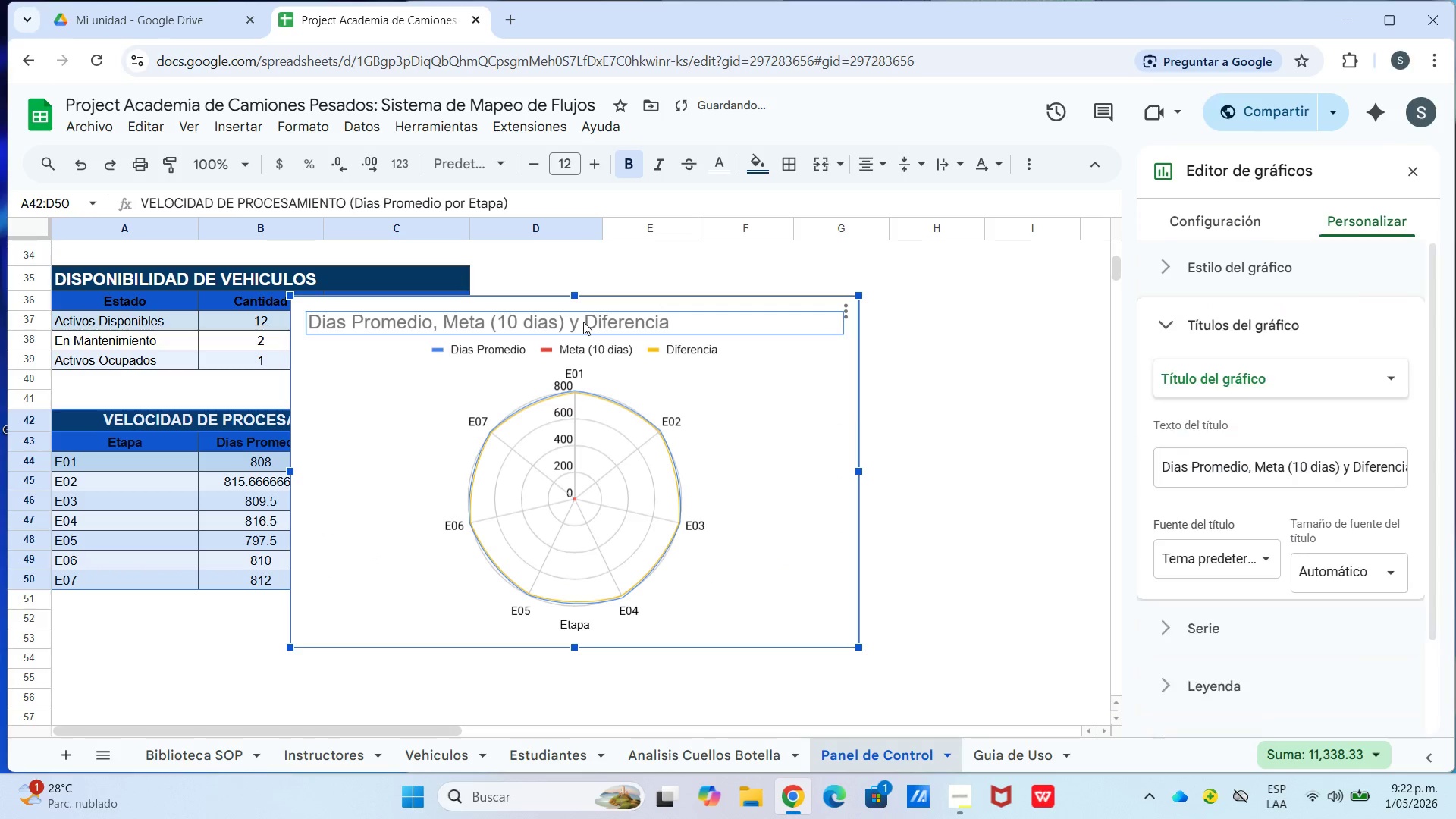 
triple_click([583, 322])
 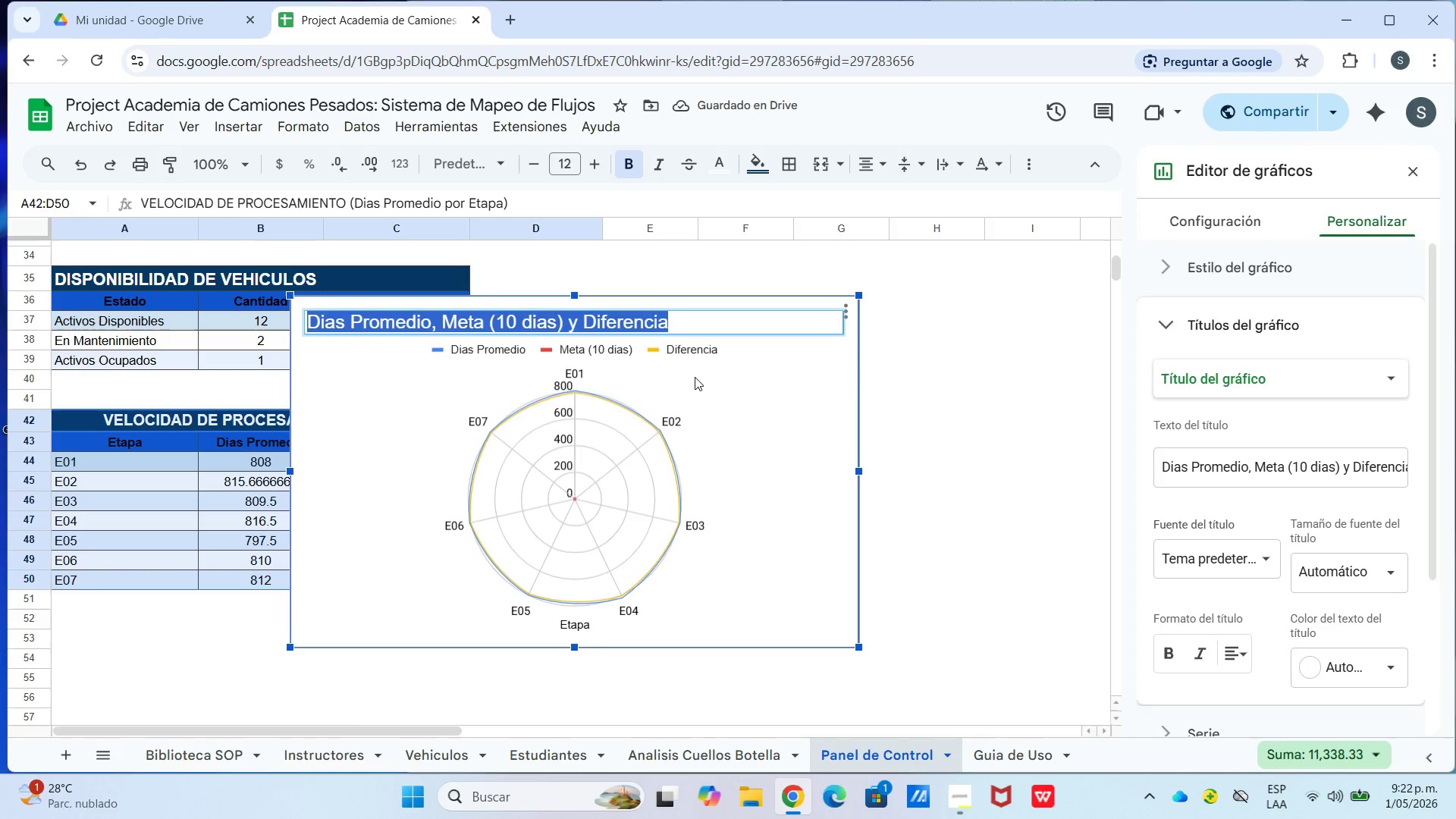 
type(Velocidad de prosesa)
key(Backspace)
key(Backspace)
key(Backspace)
key(Backspace)
type(cesamiento *dias promedio x etapa()
 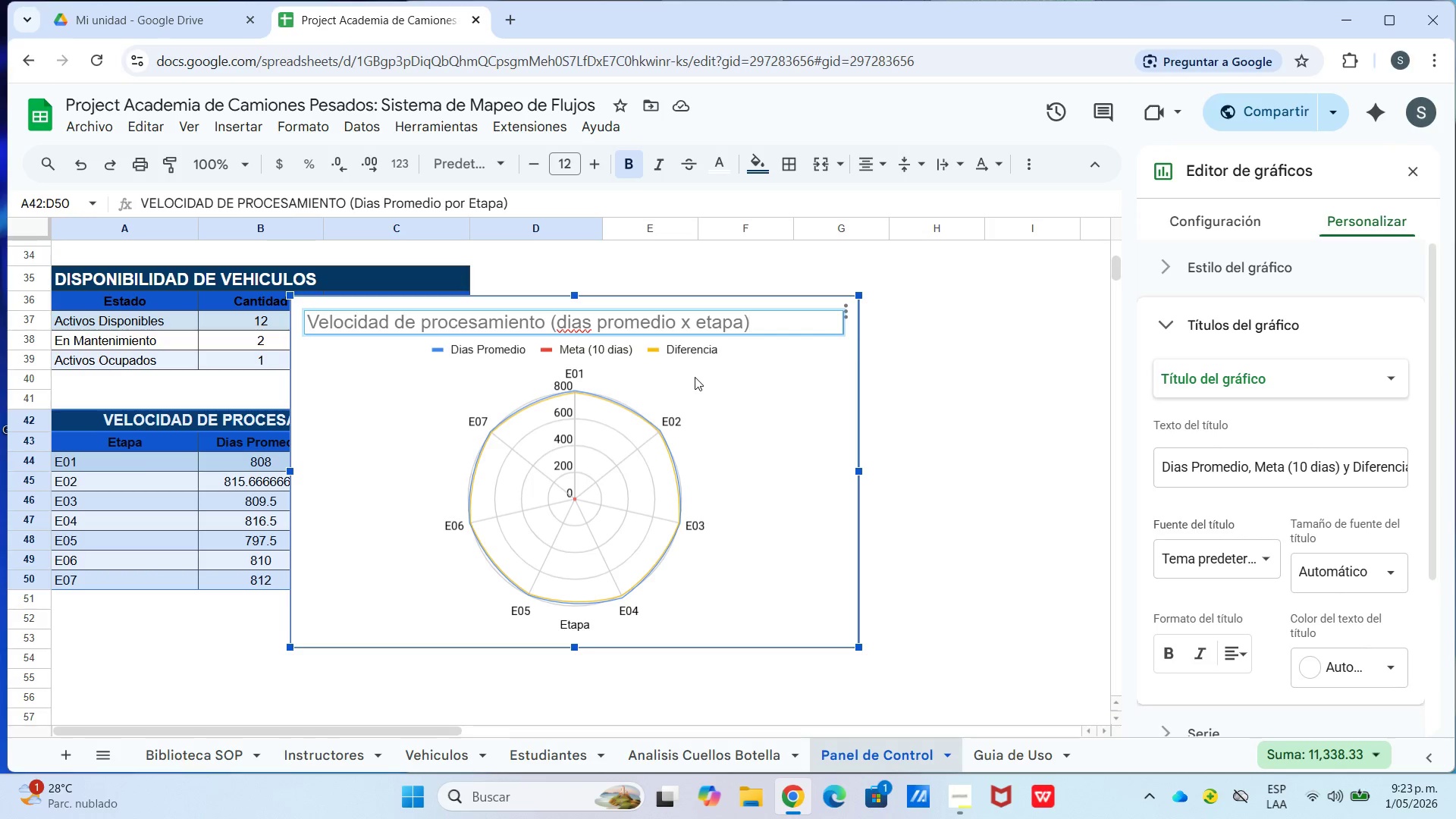 
double_click([620, 390])
 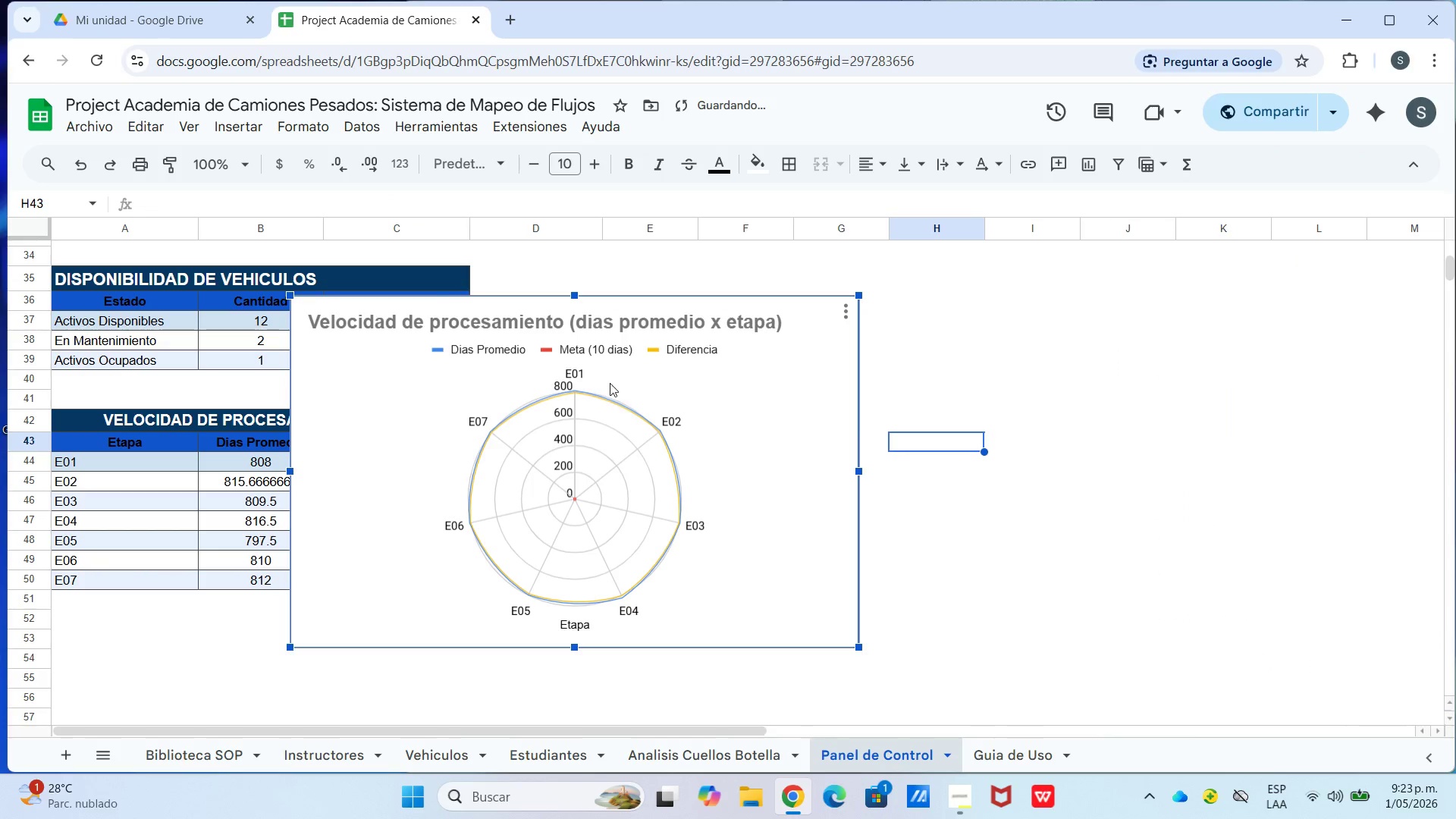 
left_click_drag(start_coordinate=[610, 383], to_coordinate=[1051, 573])
 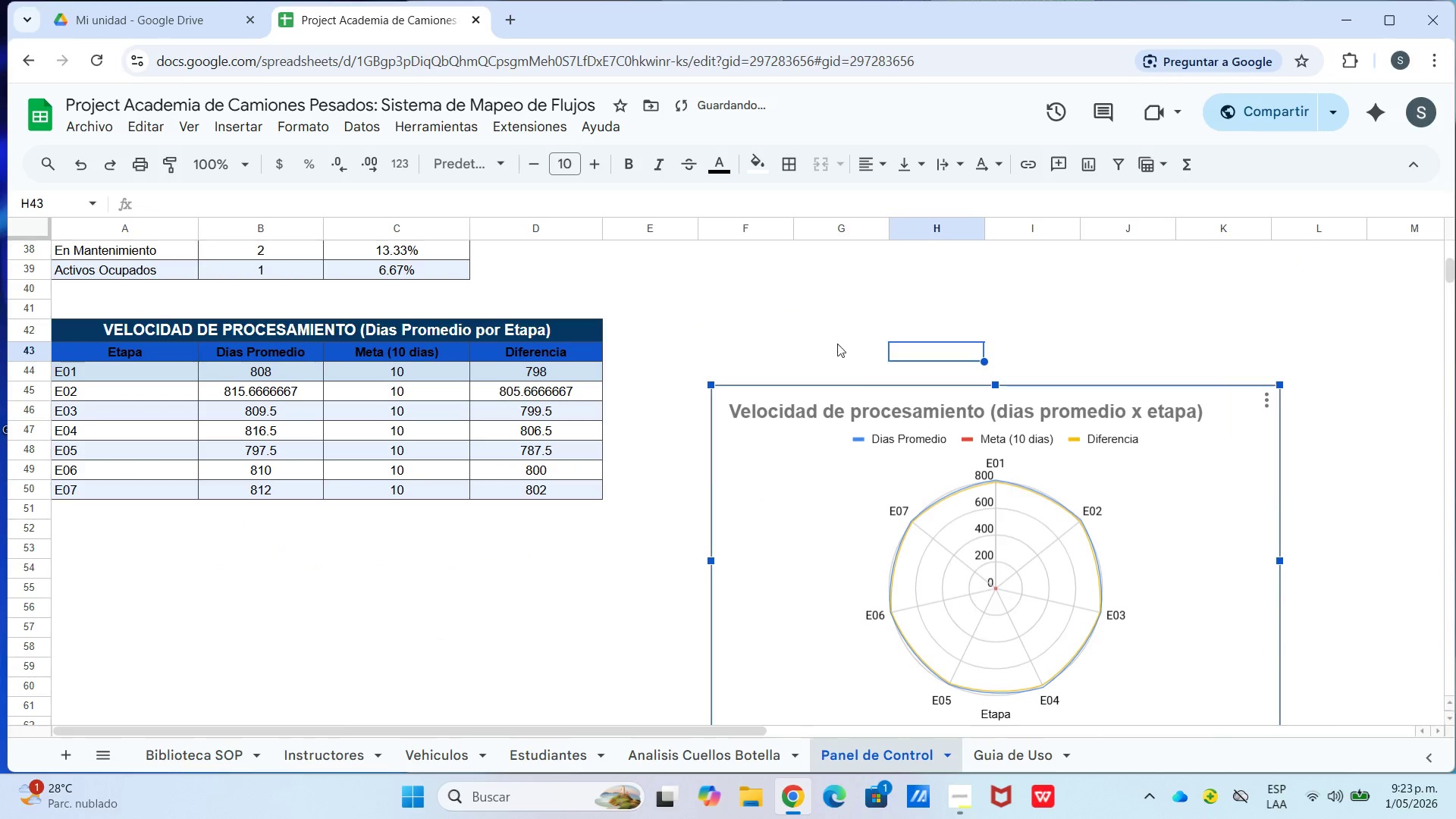 
left_click([826, 320])
 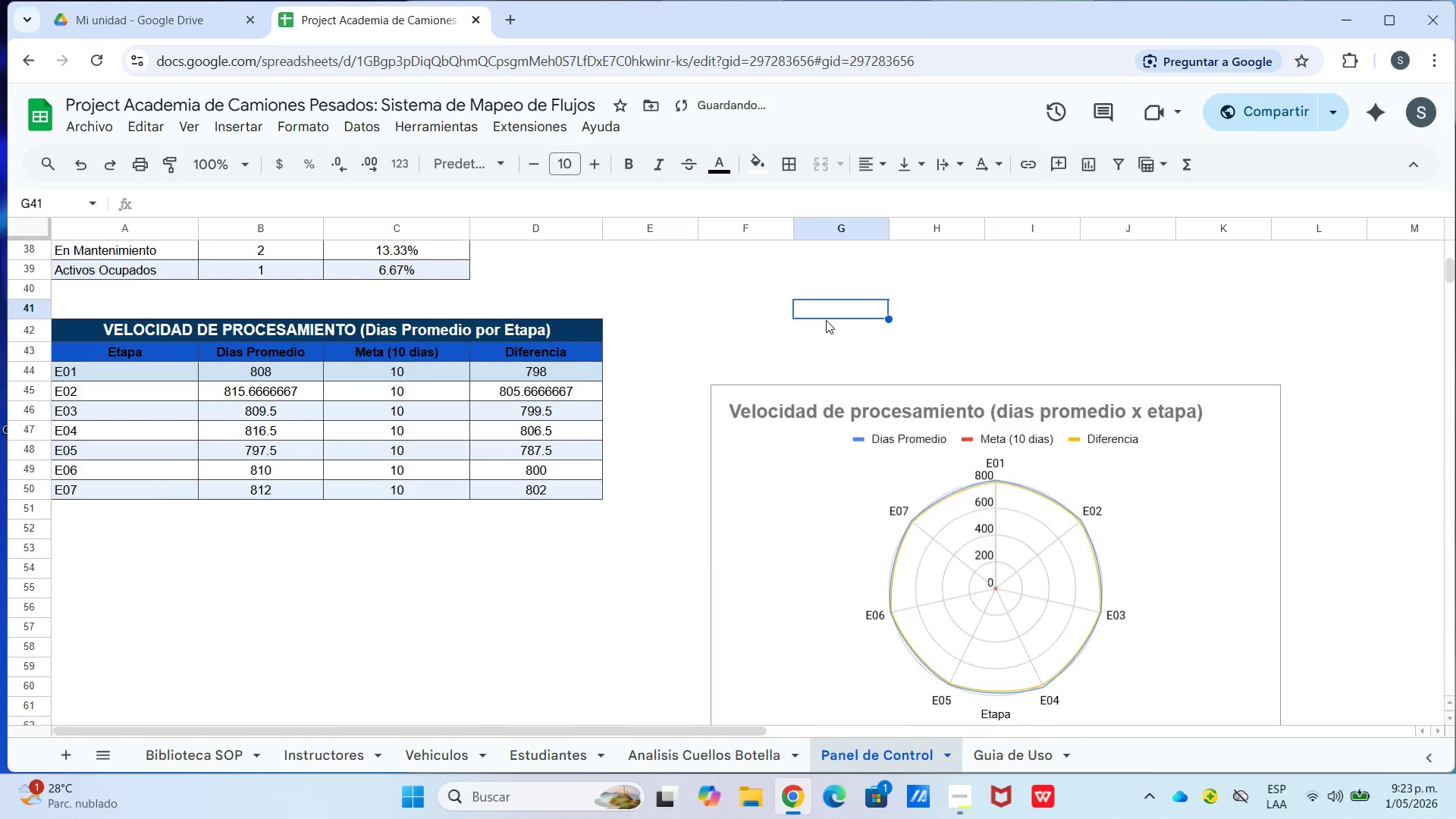 
scroll: coordinate [827, 323], scroll_direction: up, amount: 13.0
 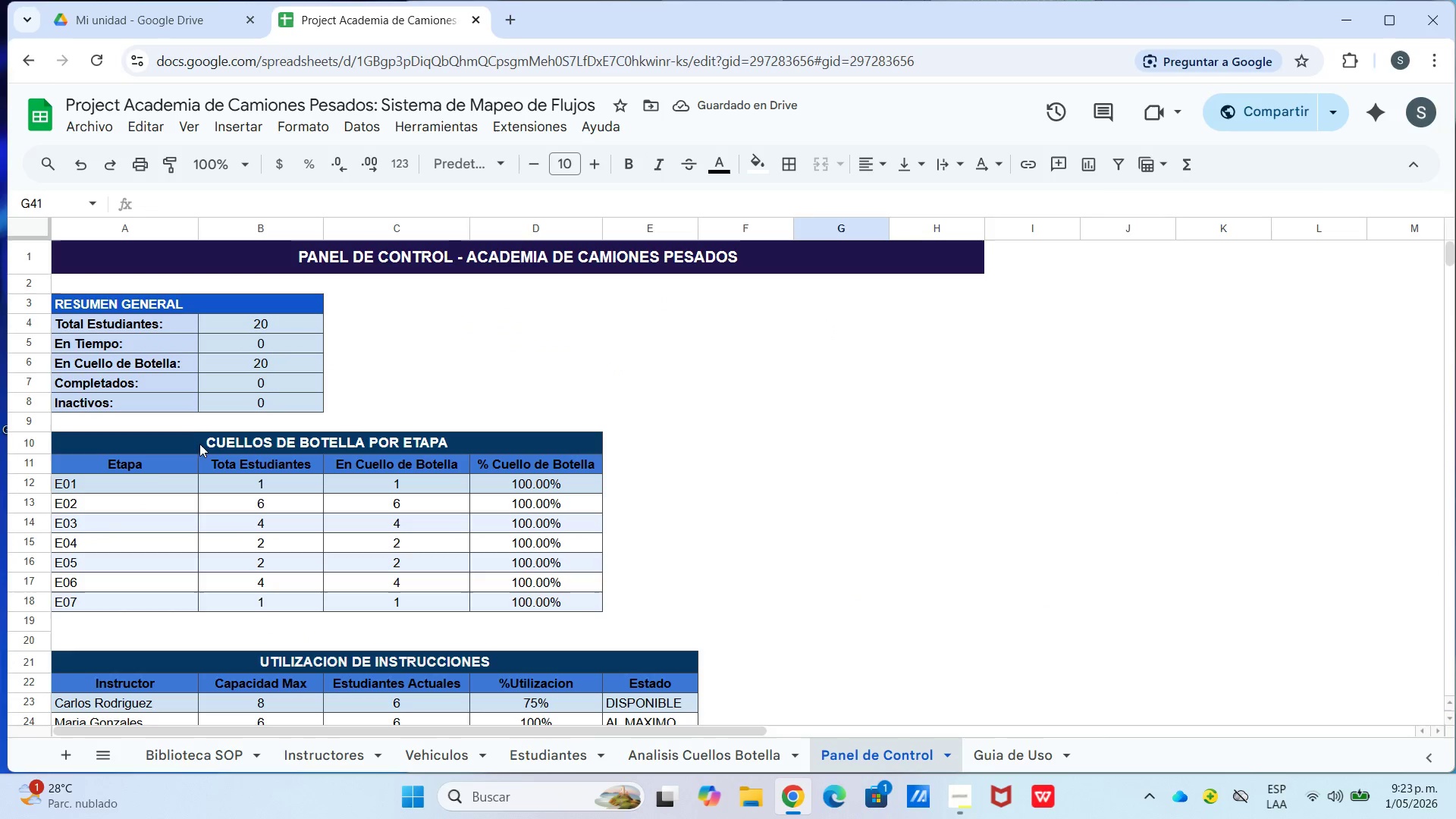 
left_click_drag(start_coordinate=[146, 463], to_coordinate=[171, 486])
 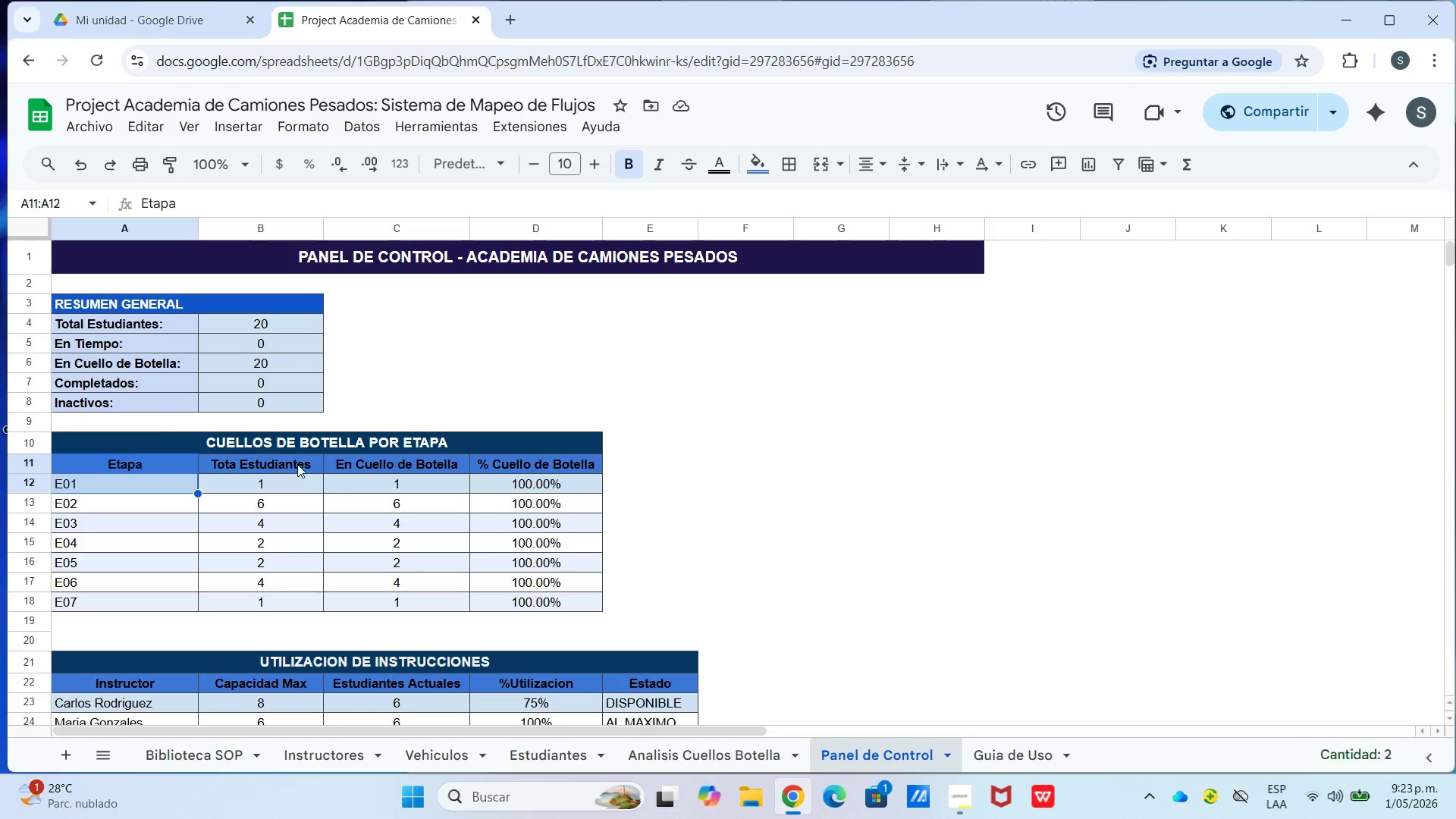 
left_click_drag(start_coordinate=[309, 462], to_coordinate=[316, 466])
 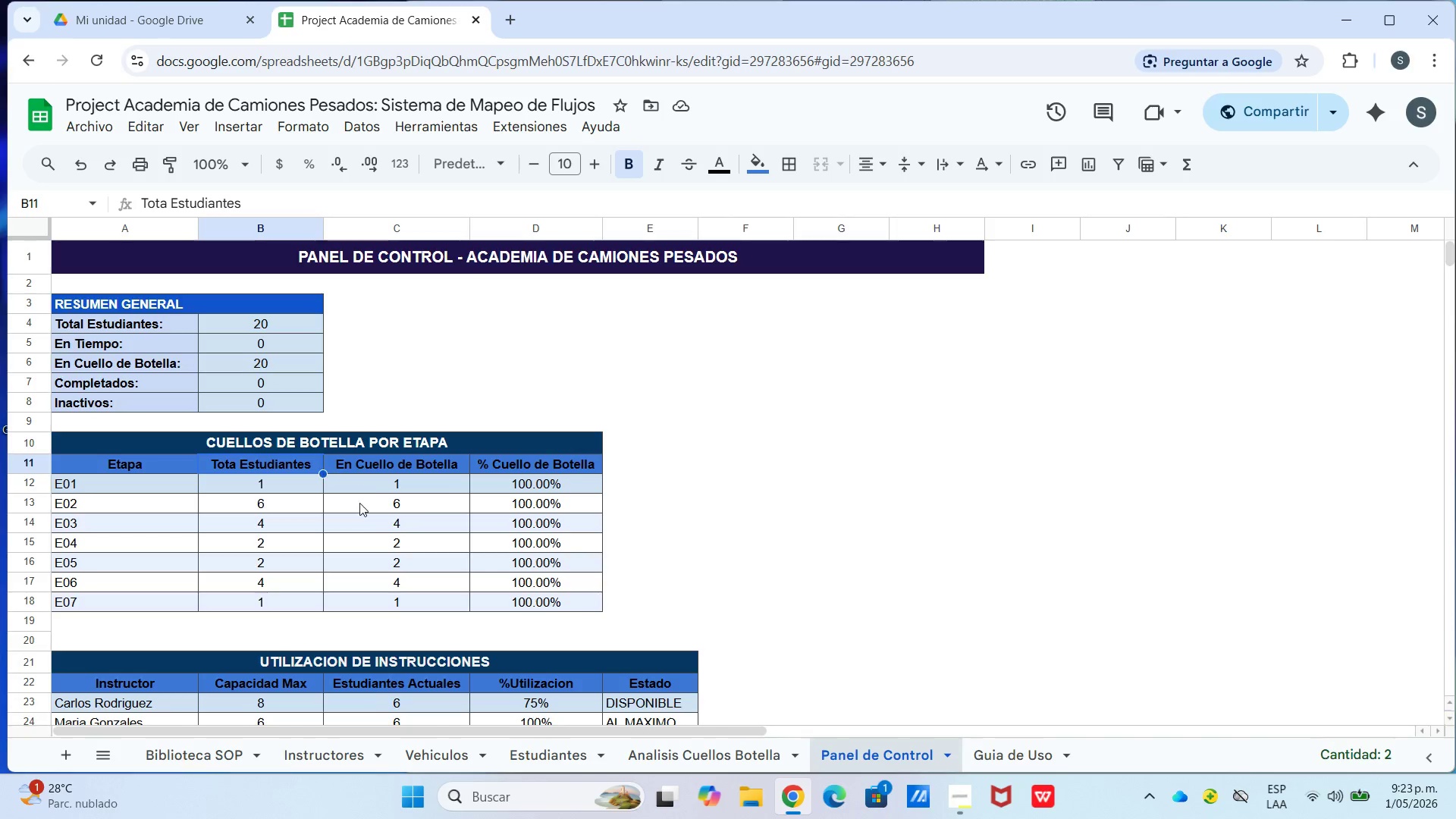 
scroll: coordinate [359, 504], scroll_direction: down, amount: 3.0
 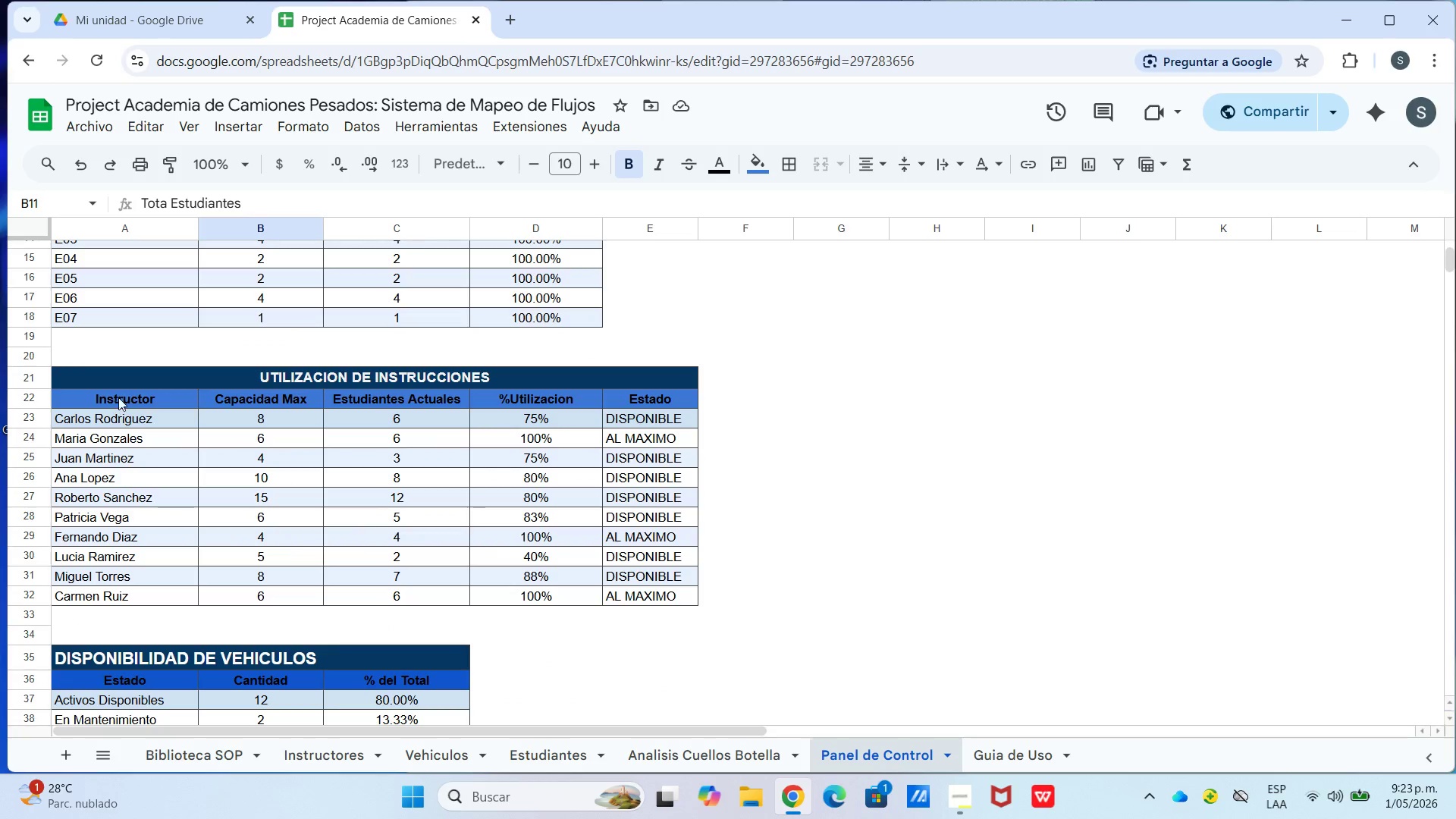 
left_click_drag(start_coordinate=[121, 396], to_coordinate=[415, 592])
 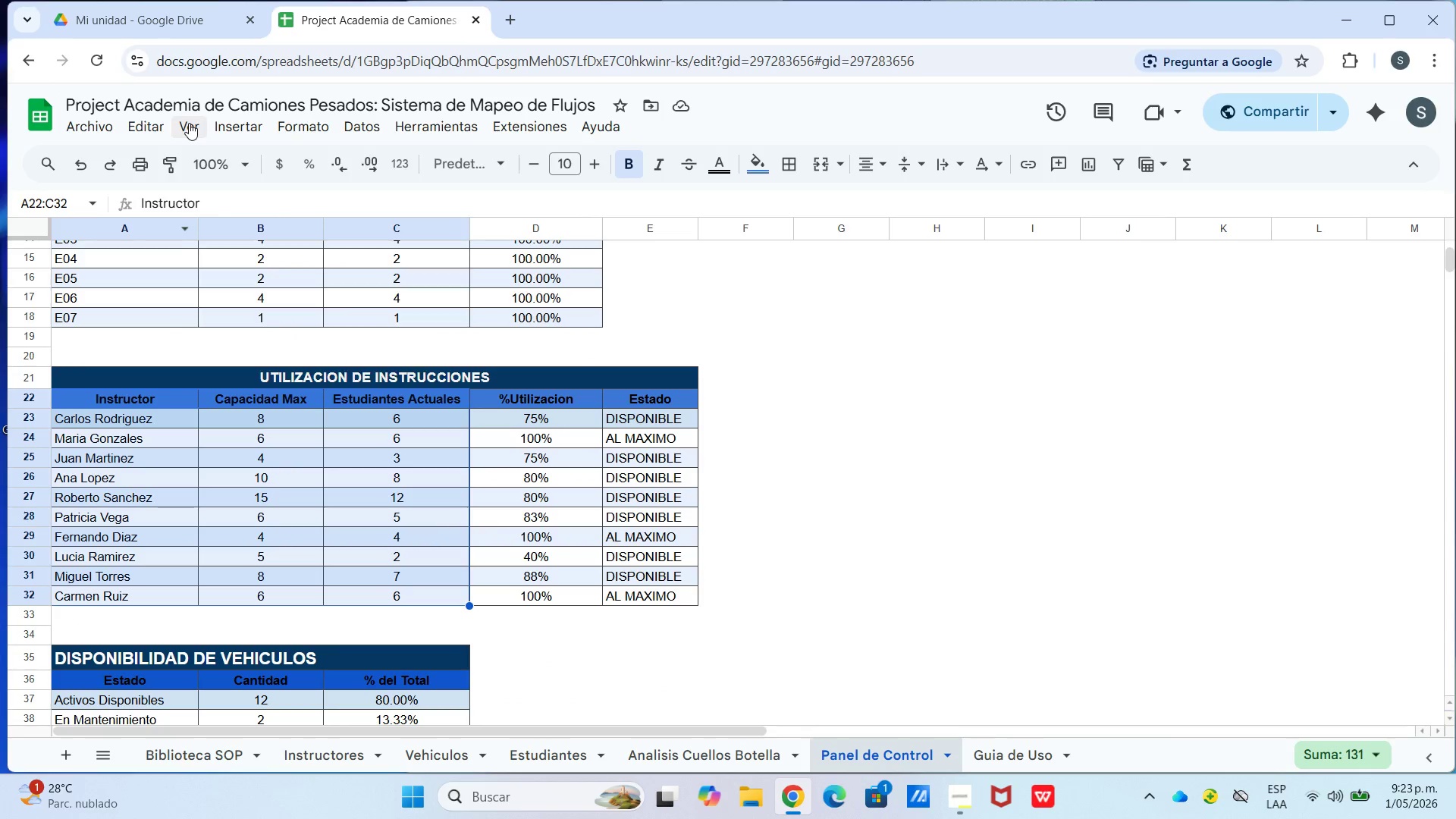 
double_click([224, 128])
 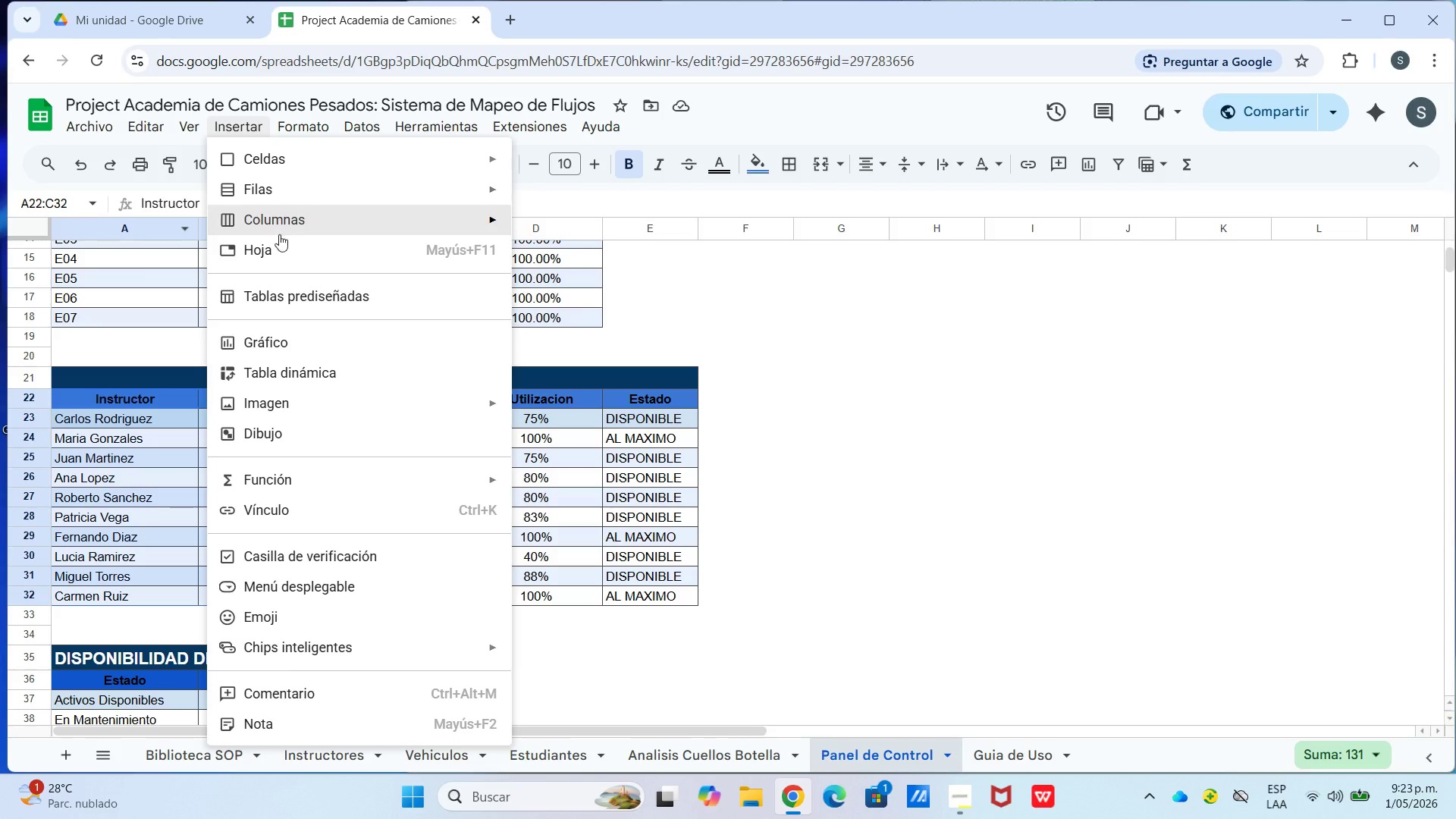 
left_click([281, 345])
 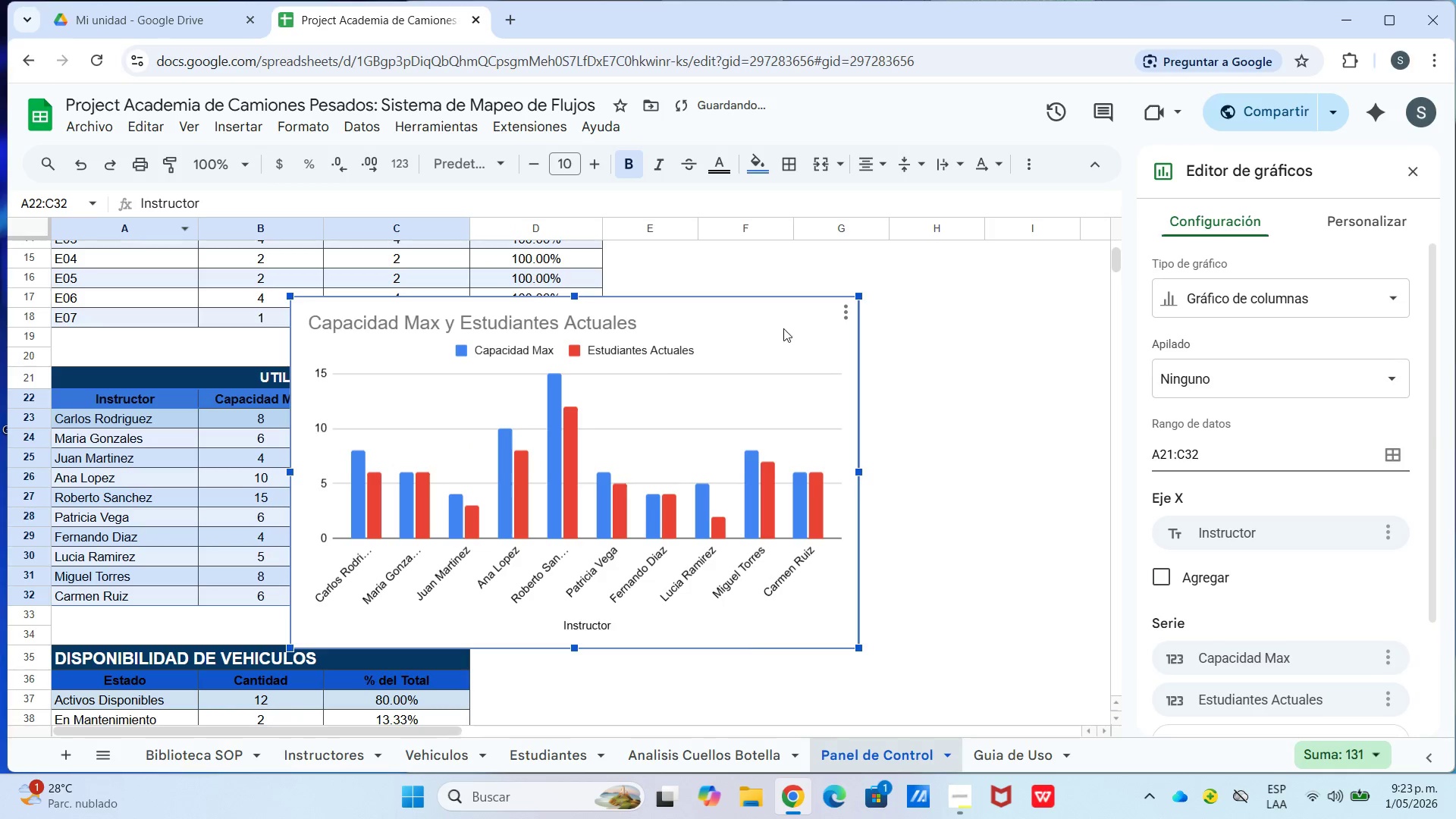 
left_click_drag(start_coordinate=[594, 384], to_coordinate=[997, 466])
 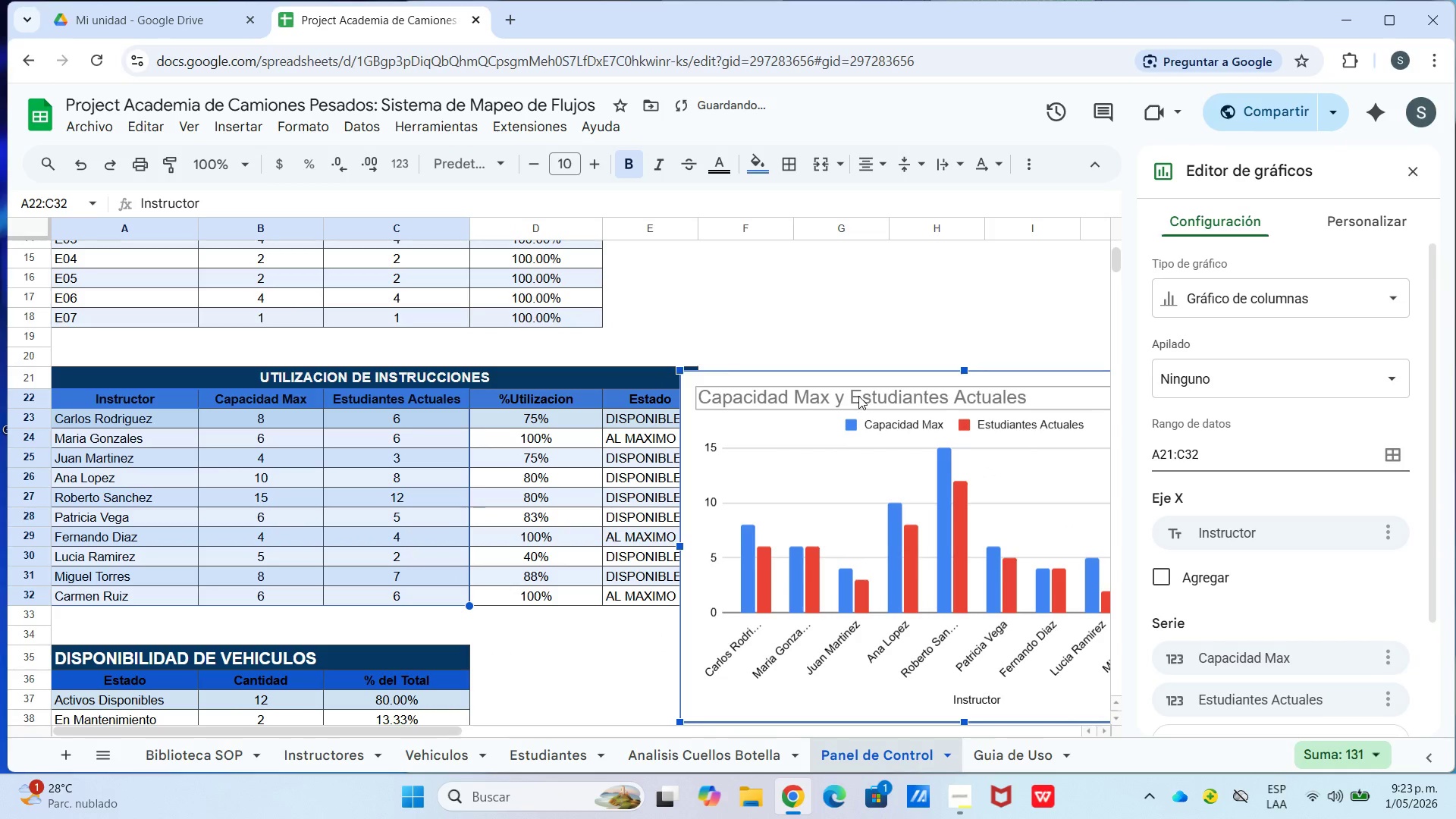 
double_click([861, 395])
 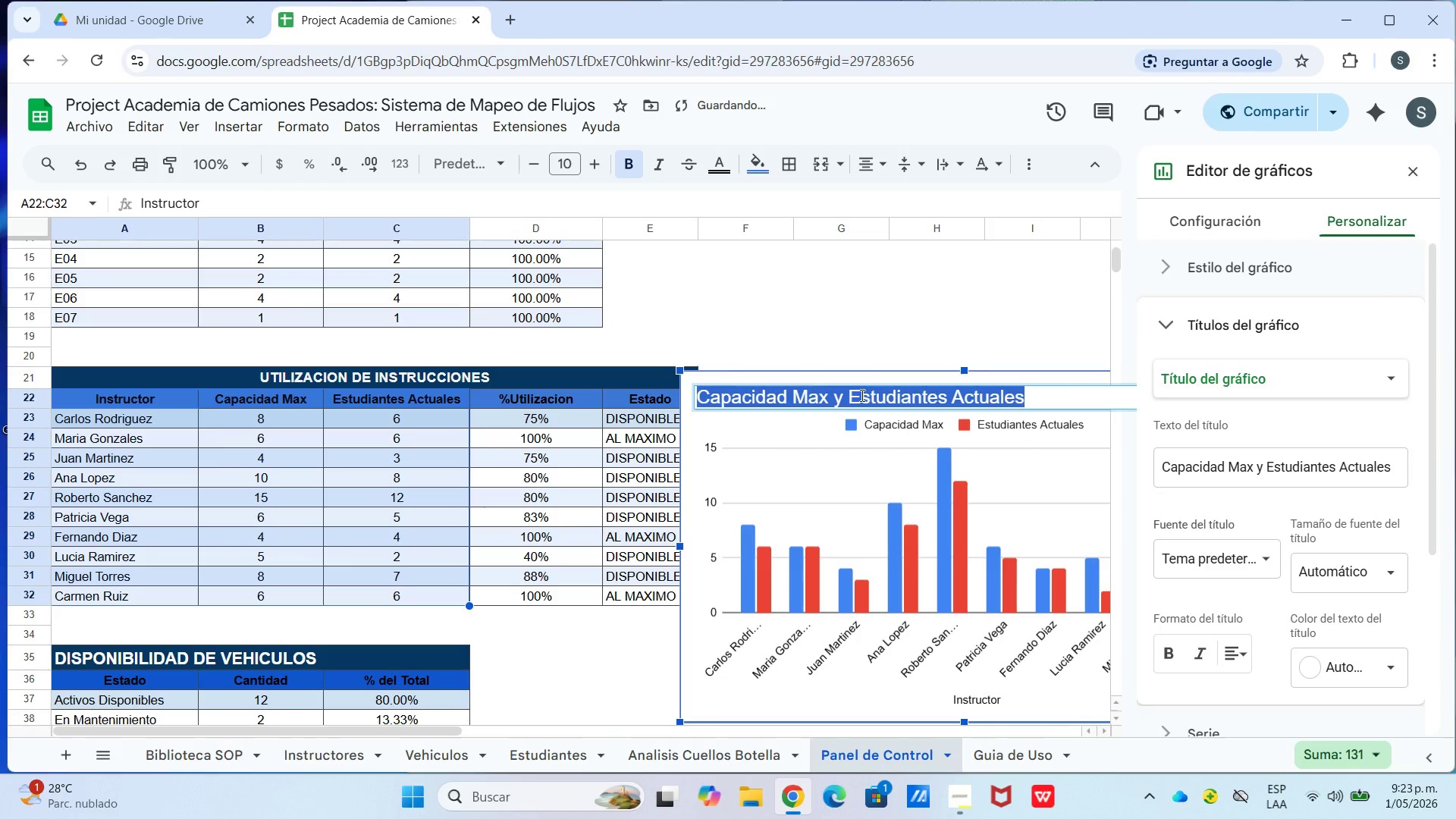 
left_click([854, 393])
 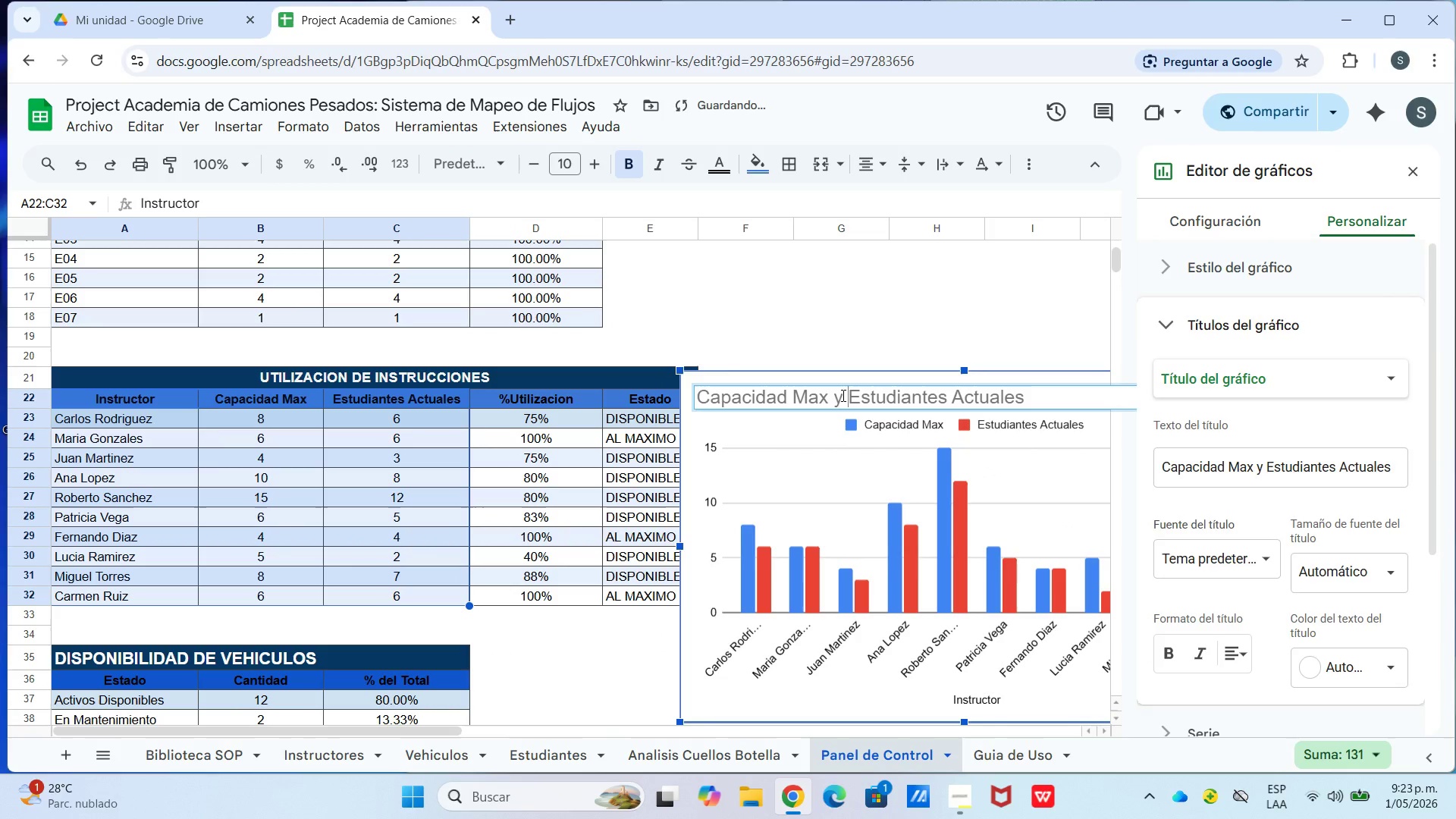 
double_click([842, 395])
 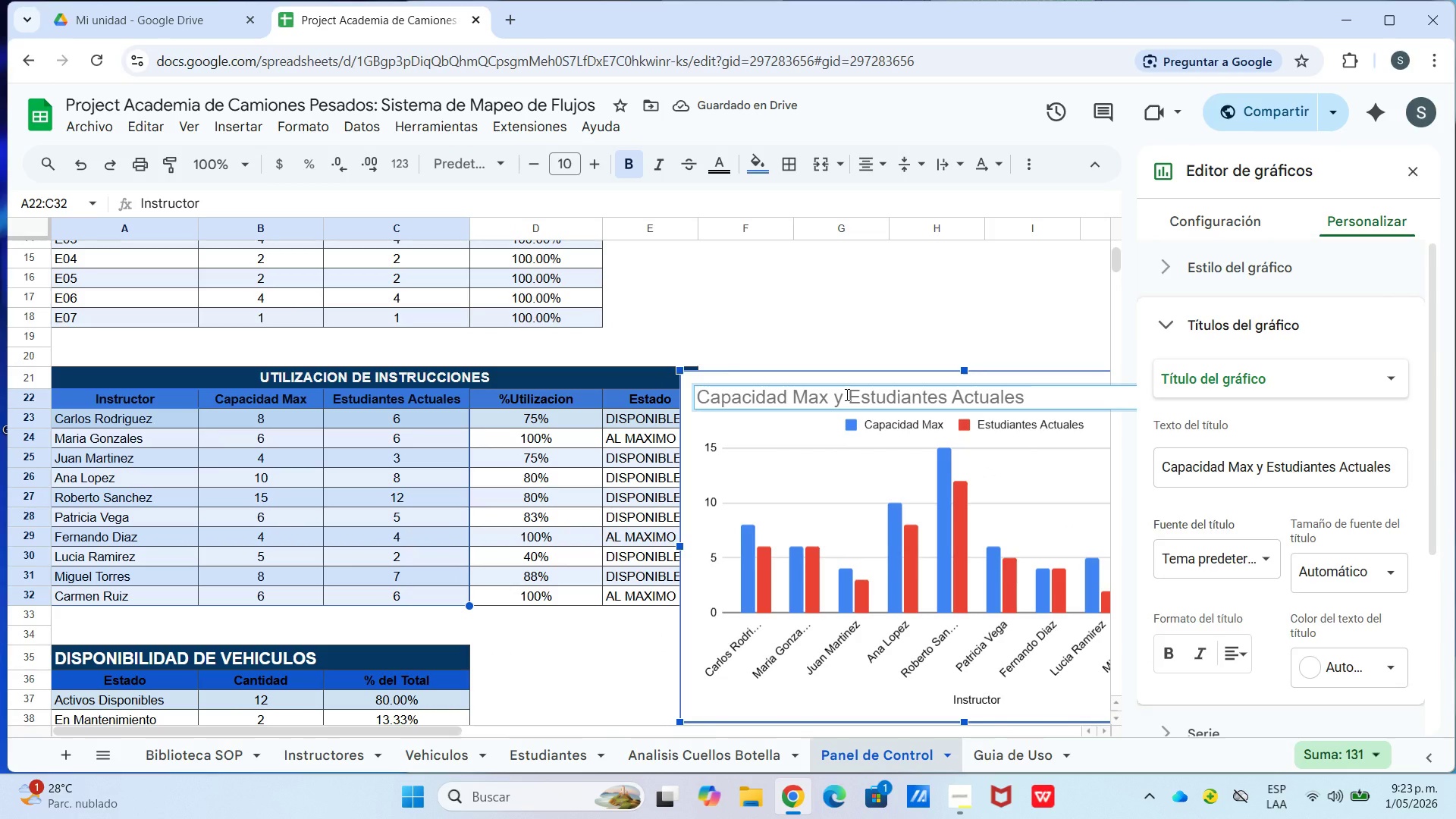 
key(Backspace)
type(vs.)
 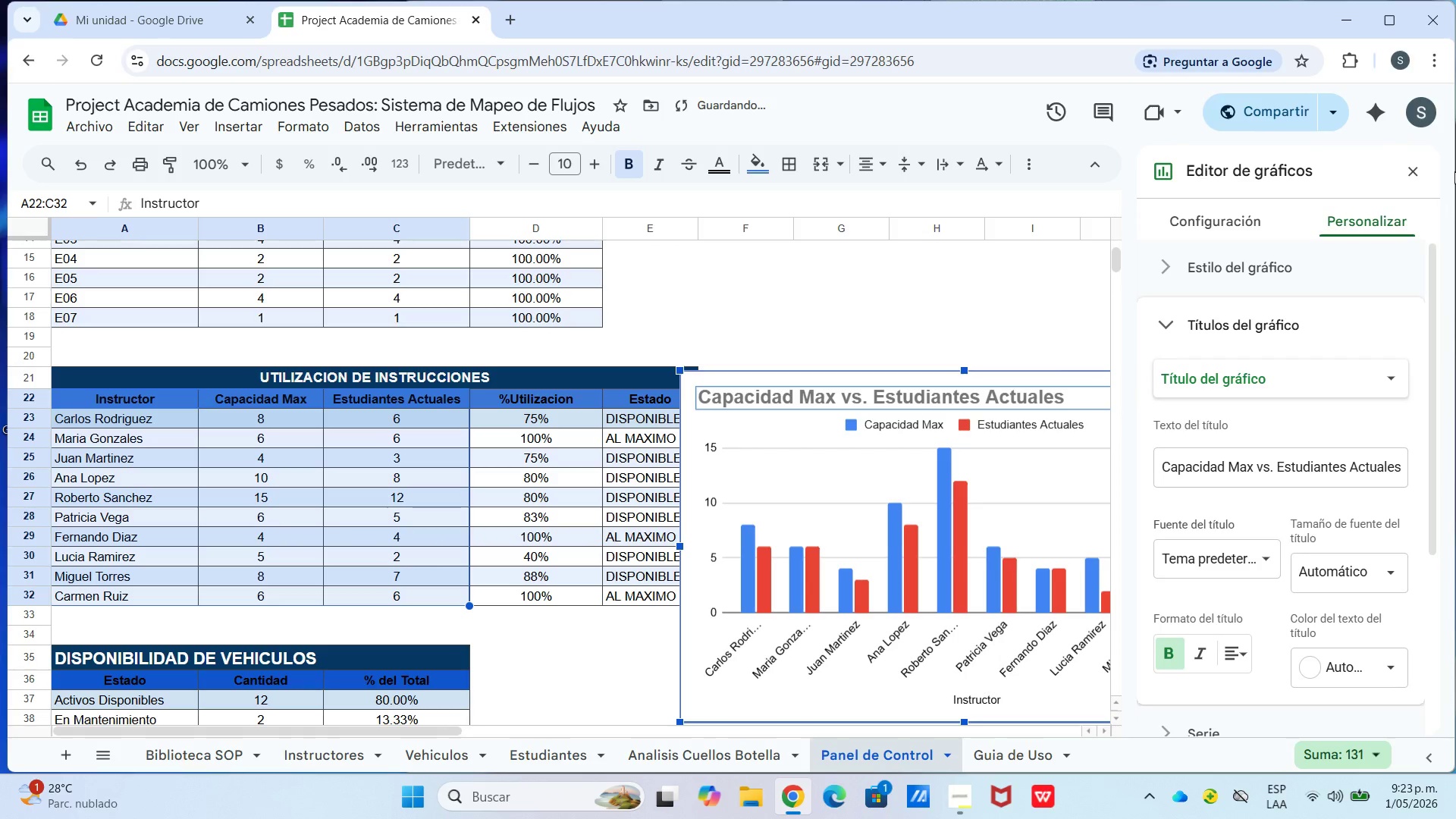 
left_click_drag(start_coordinate=[1144, 469], to_coordinate=[1204, 453])
 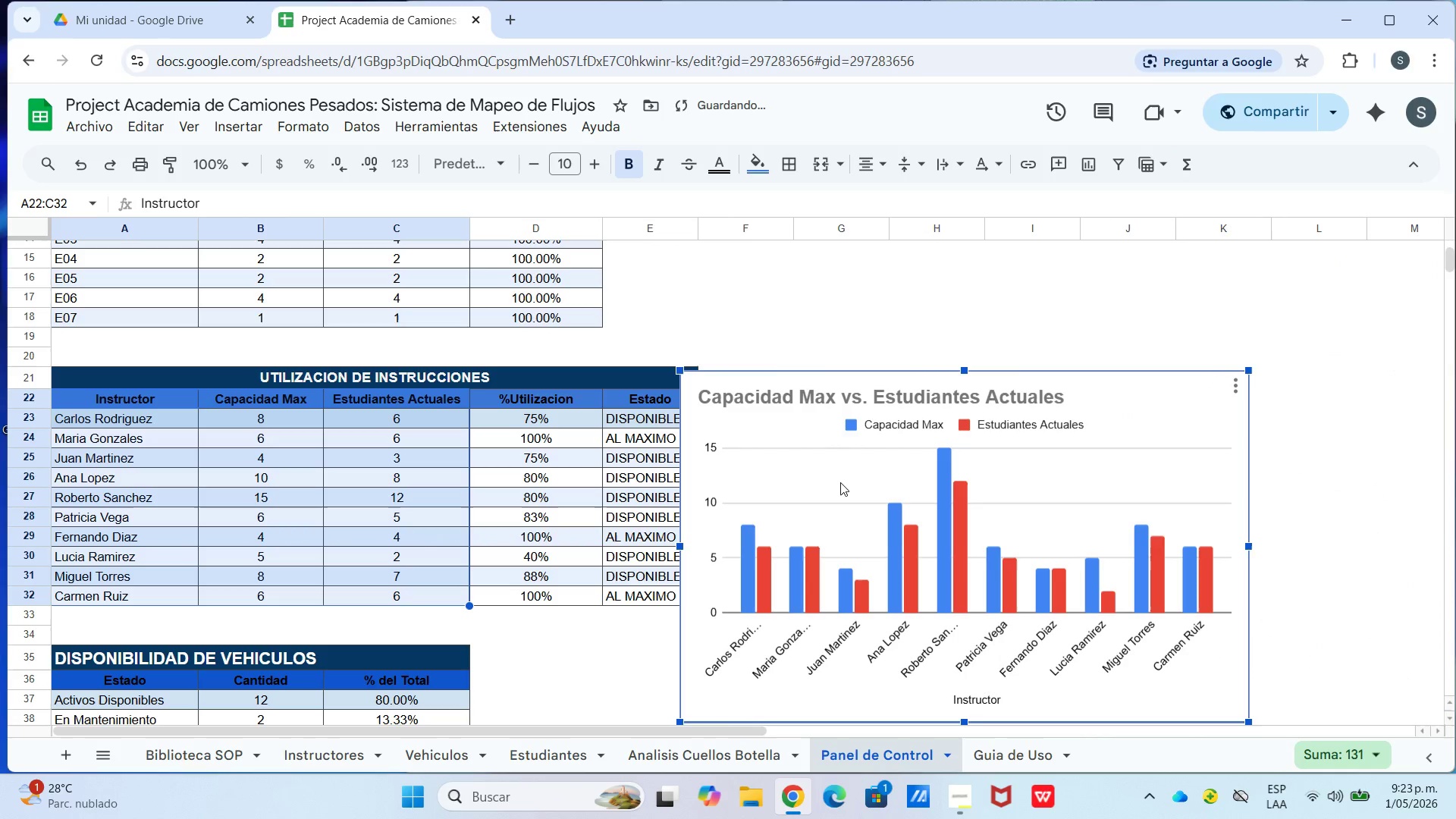 
left_click([840, 482])
 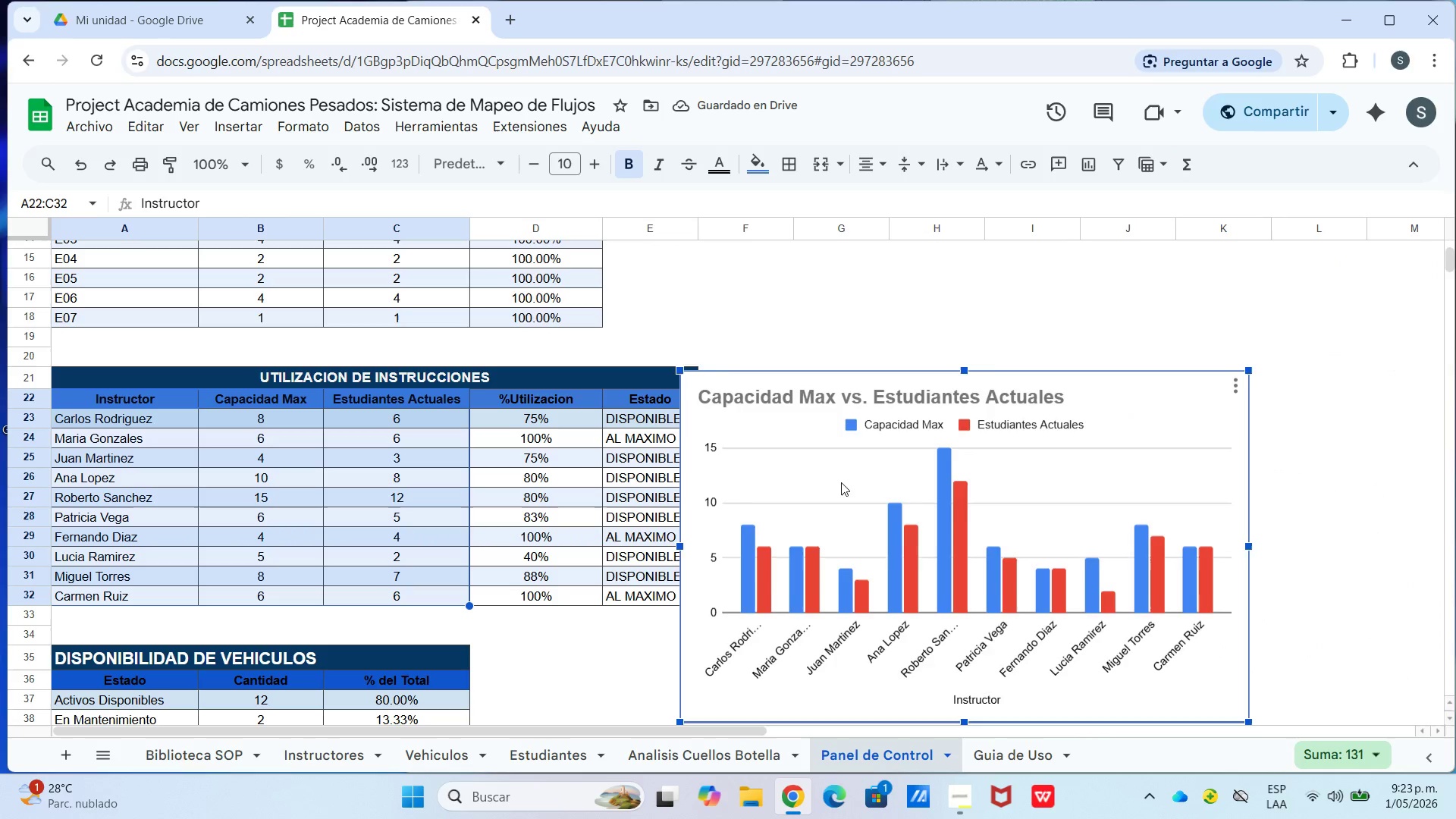 
left_click_drag(start_coordinate=[855, 482], to_coordinate=[995, 448])
 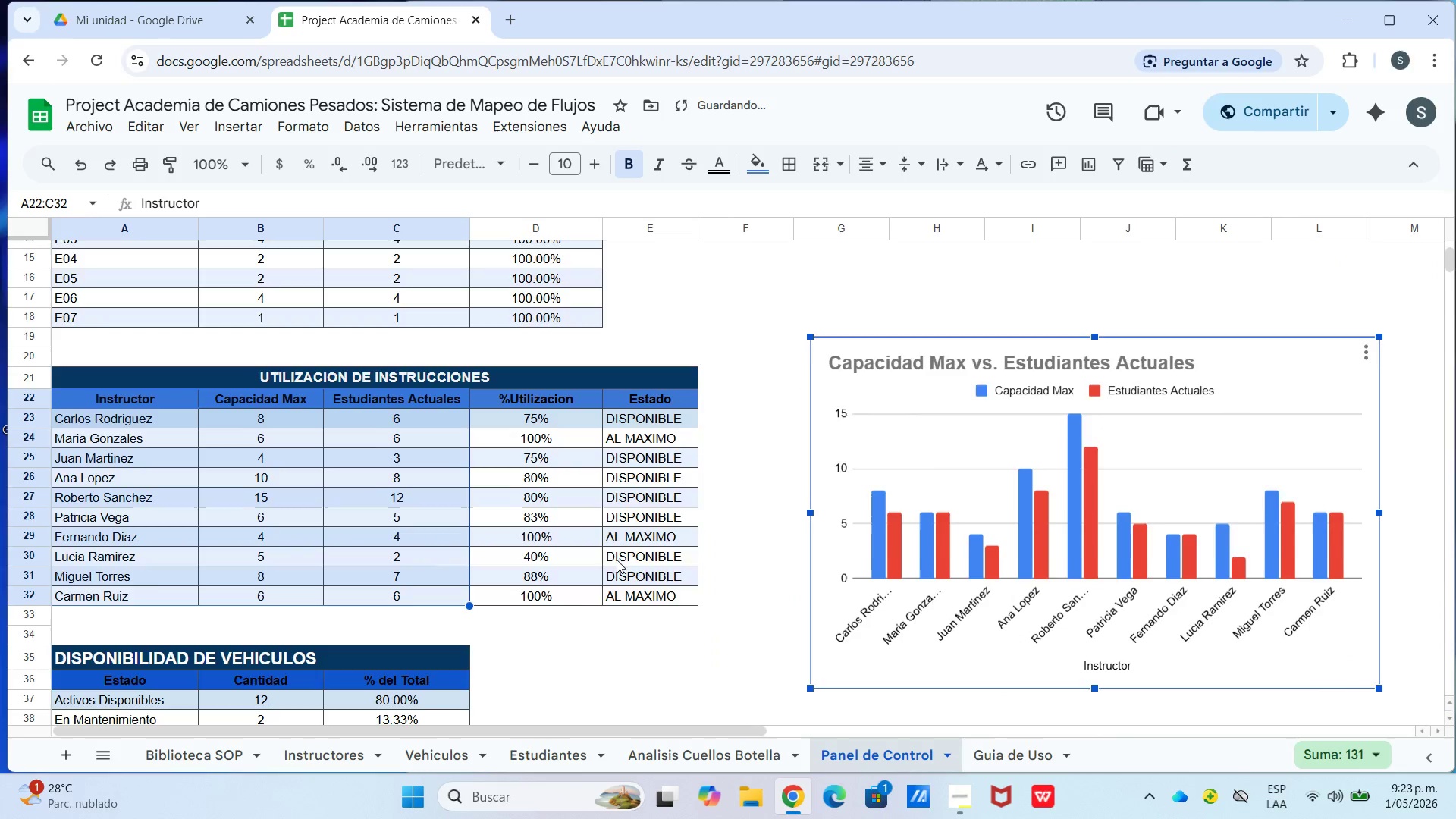 
scroll: coordinate [604, 560], scroll_direction: down, amount: 2.0
 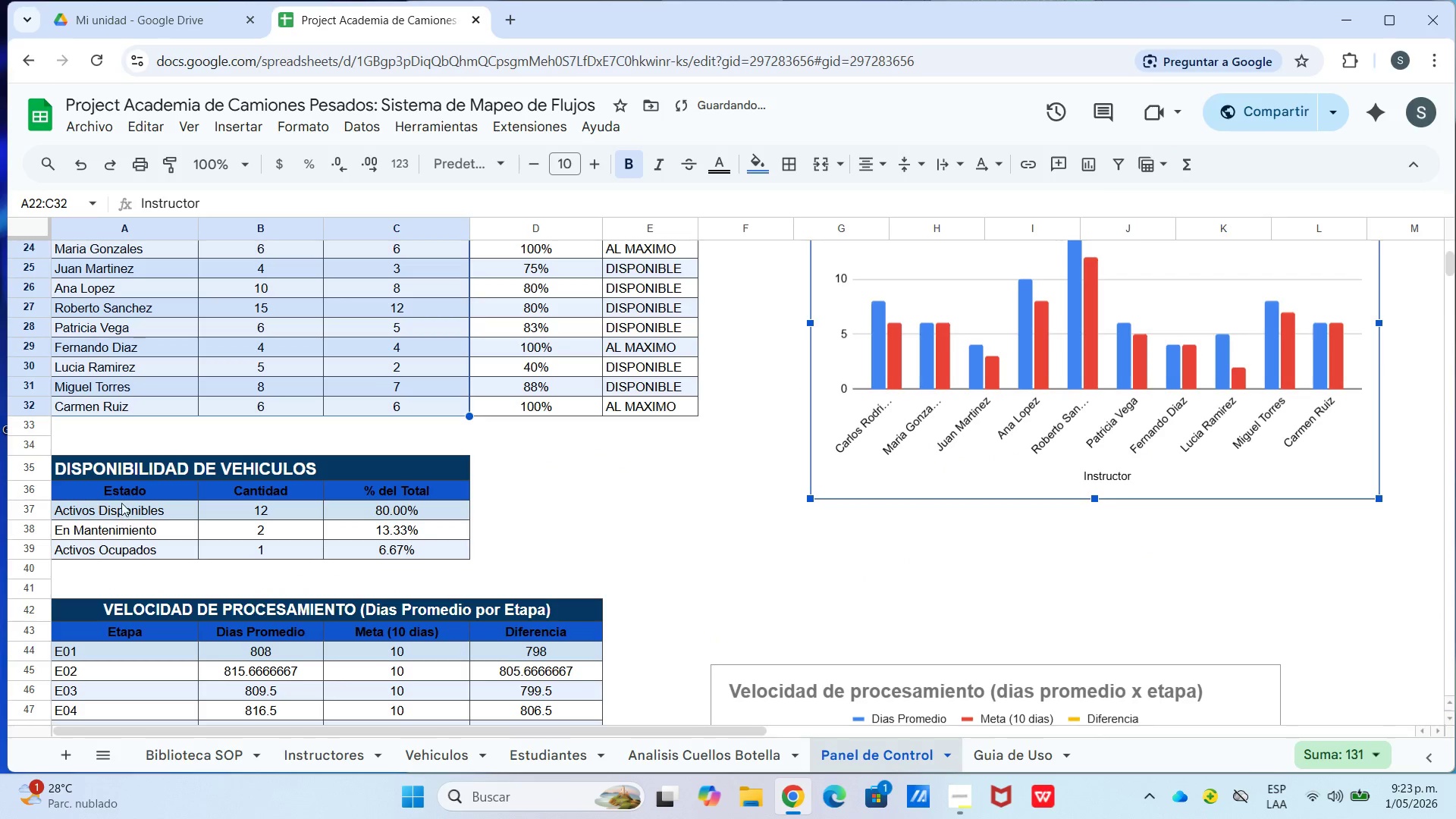 
left_click_drag(start_coordinate=[121, 488], to_coordinate=[277, 546])
 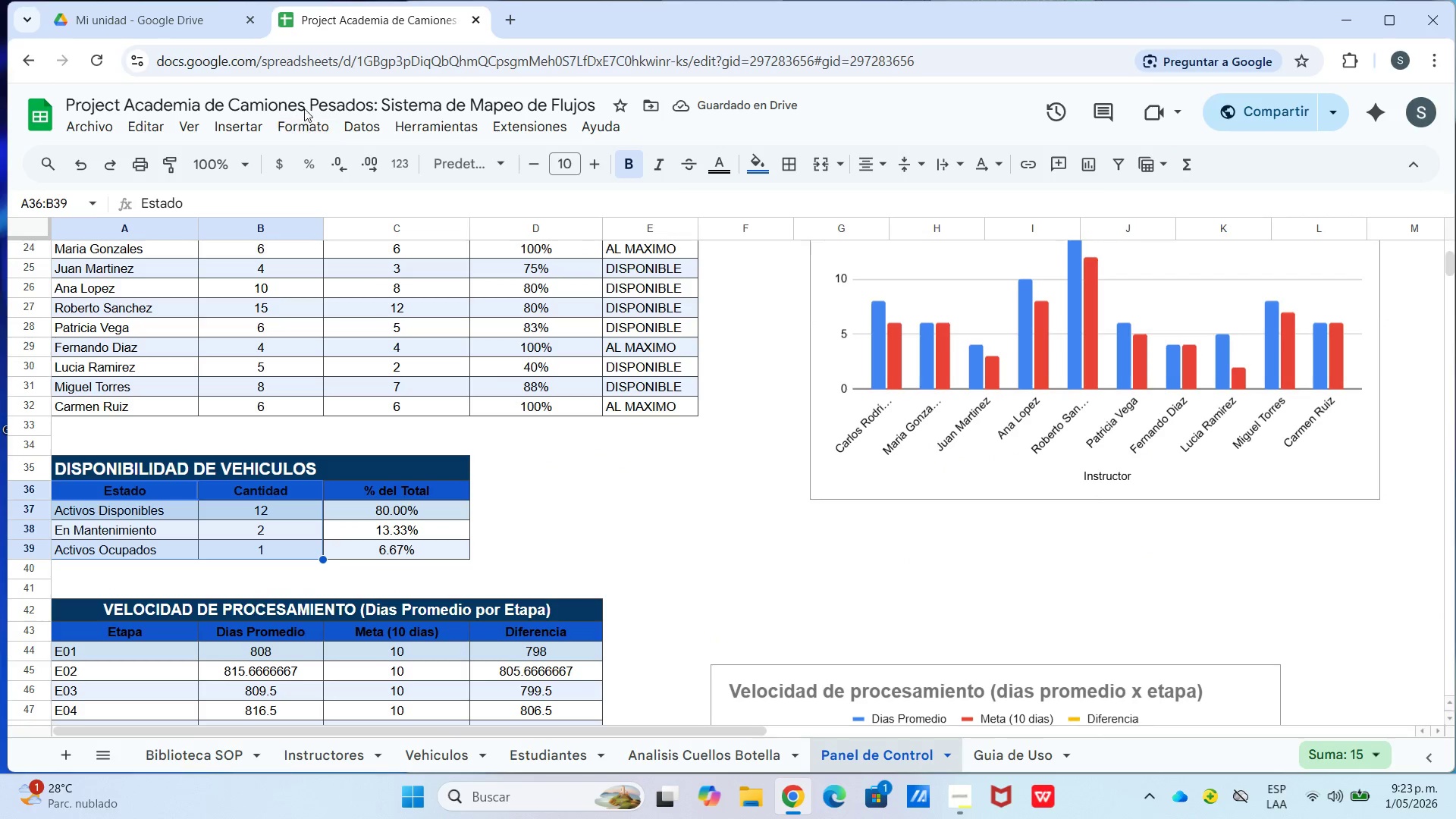 
left_click([238, 129])
 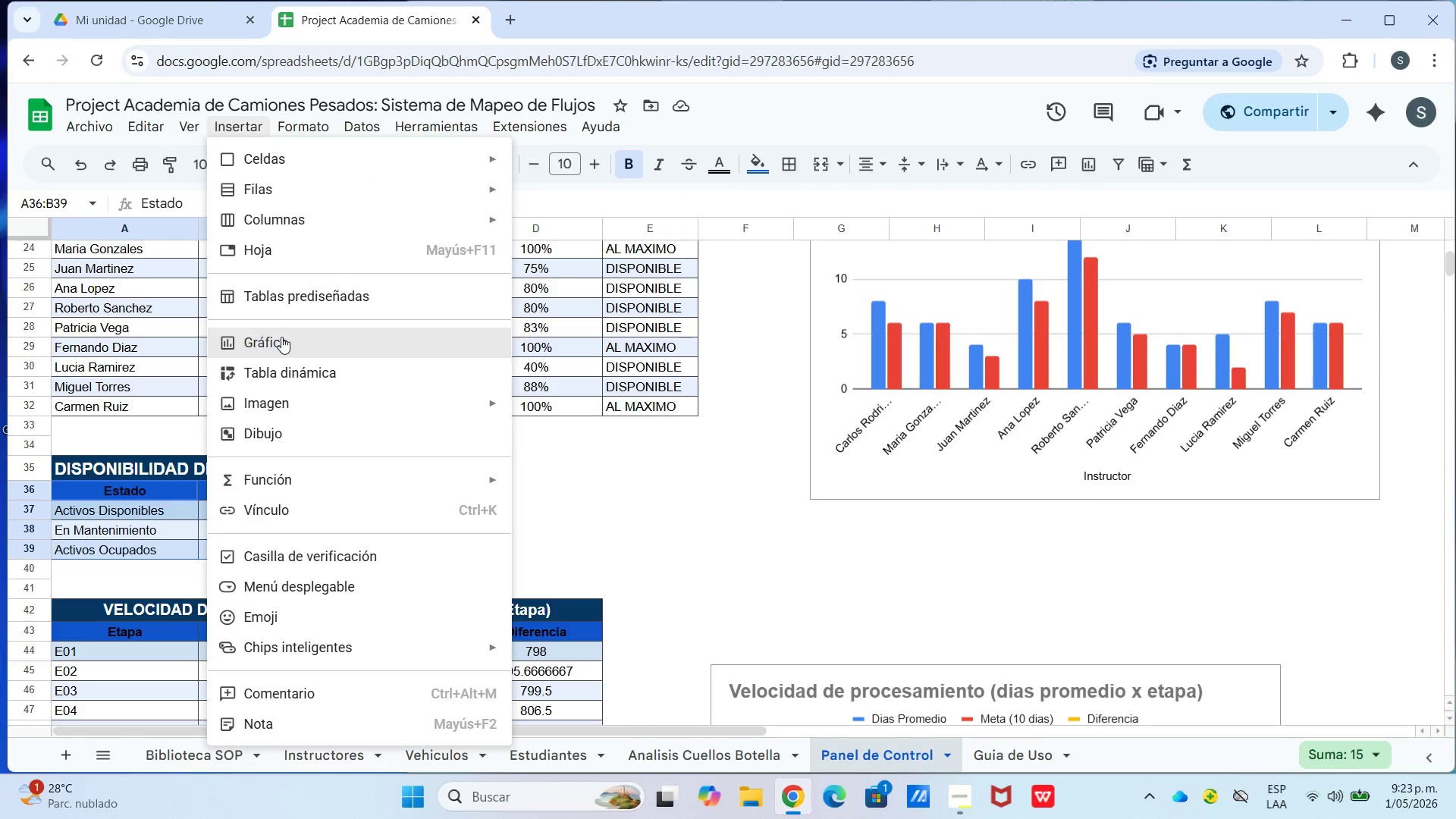 
left_click([281, 350])
 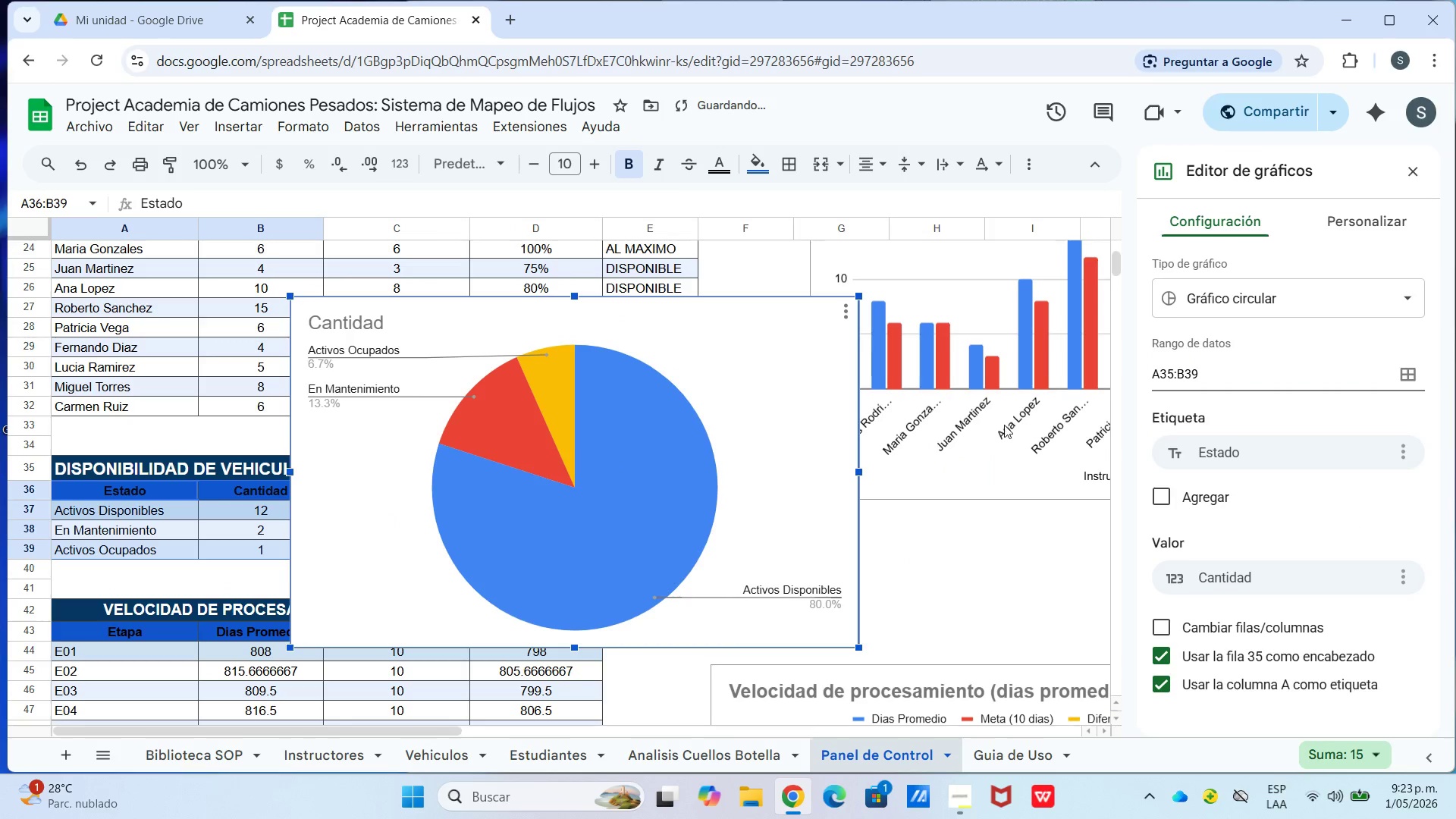 
left_click([582, 433])
 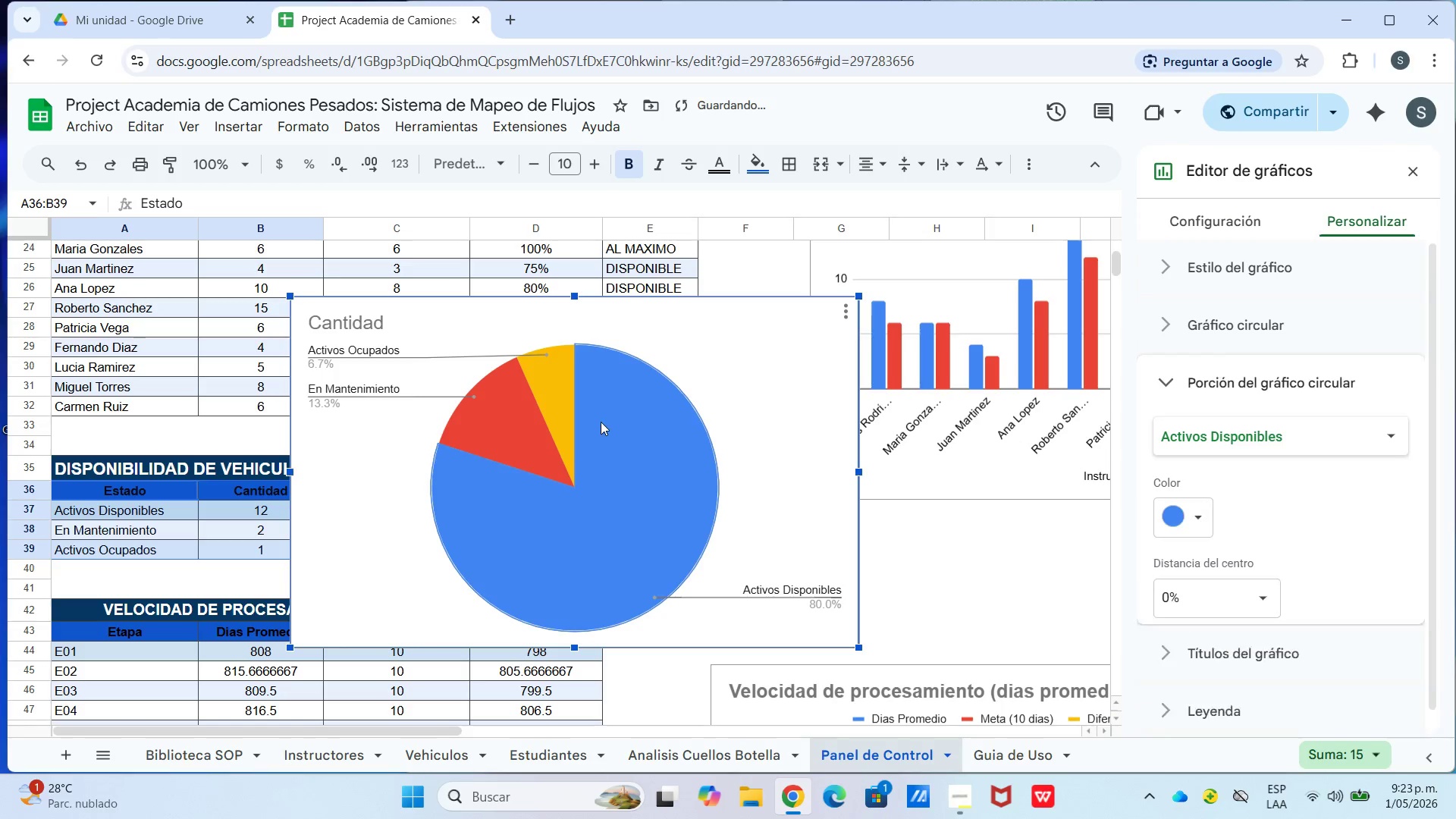 
left_click_drag(start_coordinate=[613, 425], to_coordinate=[1011, 671])
 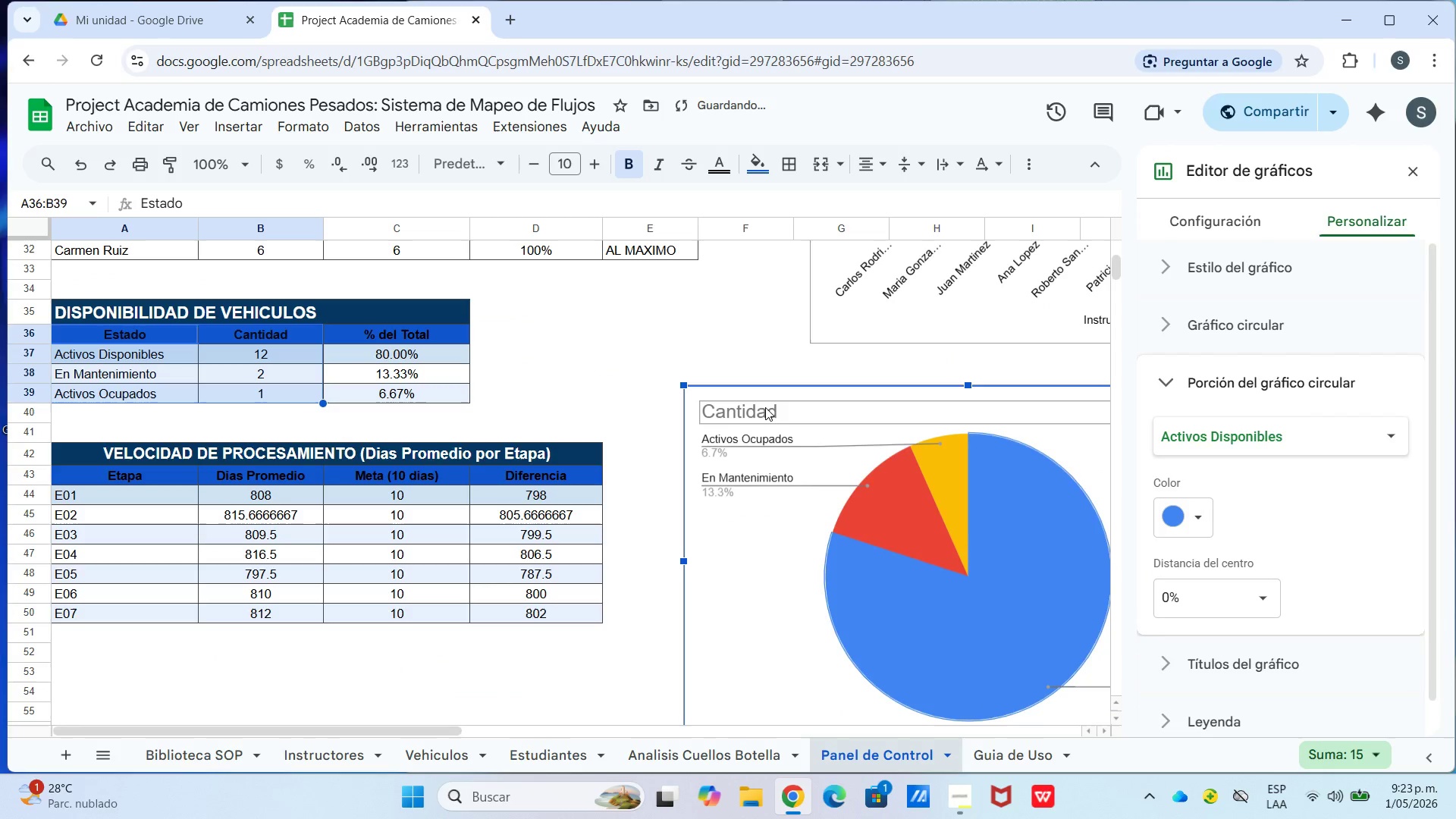 
double_click([764, 407])
 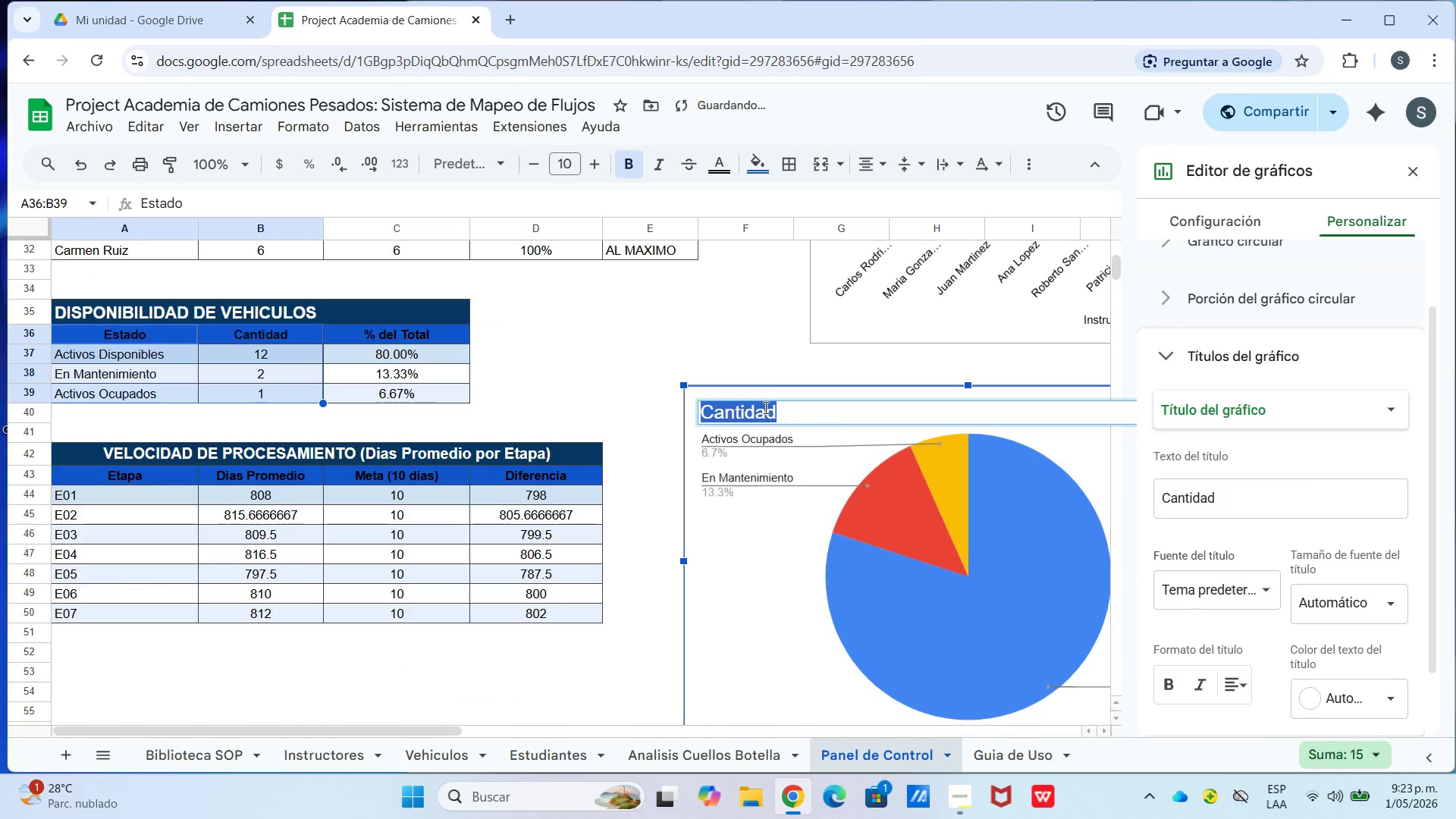 
type(Esta)
 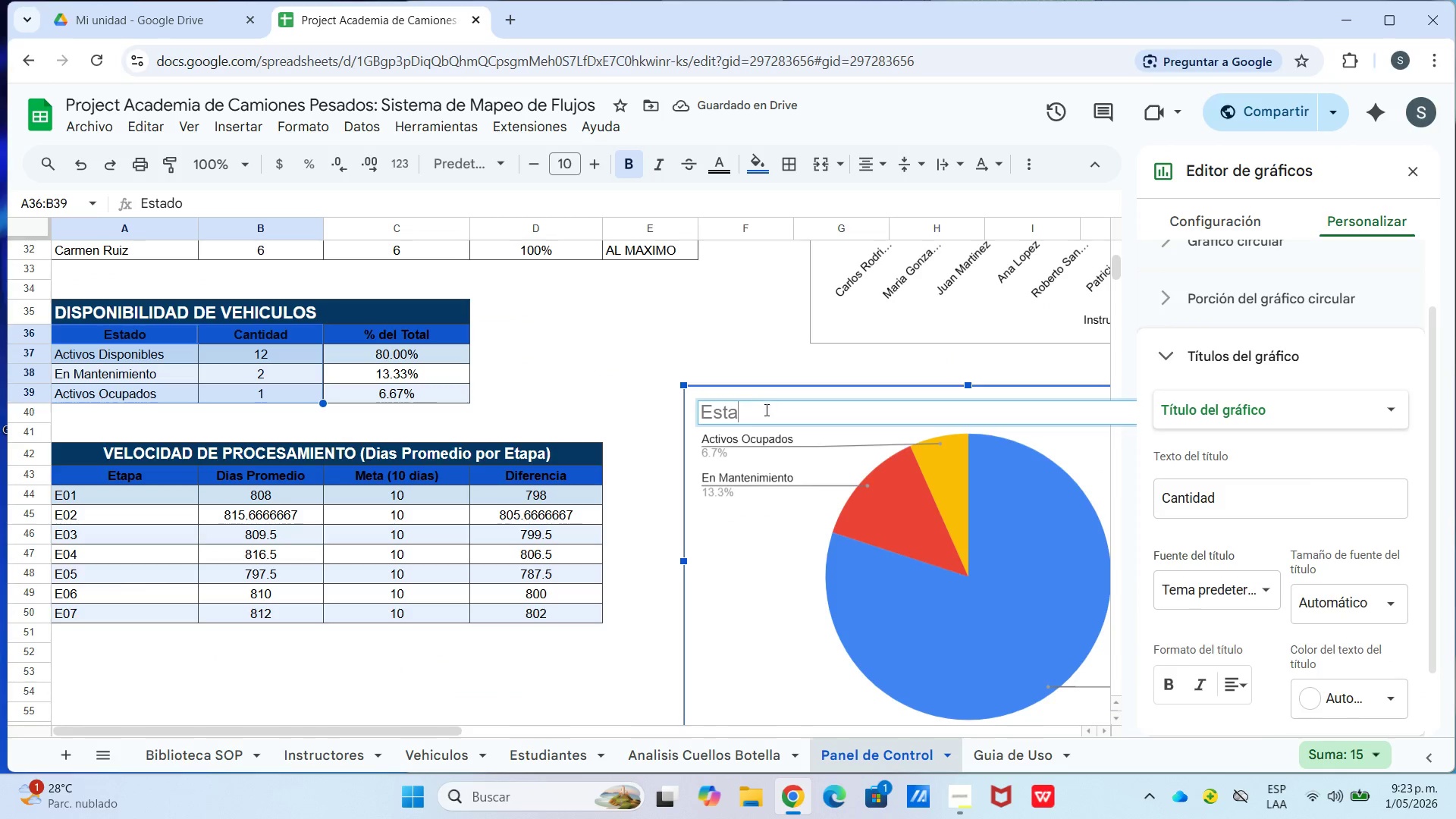 
scroll: coordinate [523, 470], scroll_direction: up, amount: 2.0
 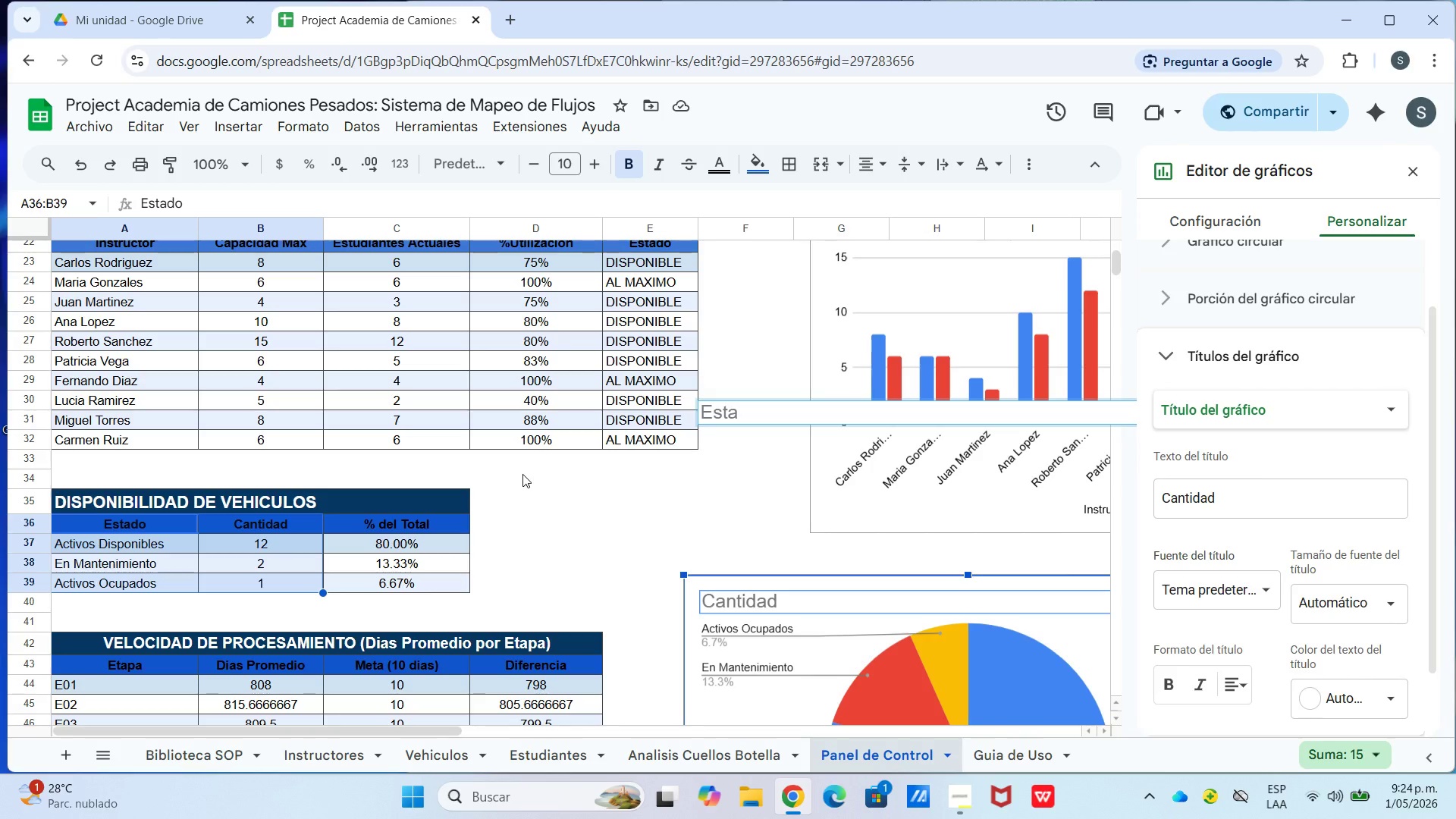 
wait(5.1)
 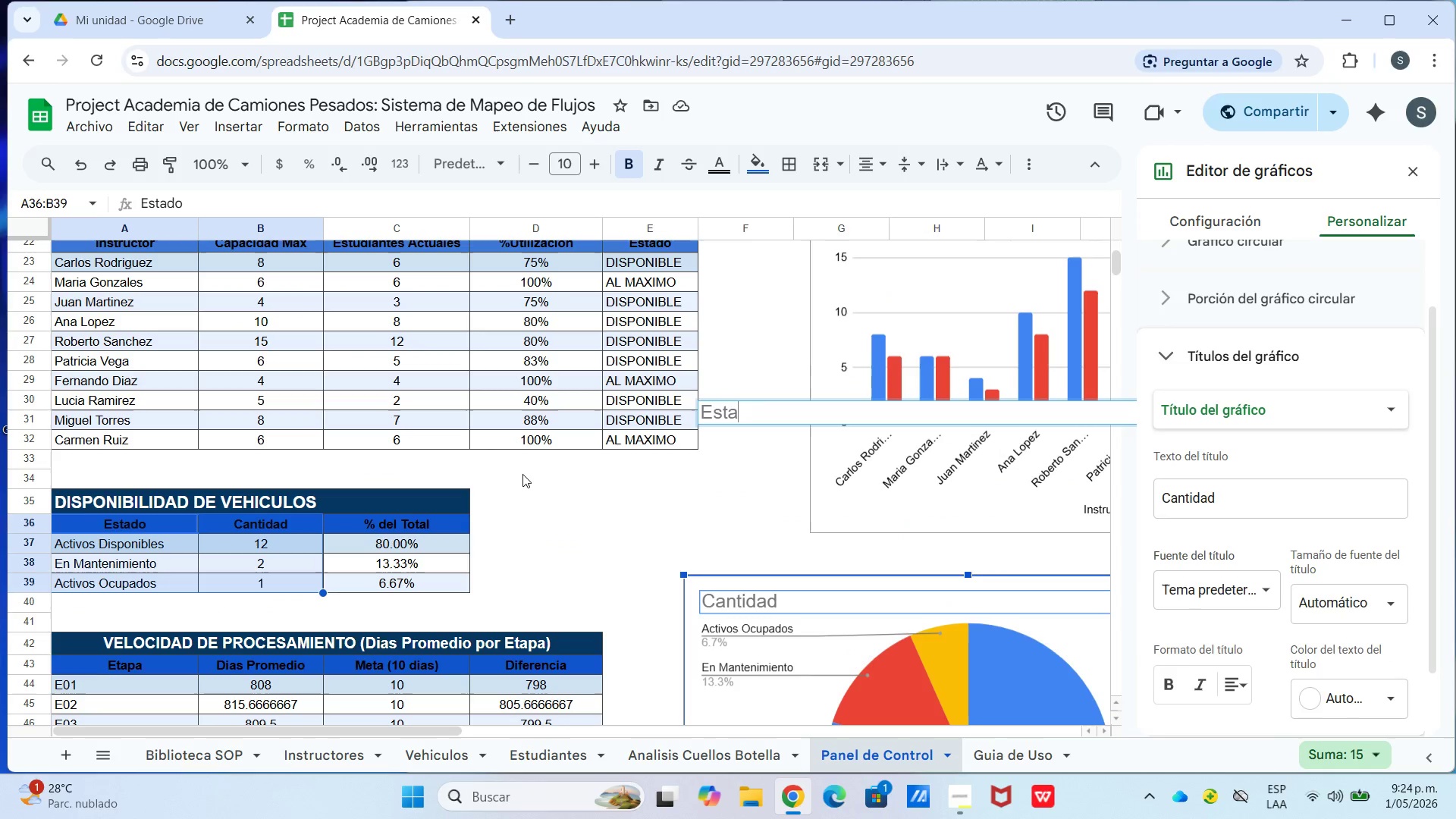 
scroll: coordinate [522, 475], scroll_direction: down, amount: 2.0
 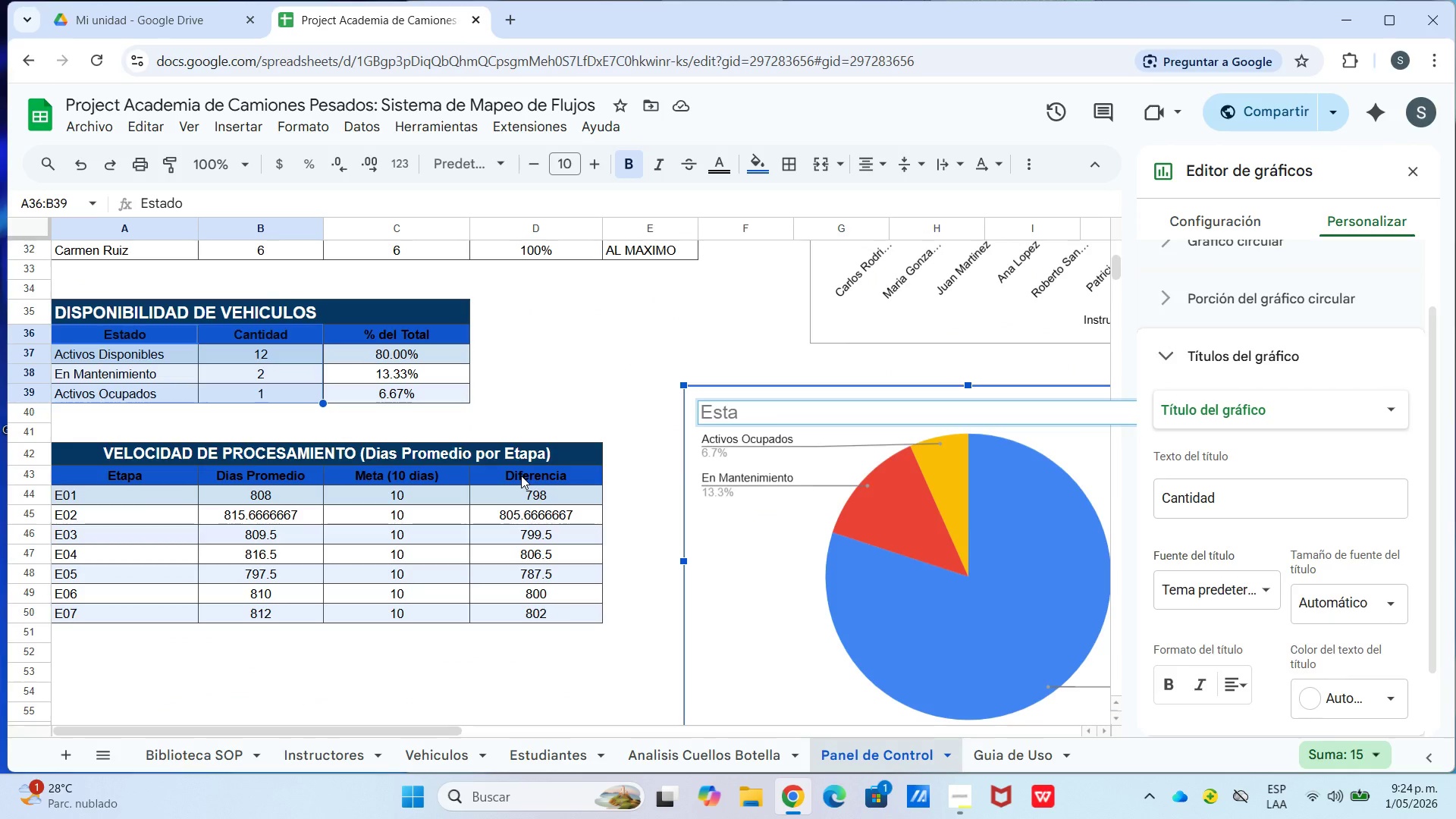 
type(dos y cantidades)
 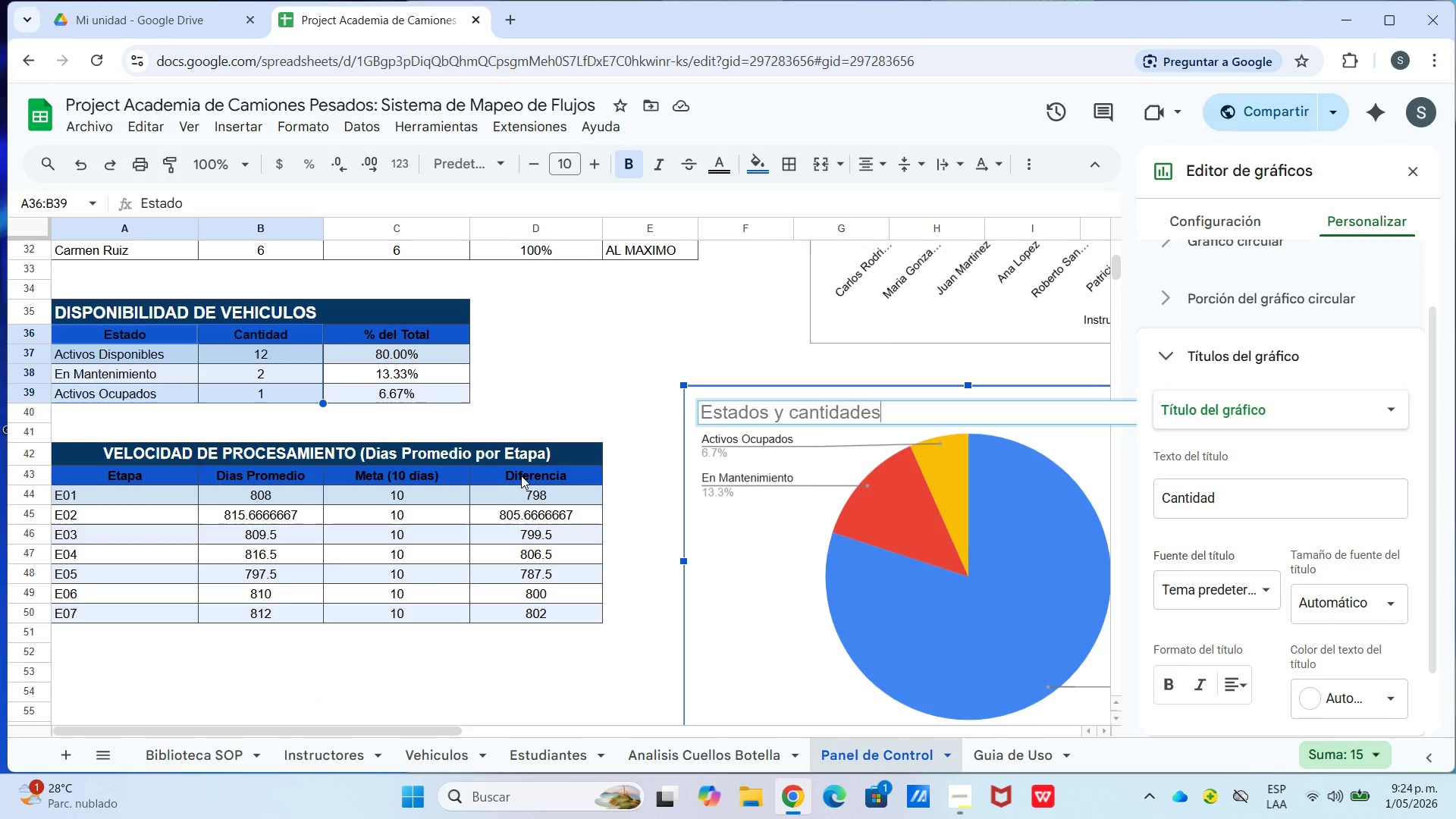 
key(Enter)
 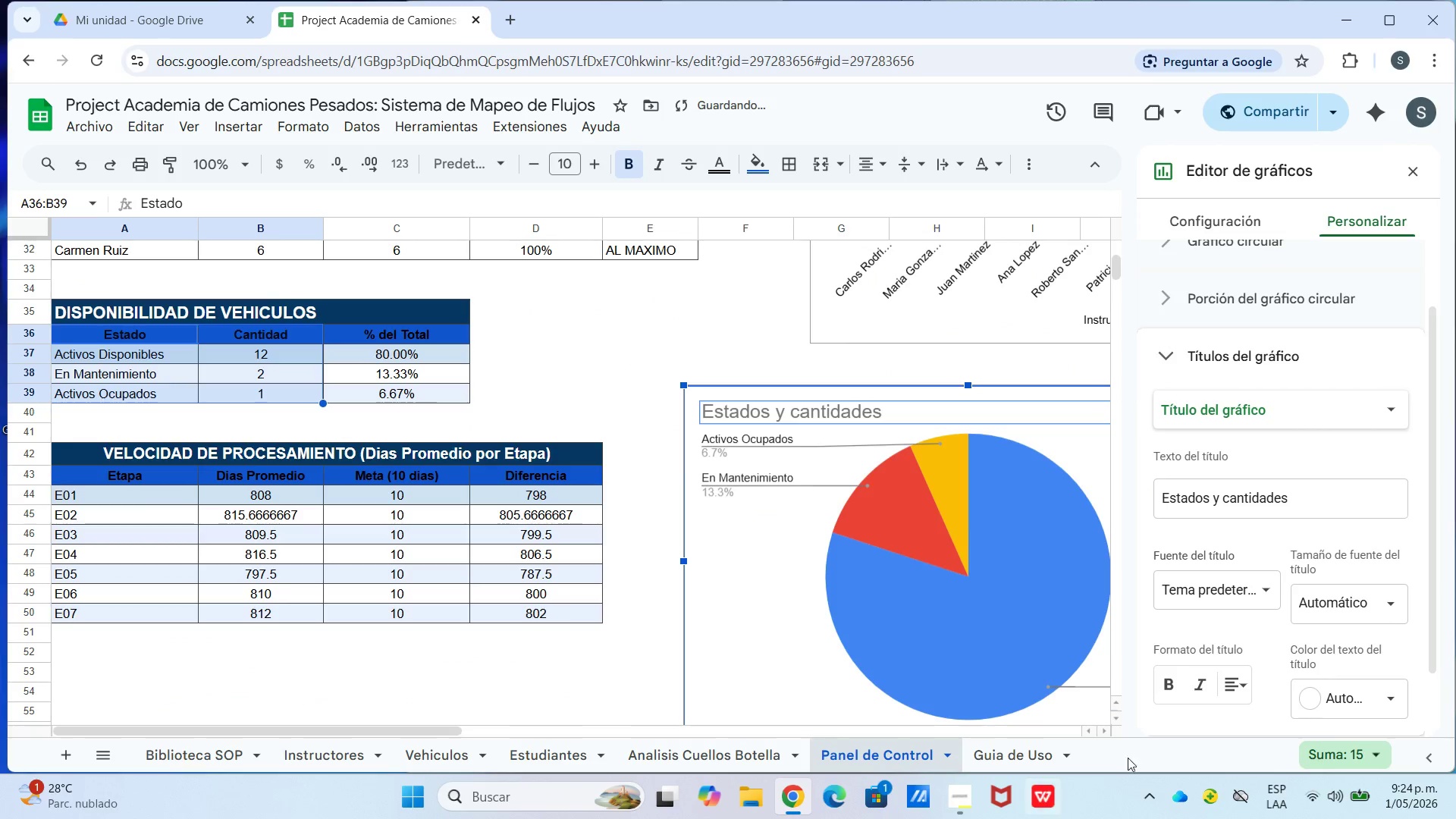 
left_click([1178, 684])
 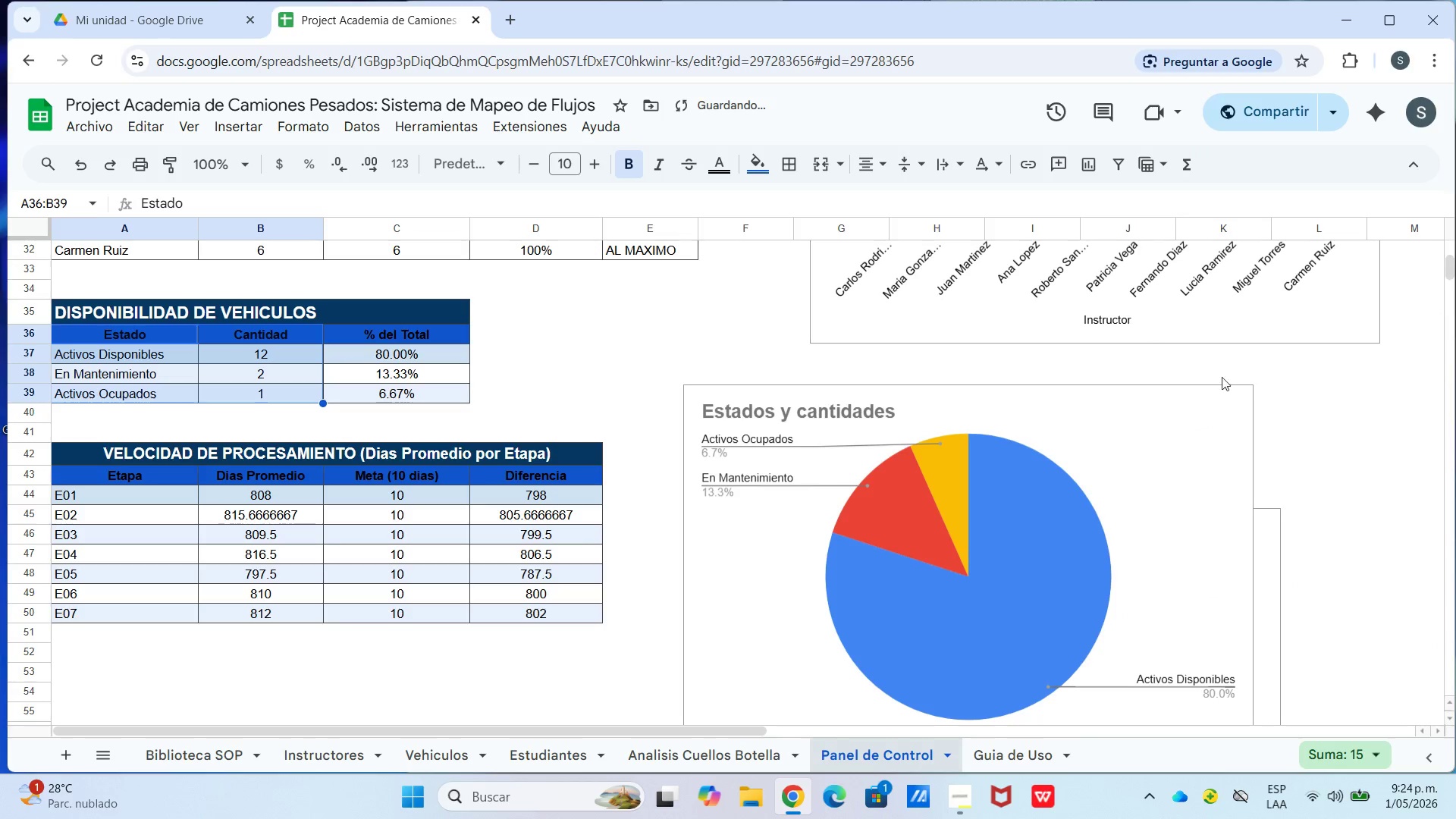 
left_click_drag(start_coordinate=[1380, 459], to_coordinate=[1368, 468])
 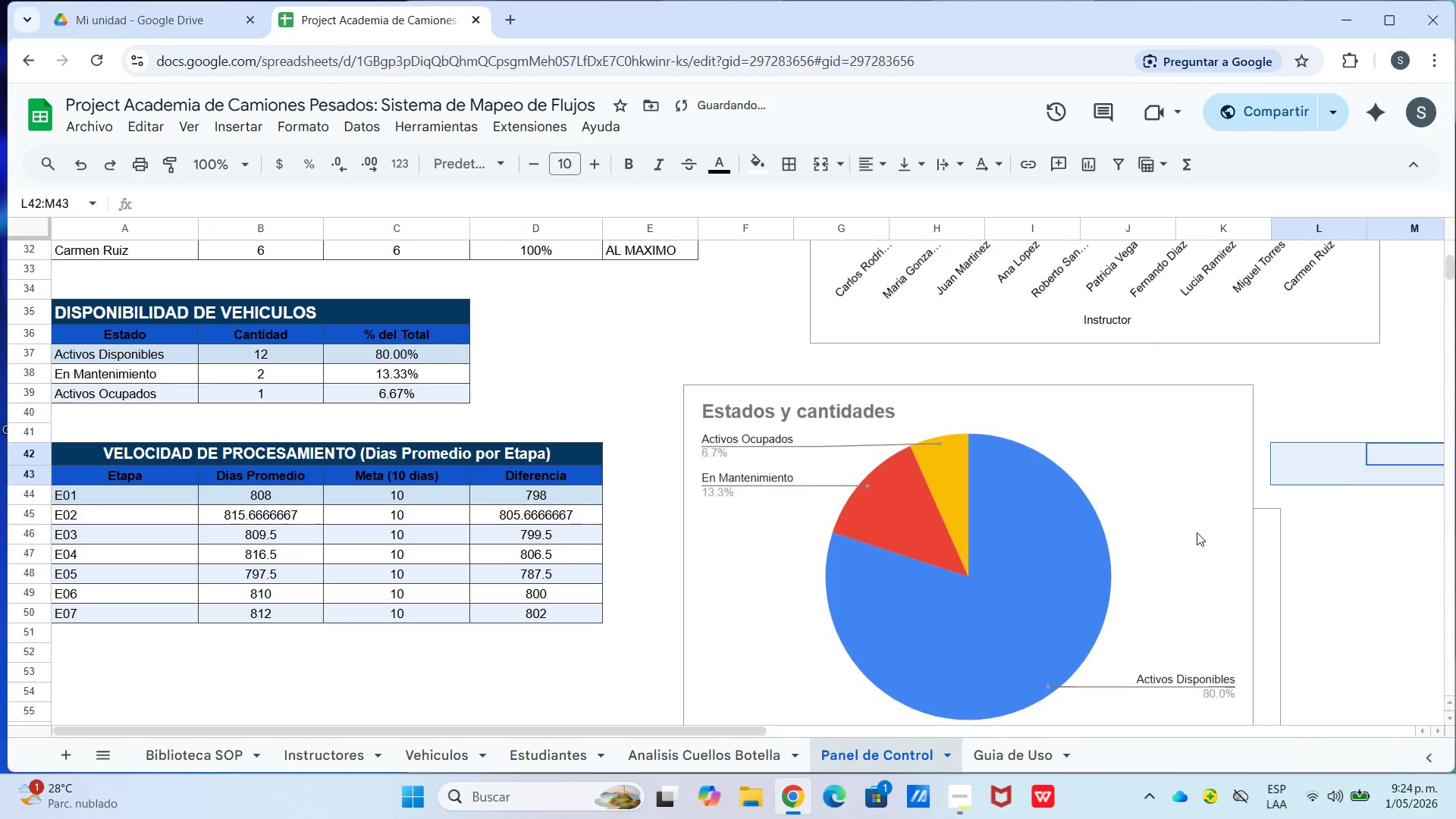 
scroll: coordinate [1074, 552], scroll_direction: down, amount: 2.0
 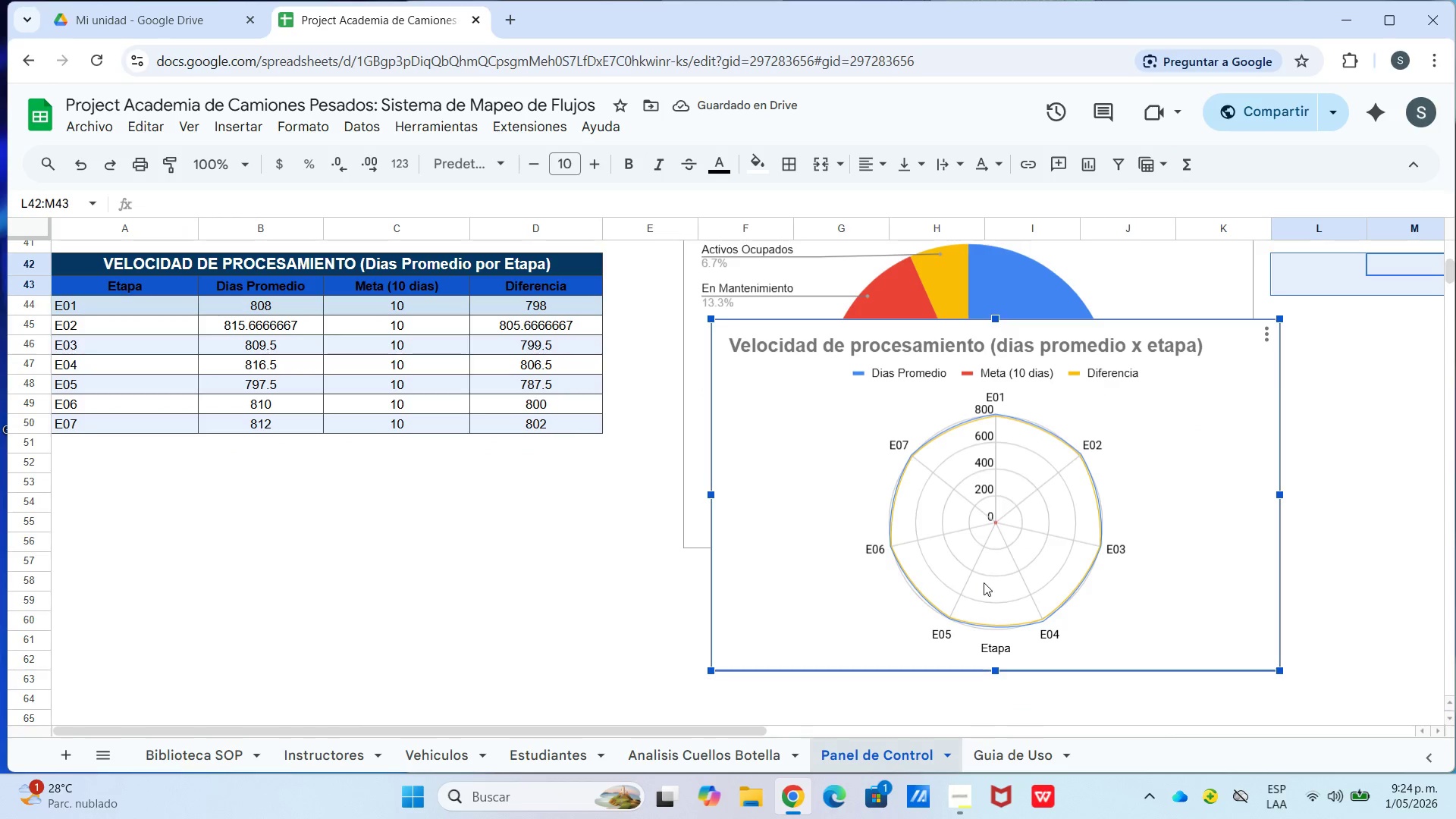 
left_click_drag(start_coordinate=[984, 589], to_coordinate=[96, 785])
 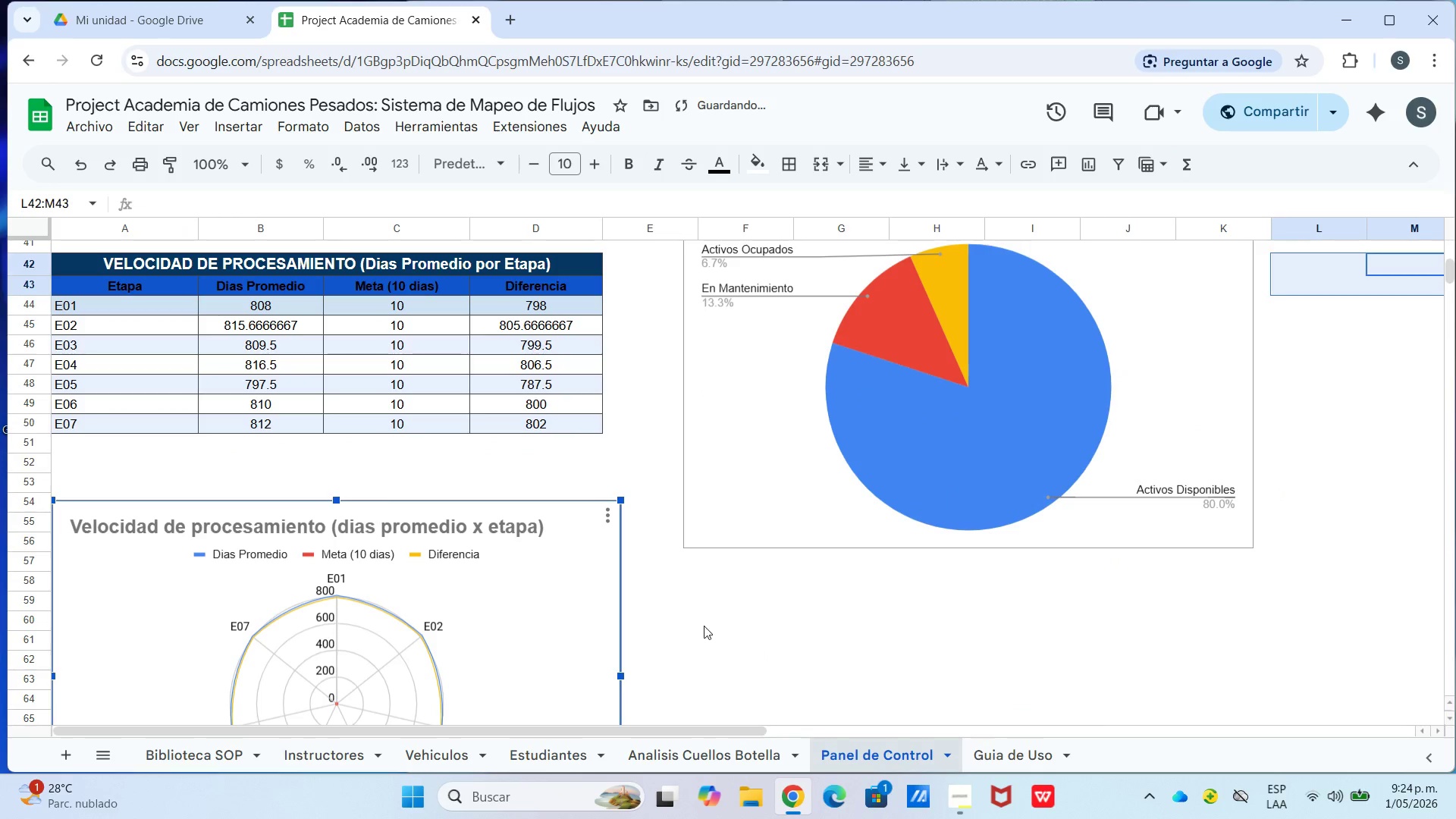 
left_click([707, 623])
 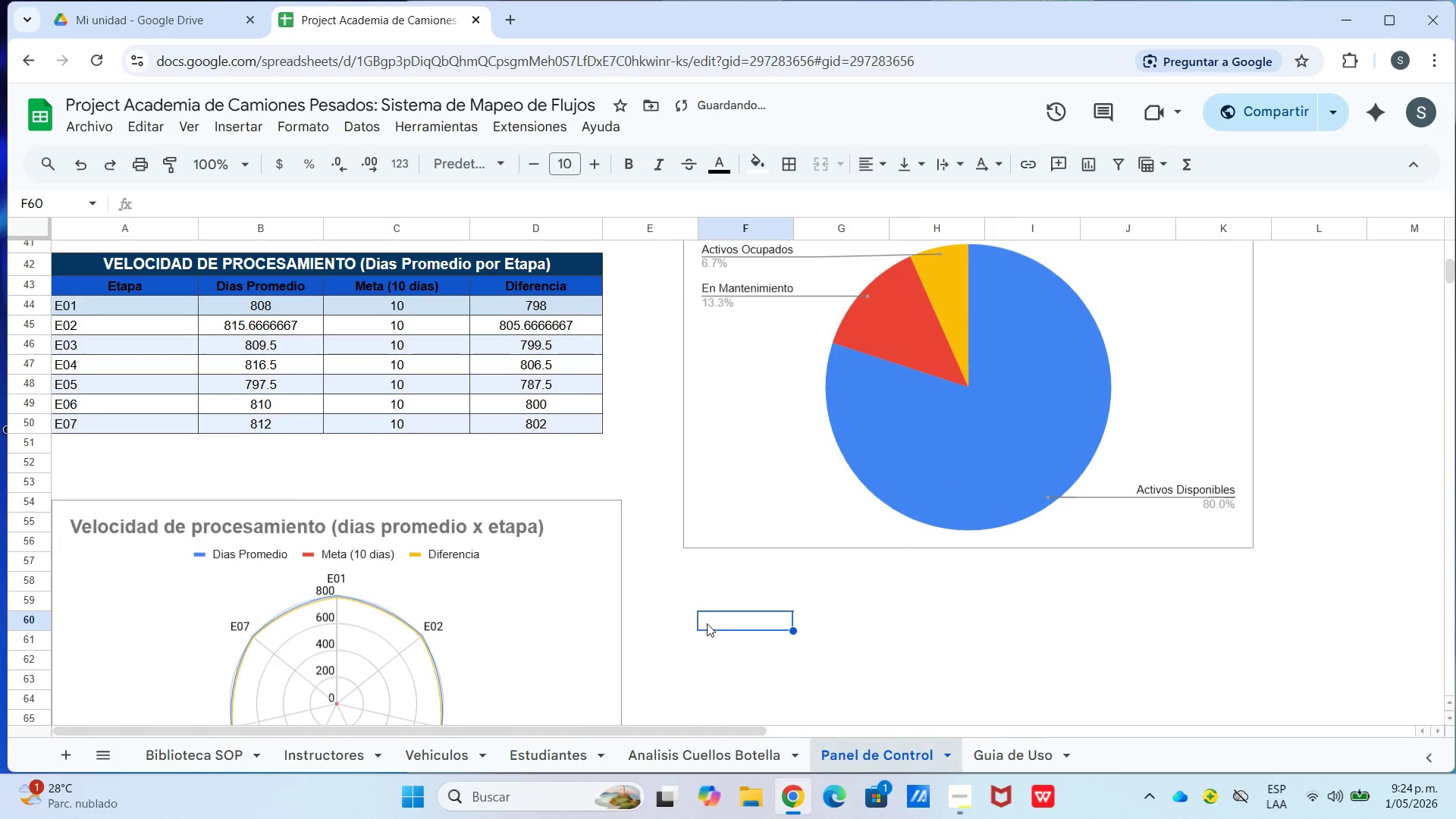 
scroll: coordinate [704, 602], scroll_direction: up, amount: 4.0
 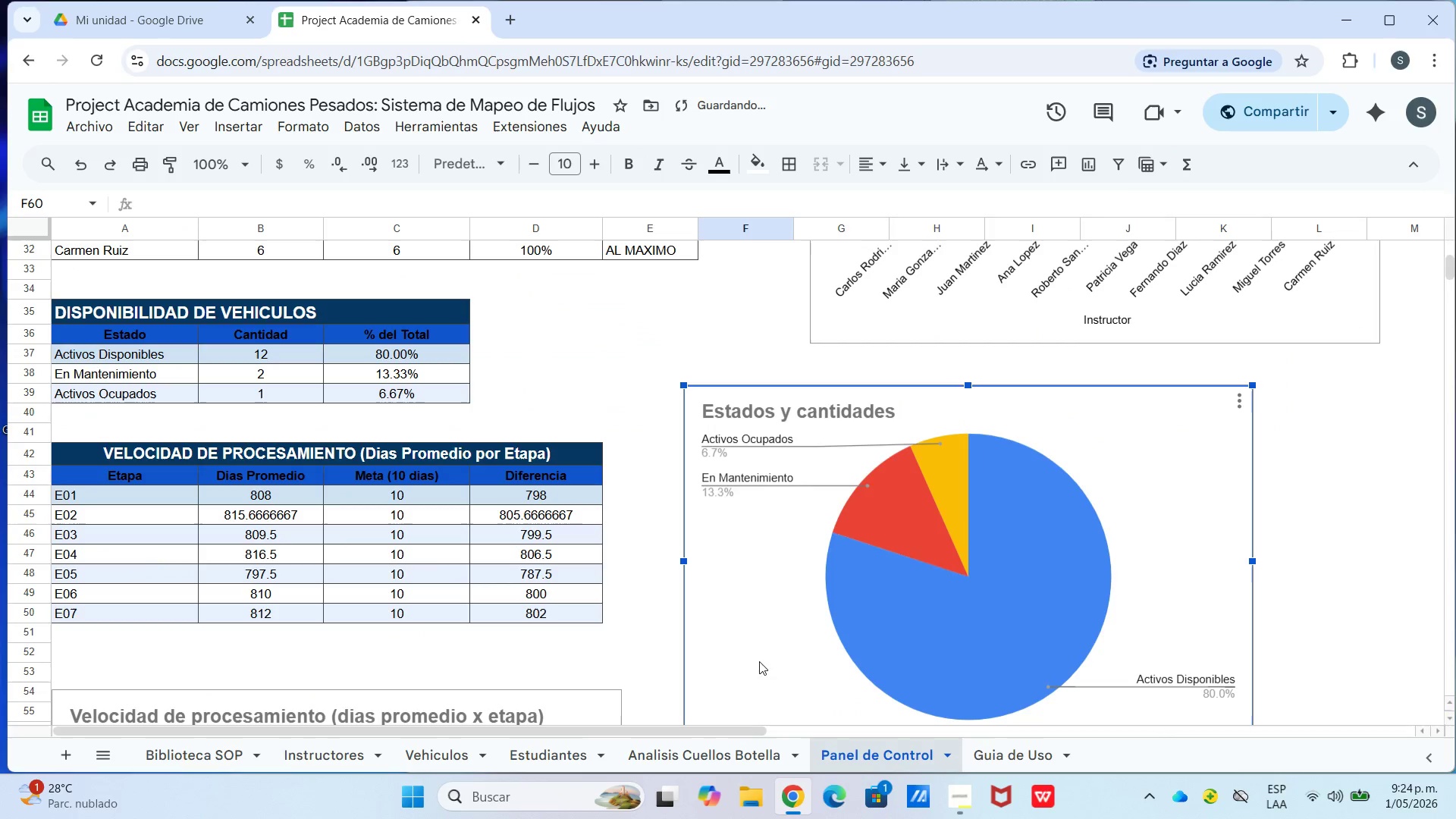 
left_click_drag(start_coordinate=[745, 642], to_coordinate=[711, 635])
 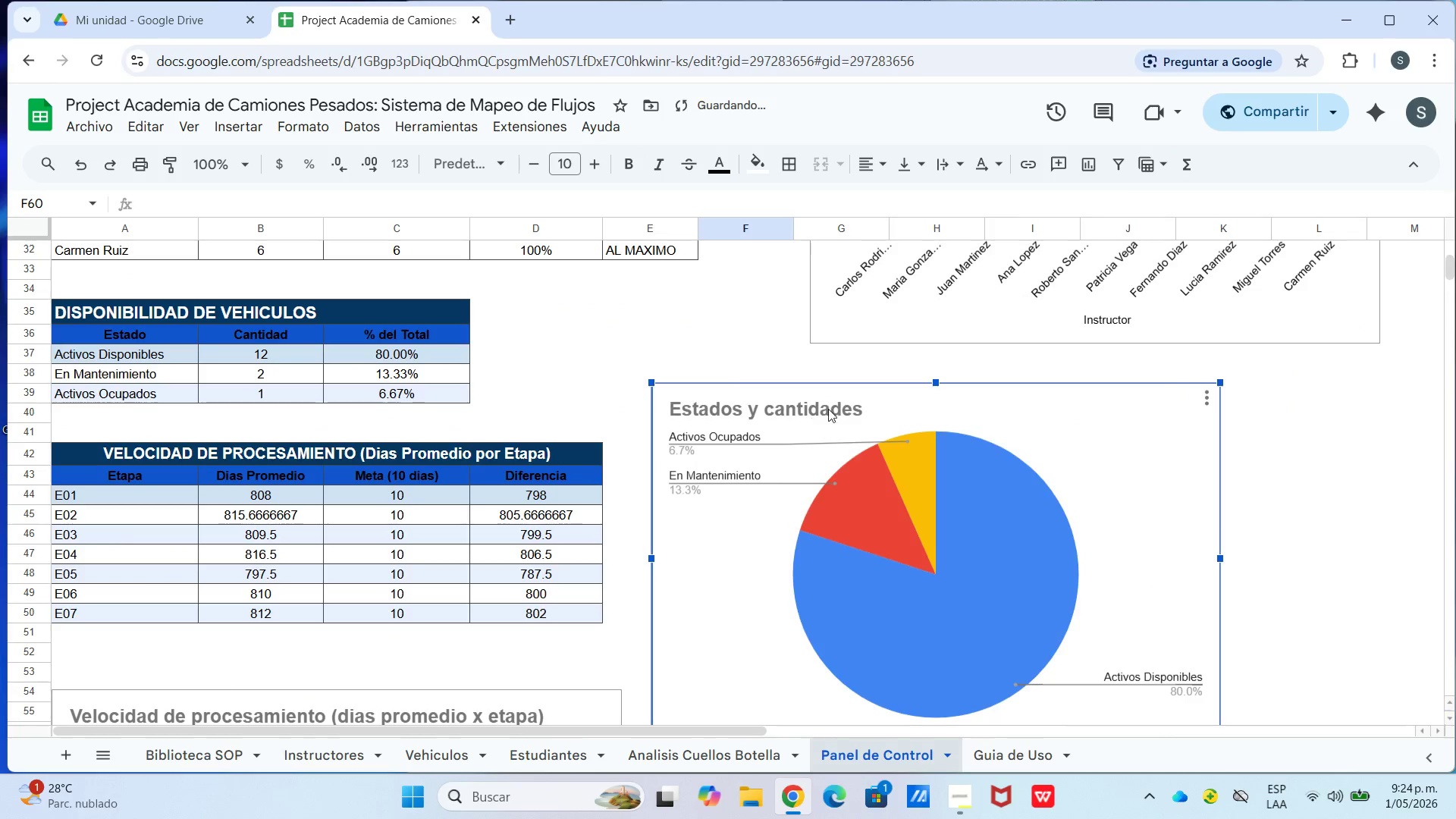 
scroll: coordinate [855, 414], scroll_direction: up, amount: 3.0
 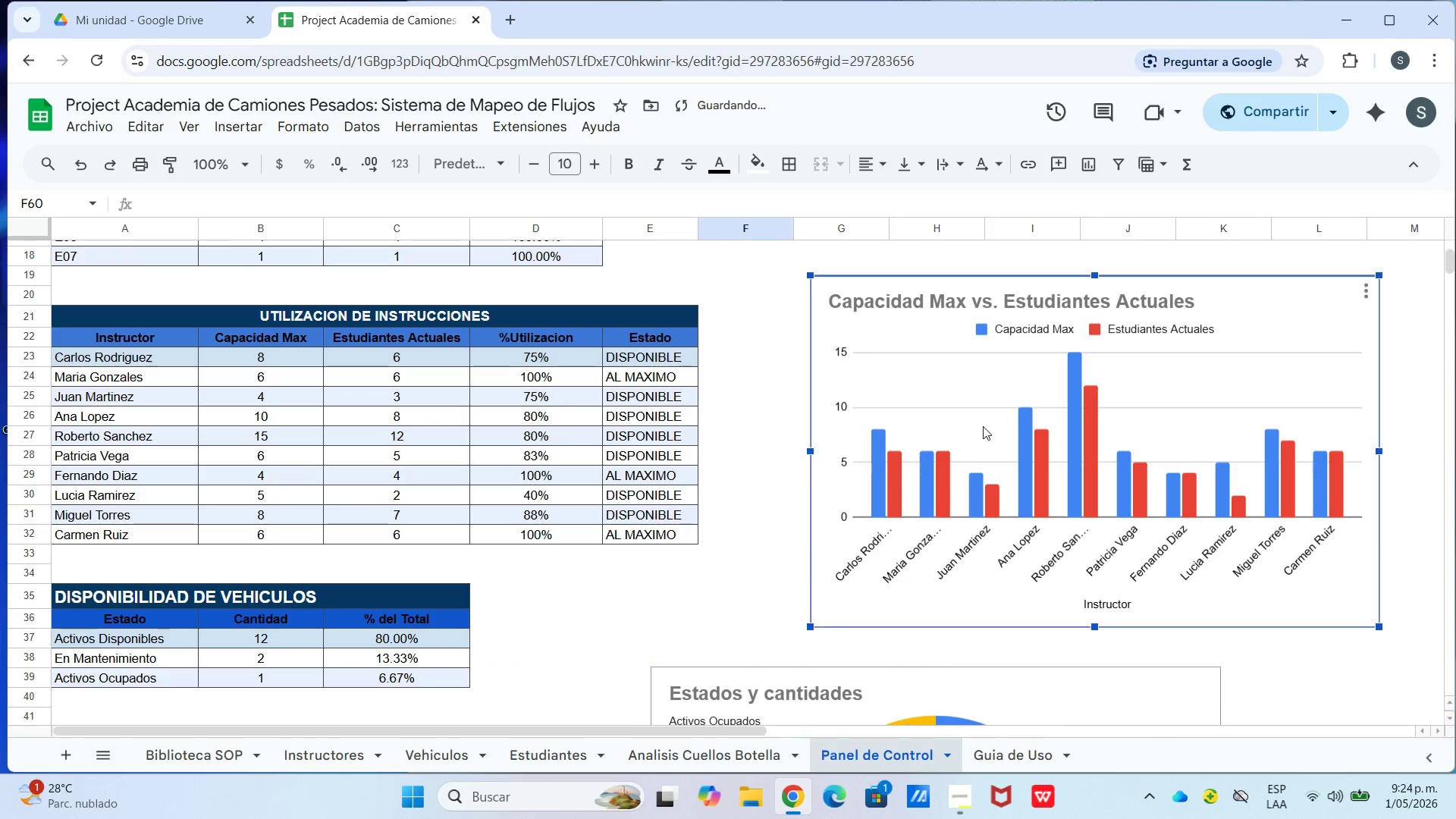 
left_click_drag(start_coordinate=[981, 429], to_coordinate=[971, 369])
 